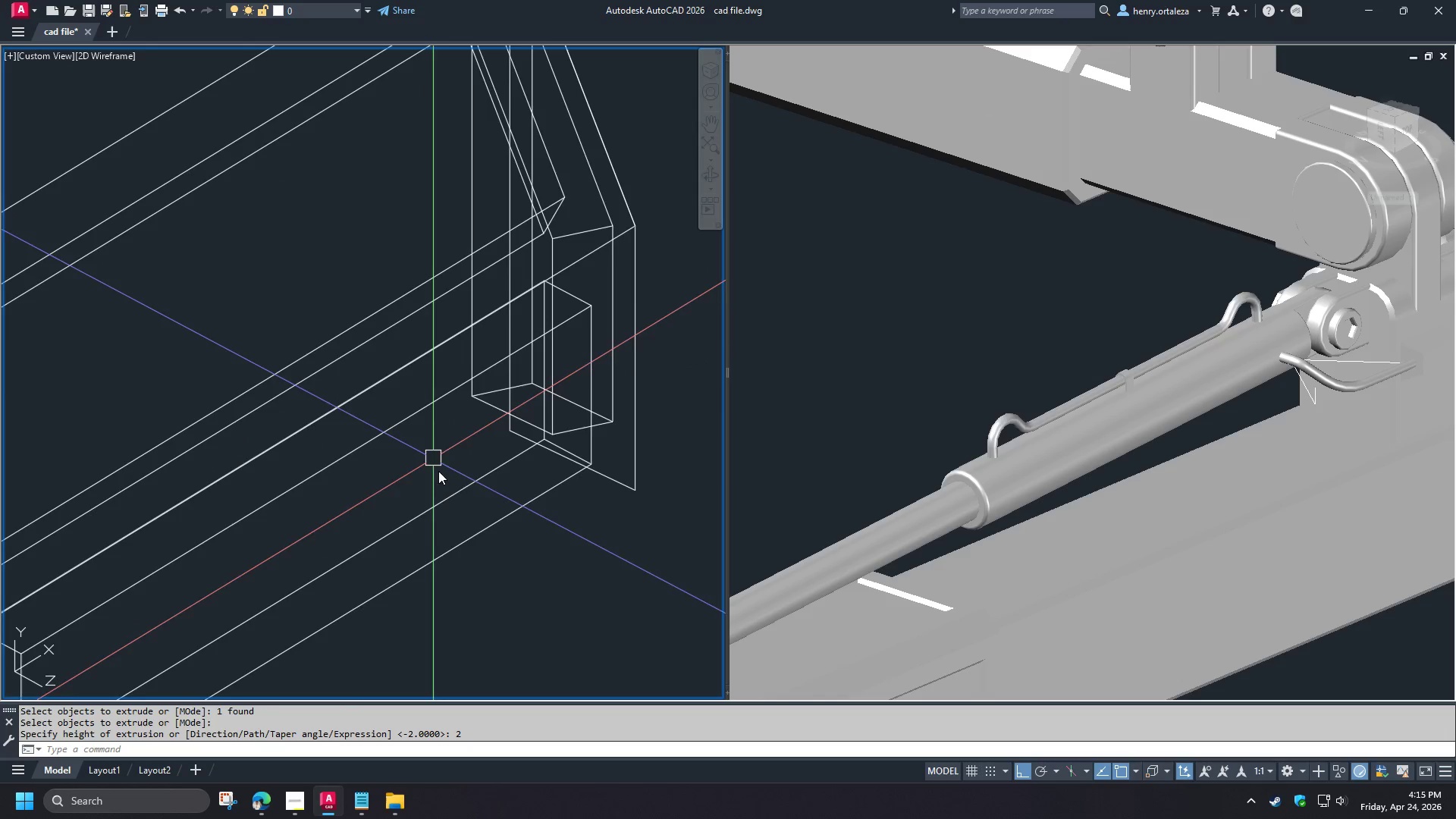 
scroll: coordinate [497, 489], scroll_direction: down, amount: 2.0
 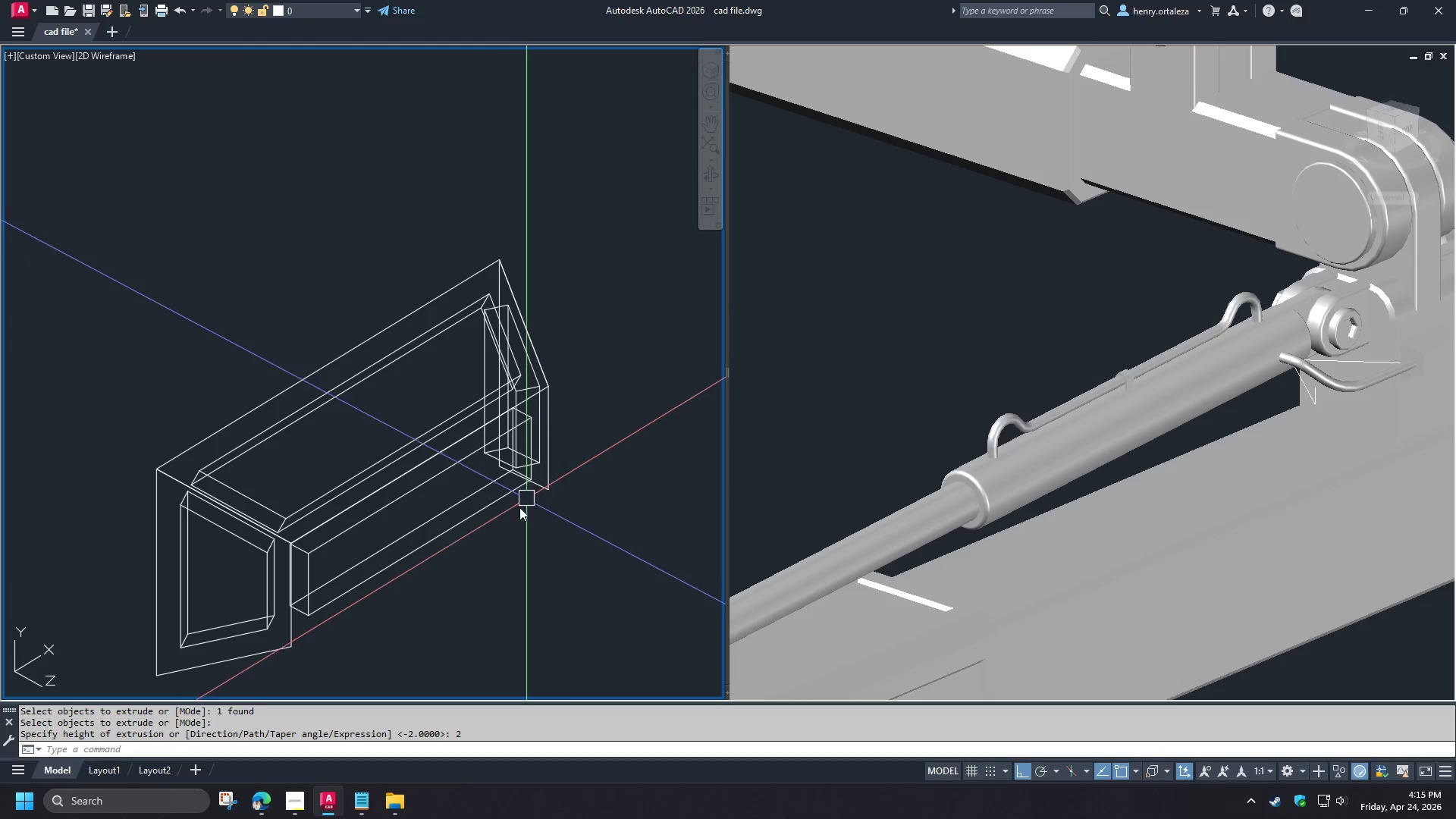 
hold_key(key=ShiftLeft, duration=1.5)
 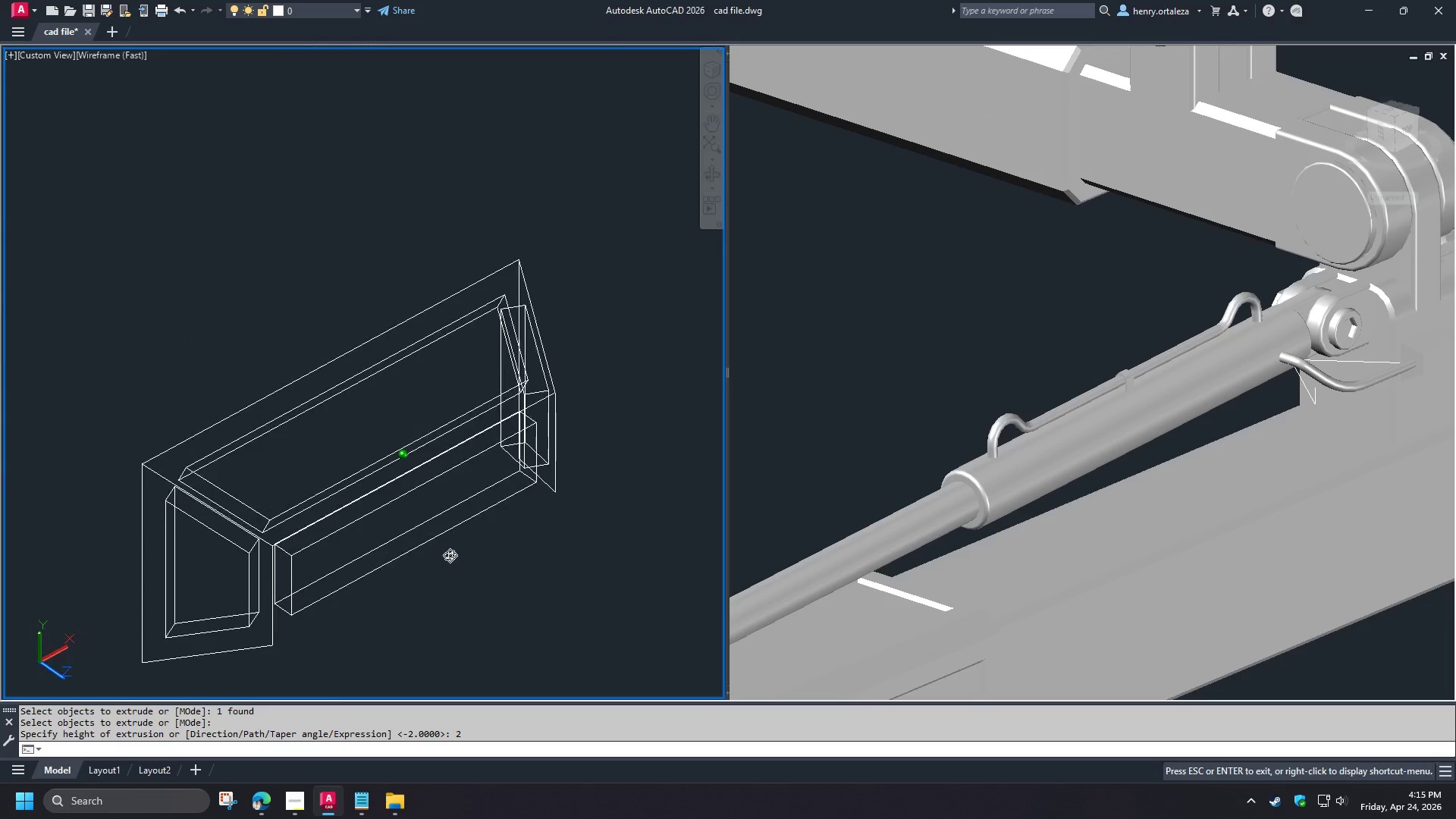 
hold_key(key=ShiftLeft, duration=0.8)
 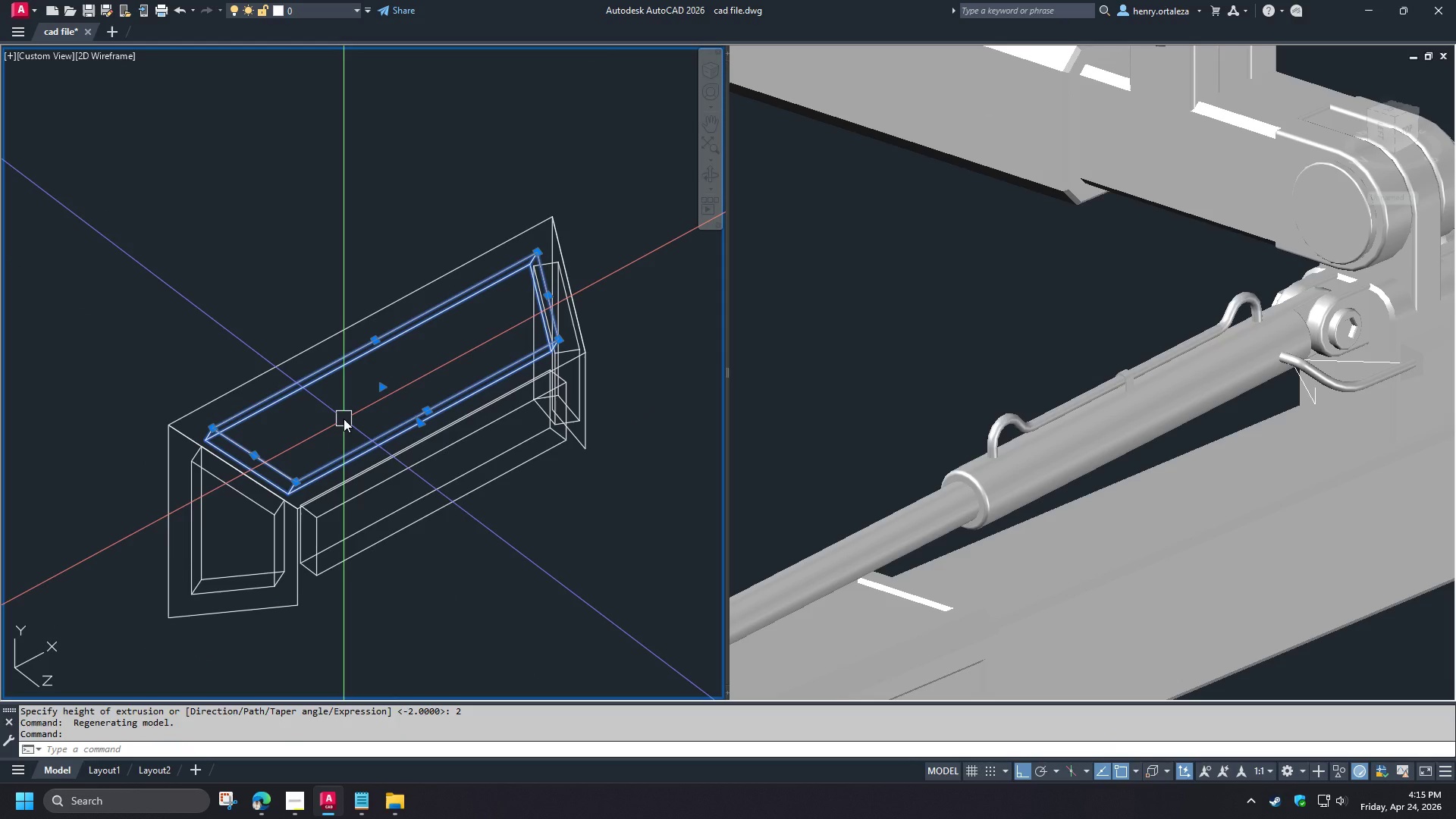 
key(F1)
 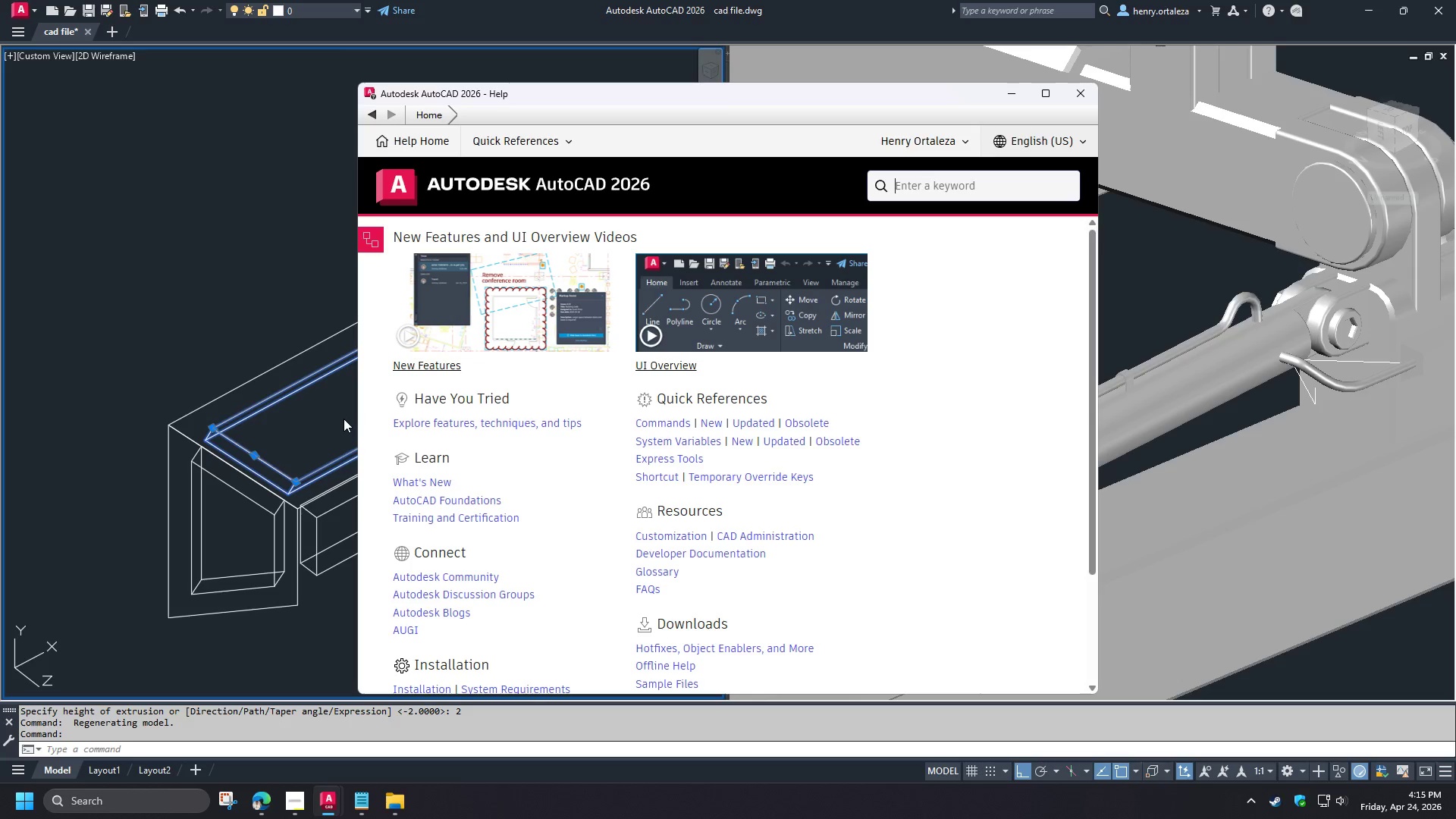 
key(Escape)
 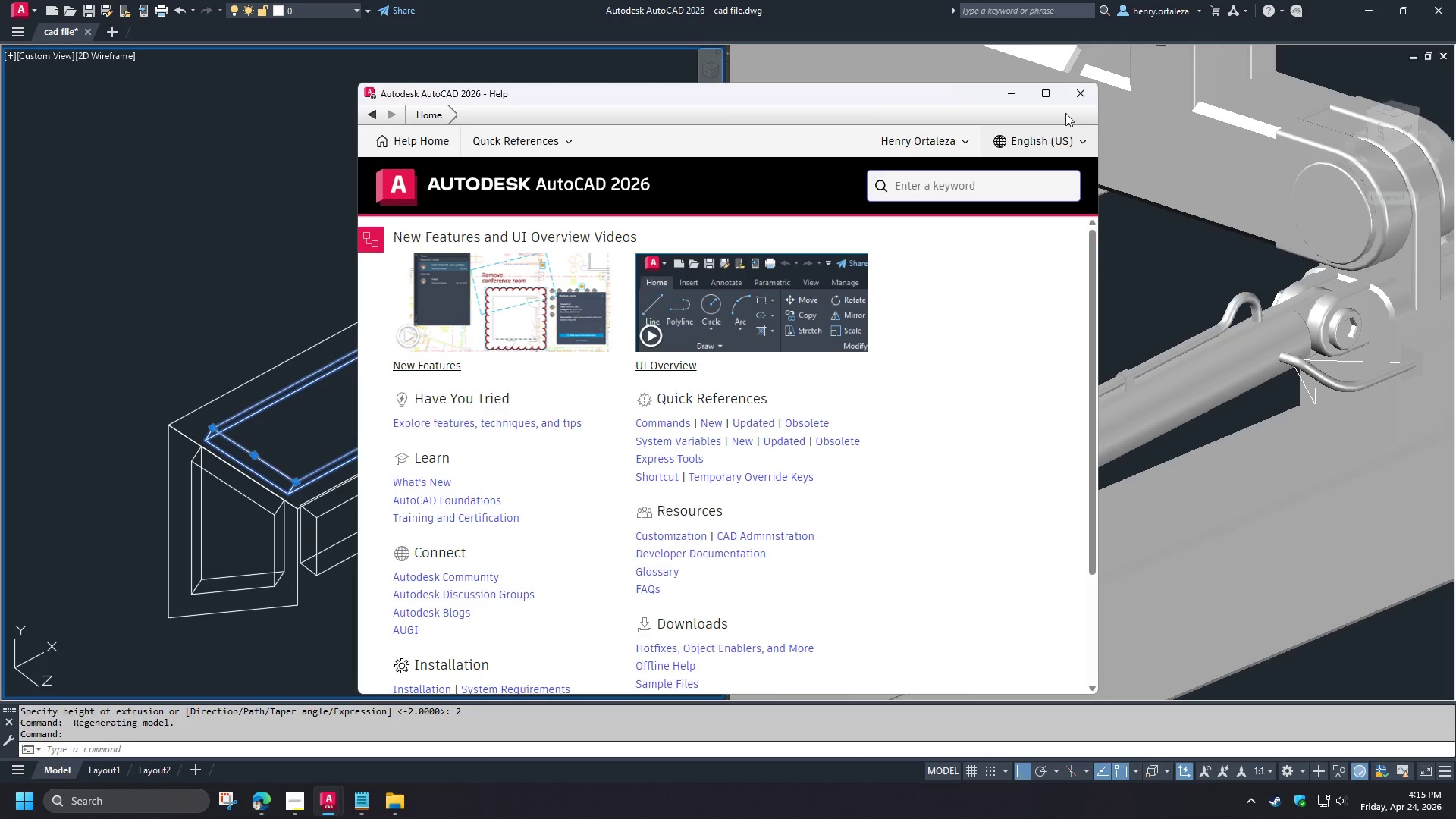 
left_click([1081, 96])
 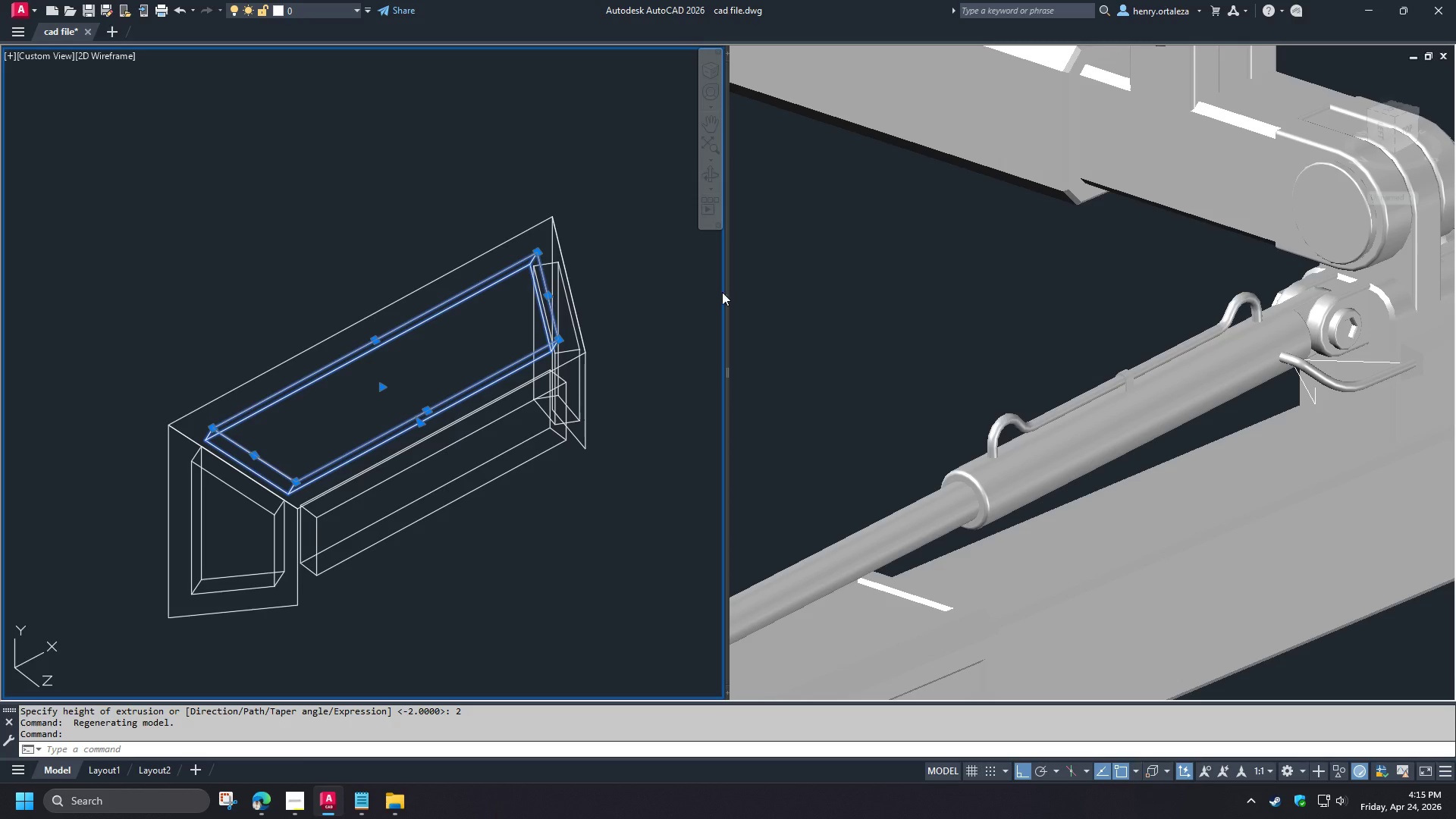 
key(Escape)
 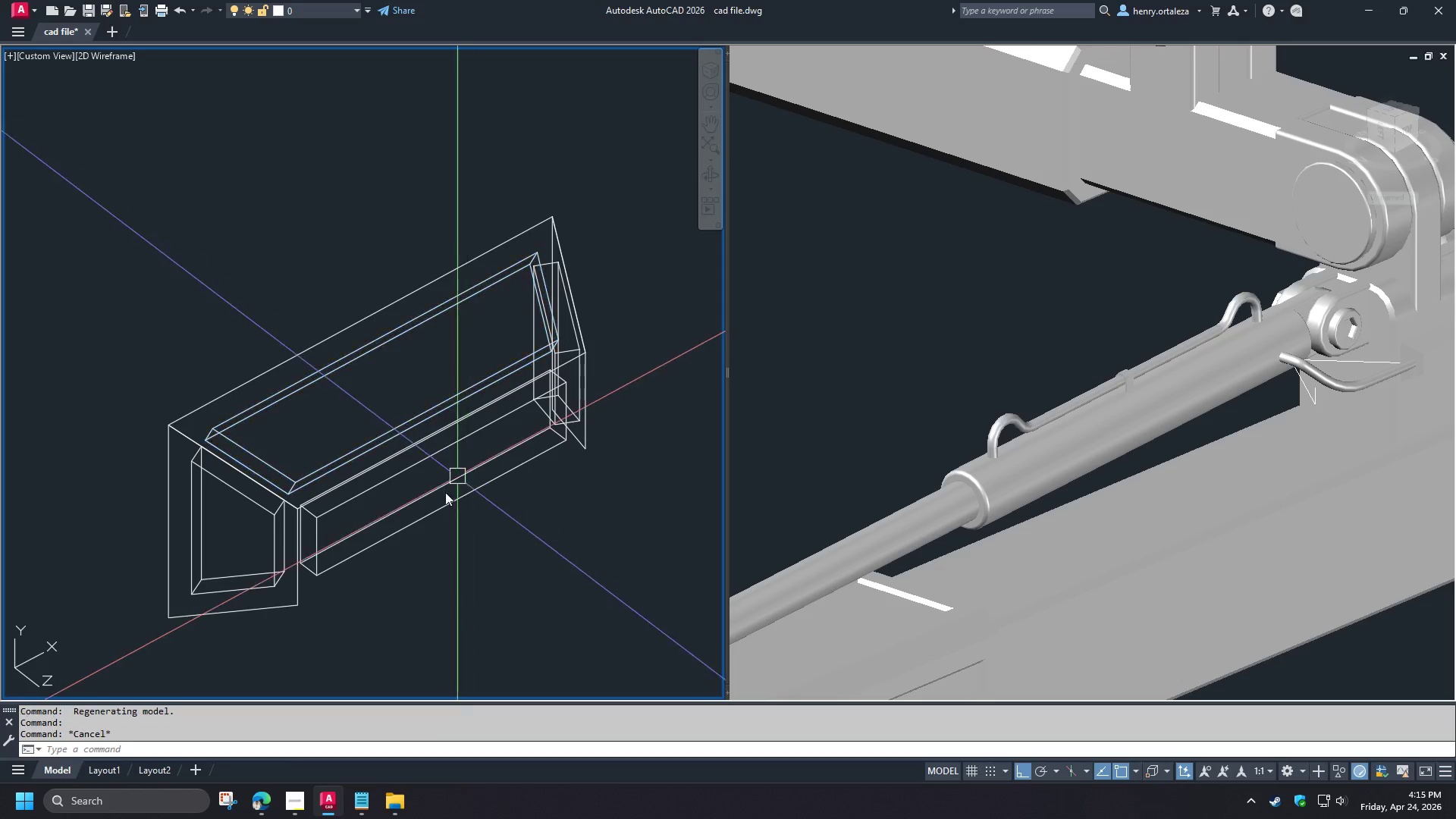 
key(Escape)
 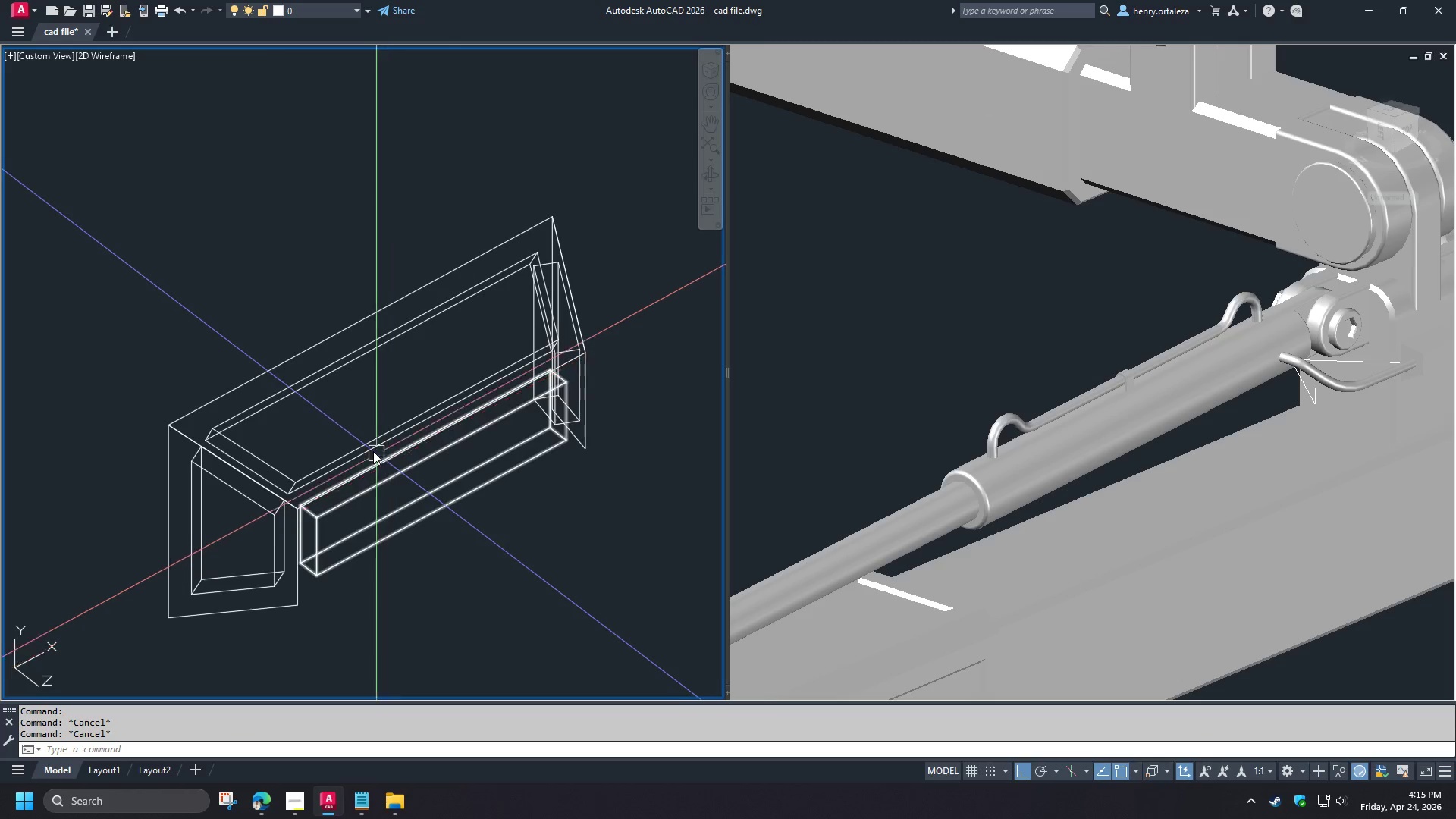 
left_click([369, 447])
 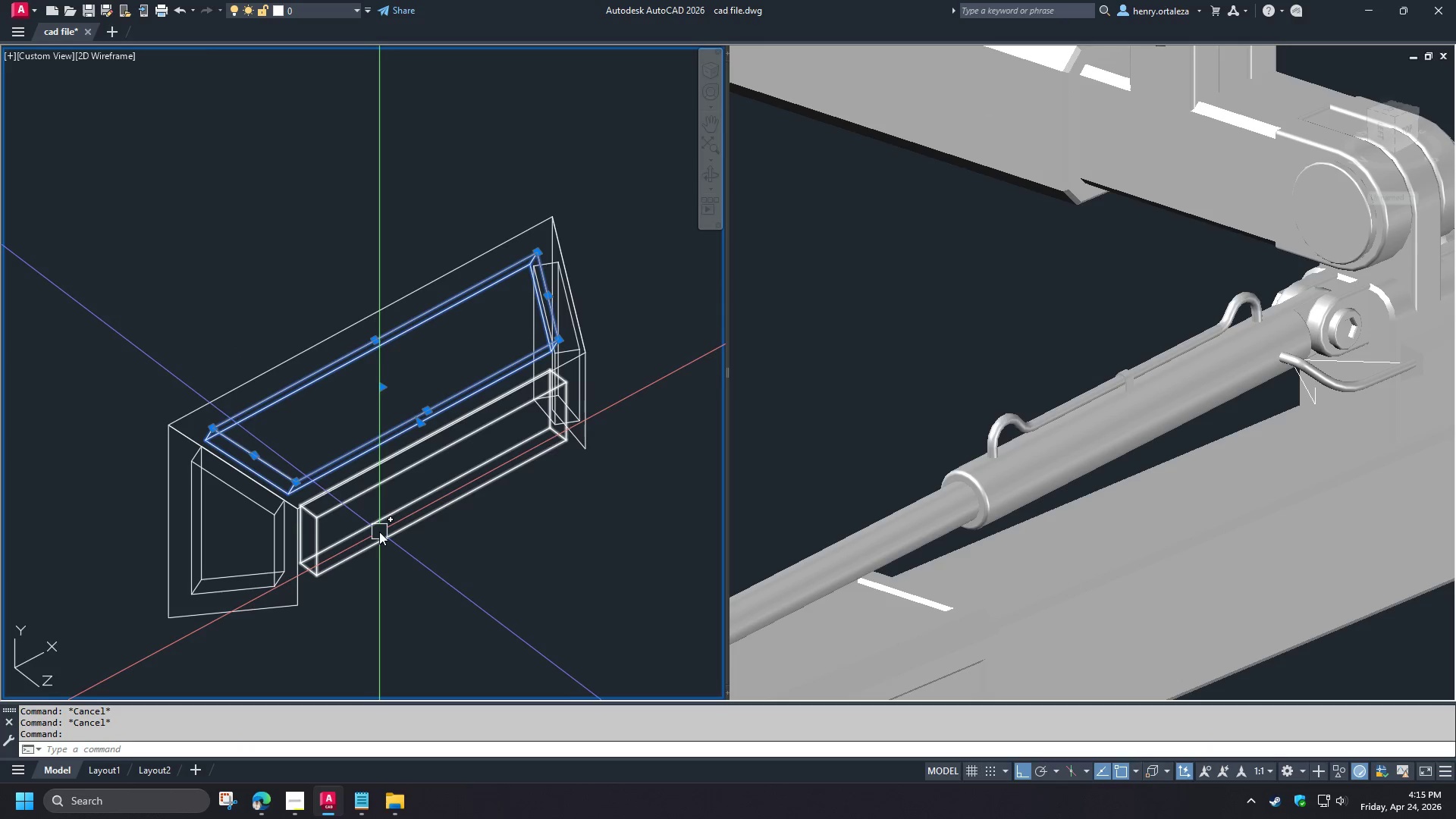 
type(mi )
 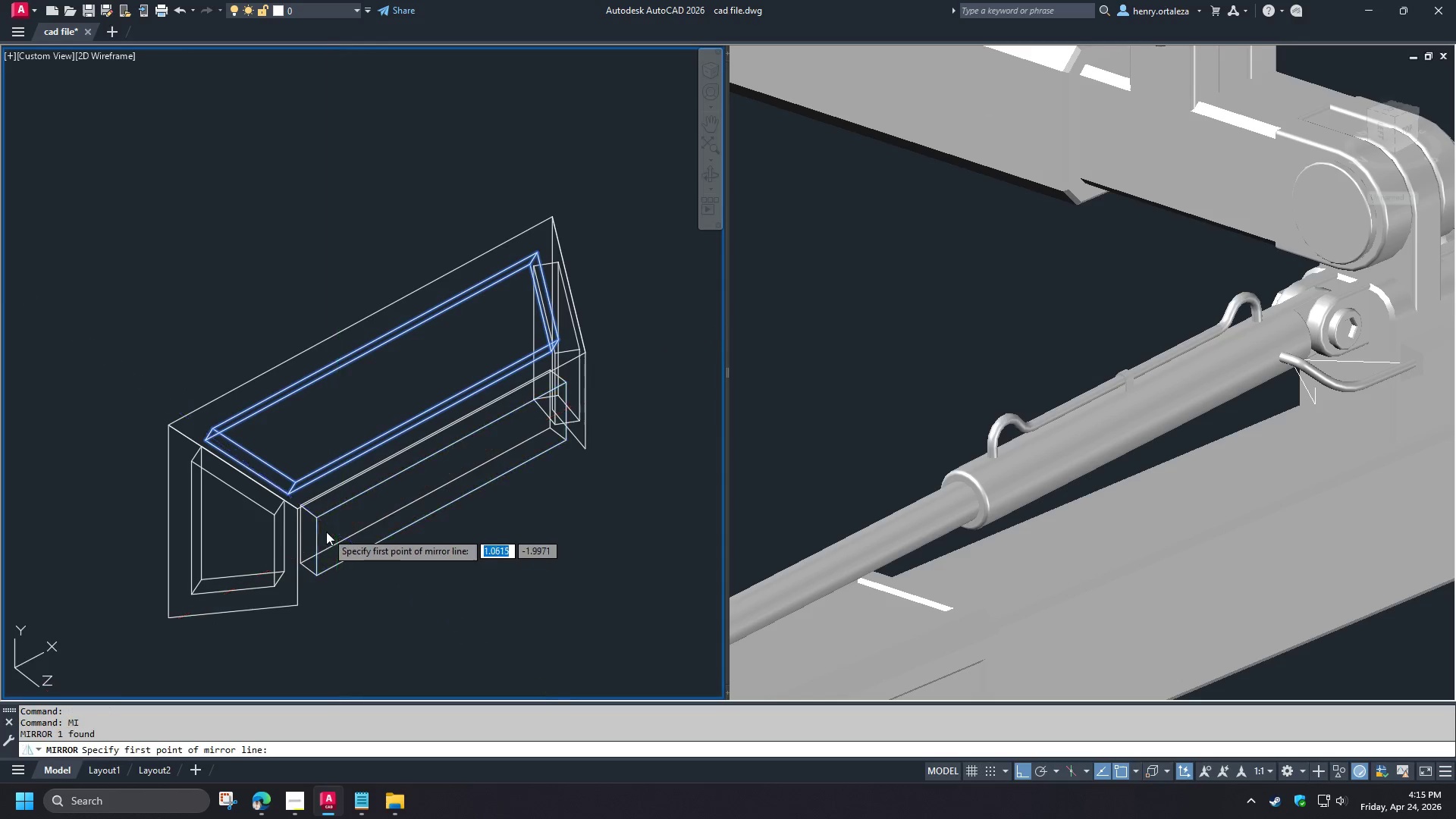 
scroll: coordinate [326, 532], scroll_direction: up, amount: 1.0
 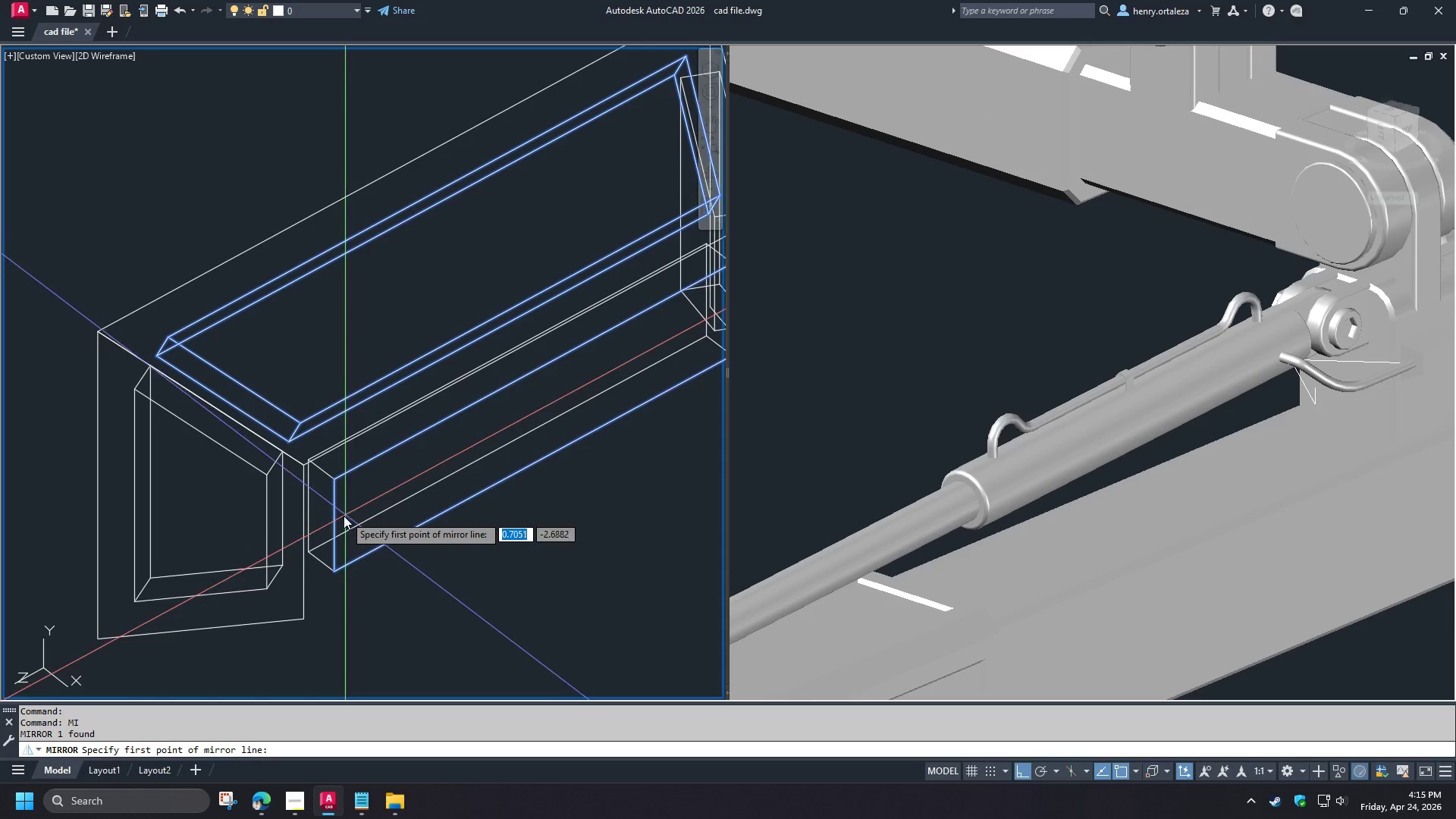 
left_click([340, 520])
 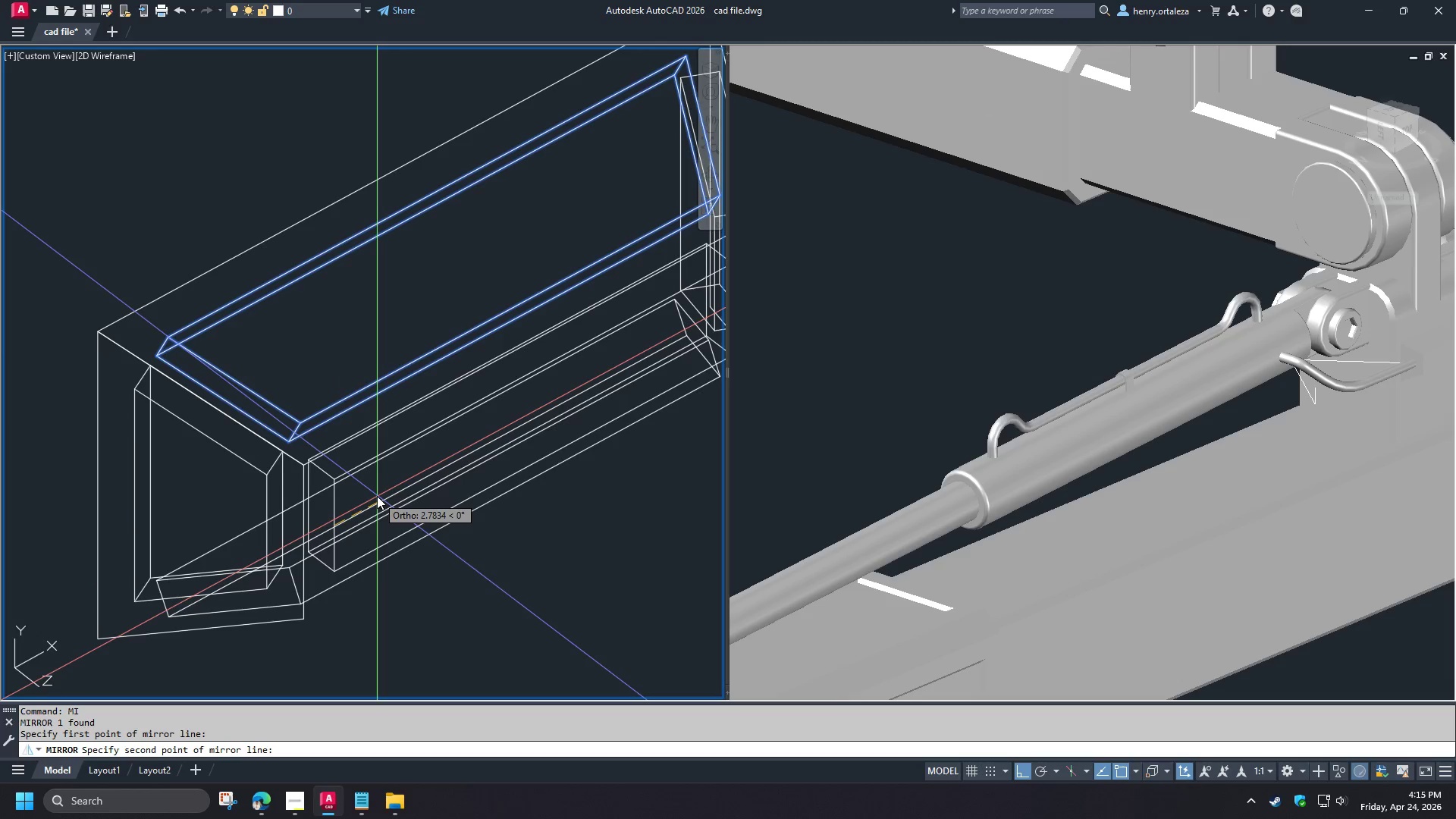 
left_click([377, 496])
 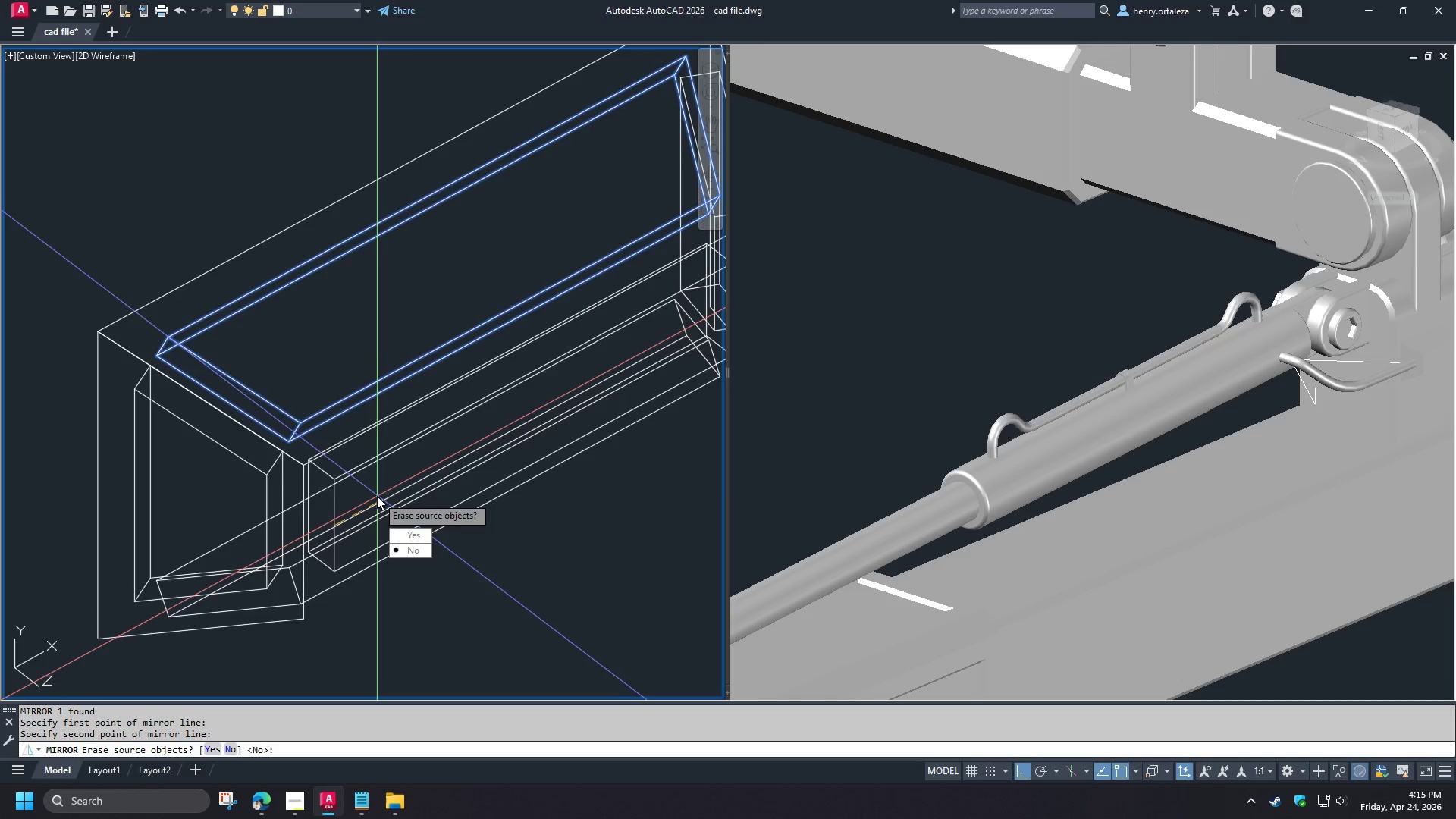 
key(Space)
 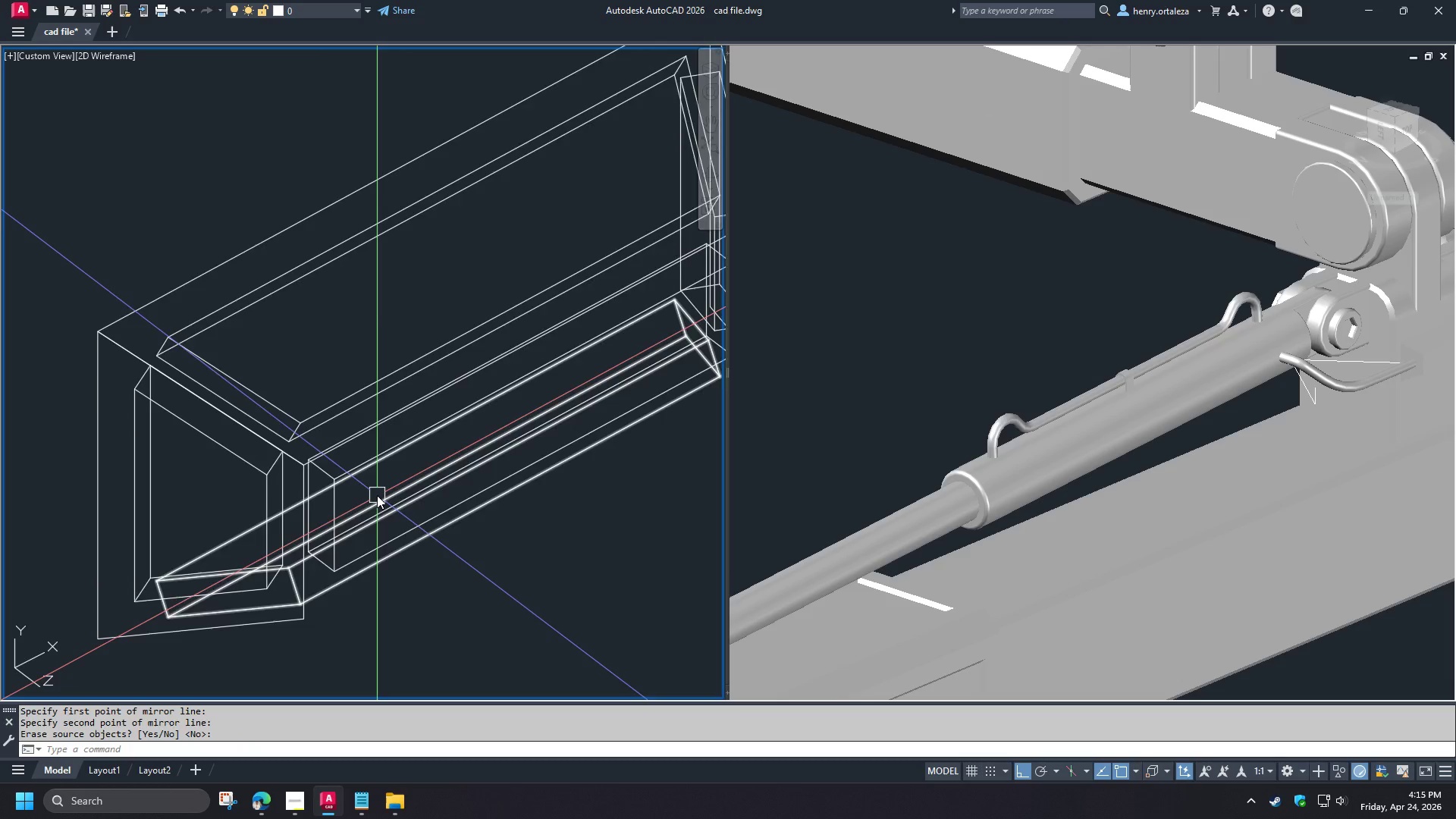 
scroll: coordinate [377, 495], scroll_direction: down, amount: 1.0
 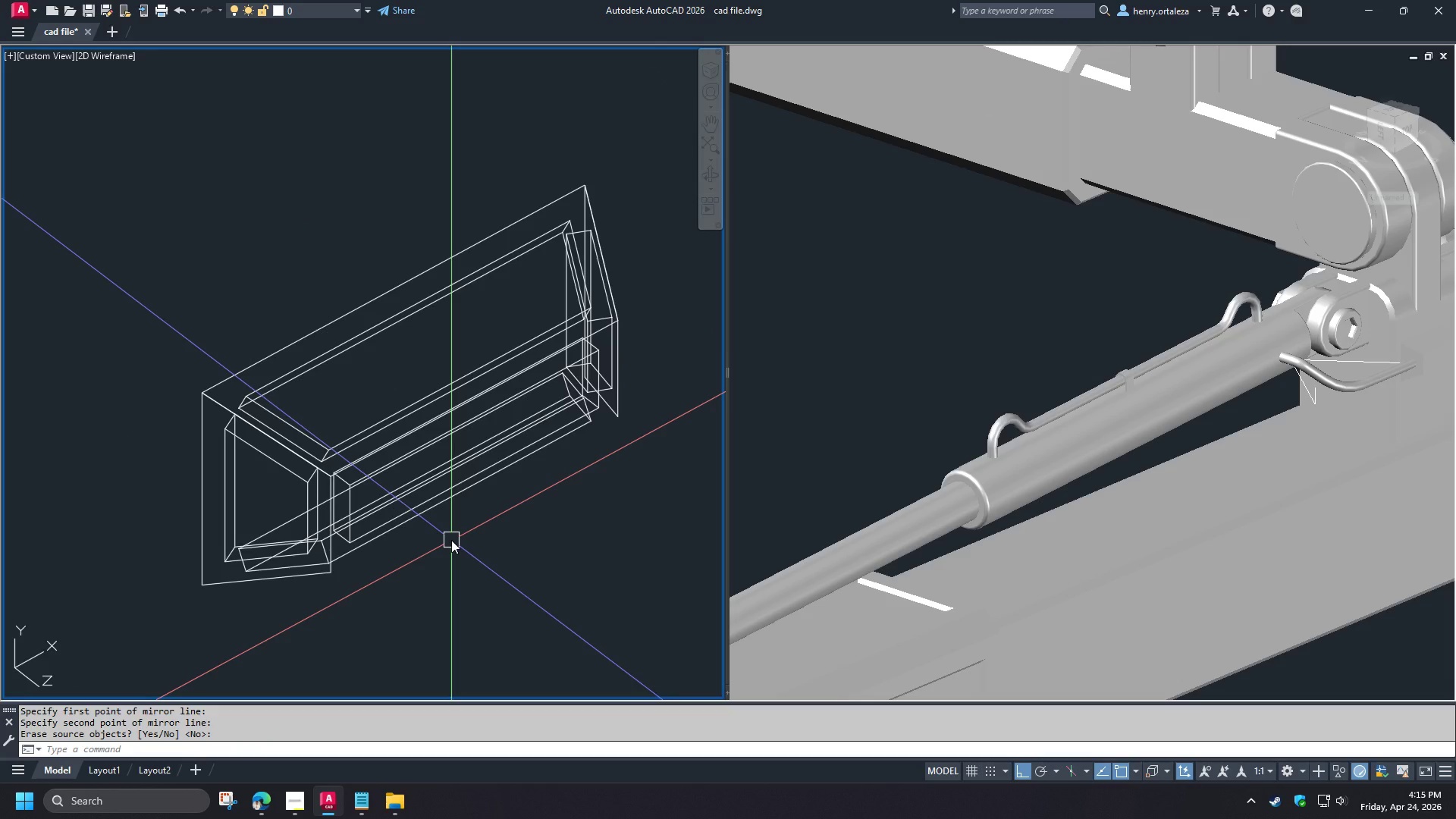 
type(vs )
key(Escape)
type(cham)
 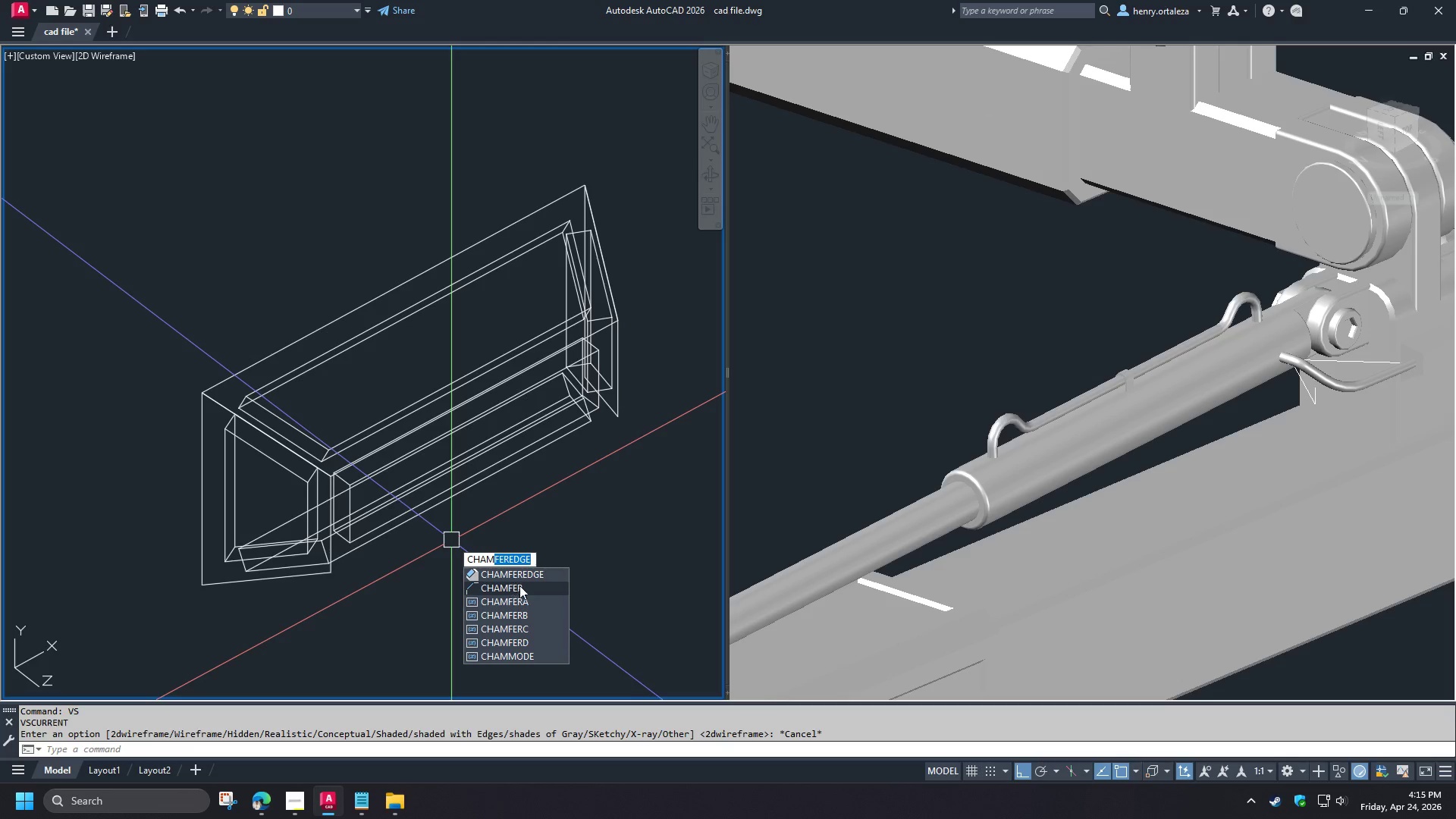 
left_click([518, 574])
 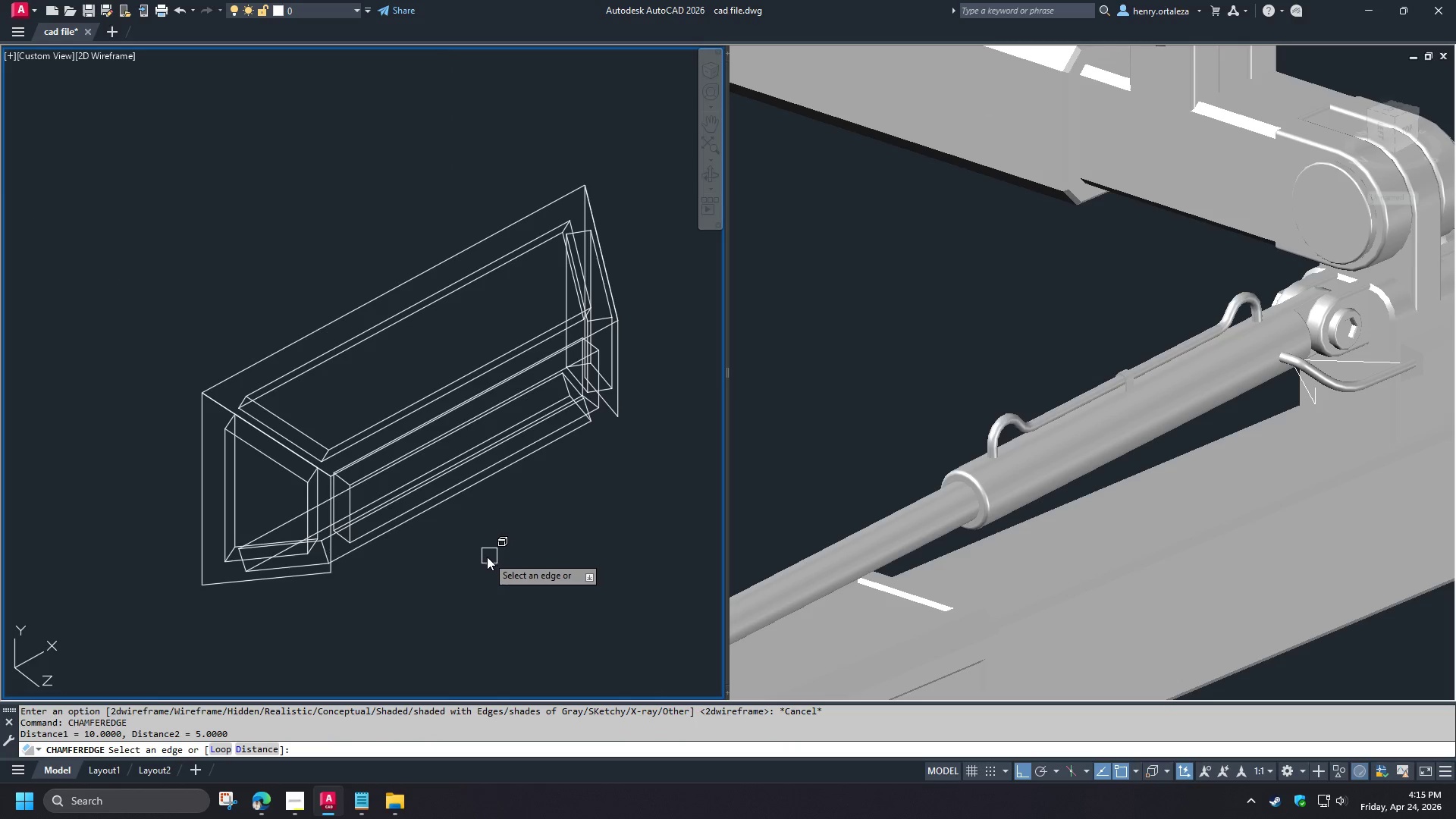 
key(D)
 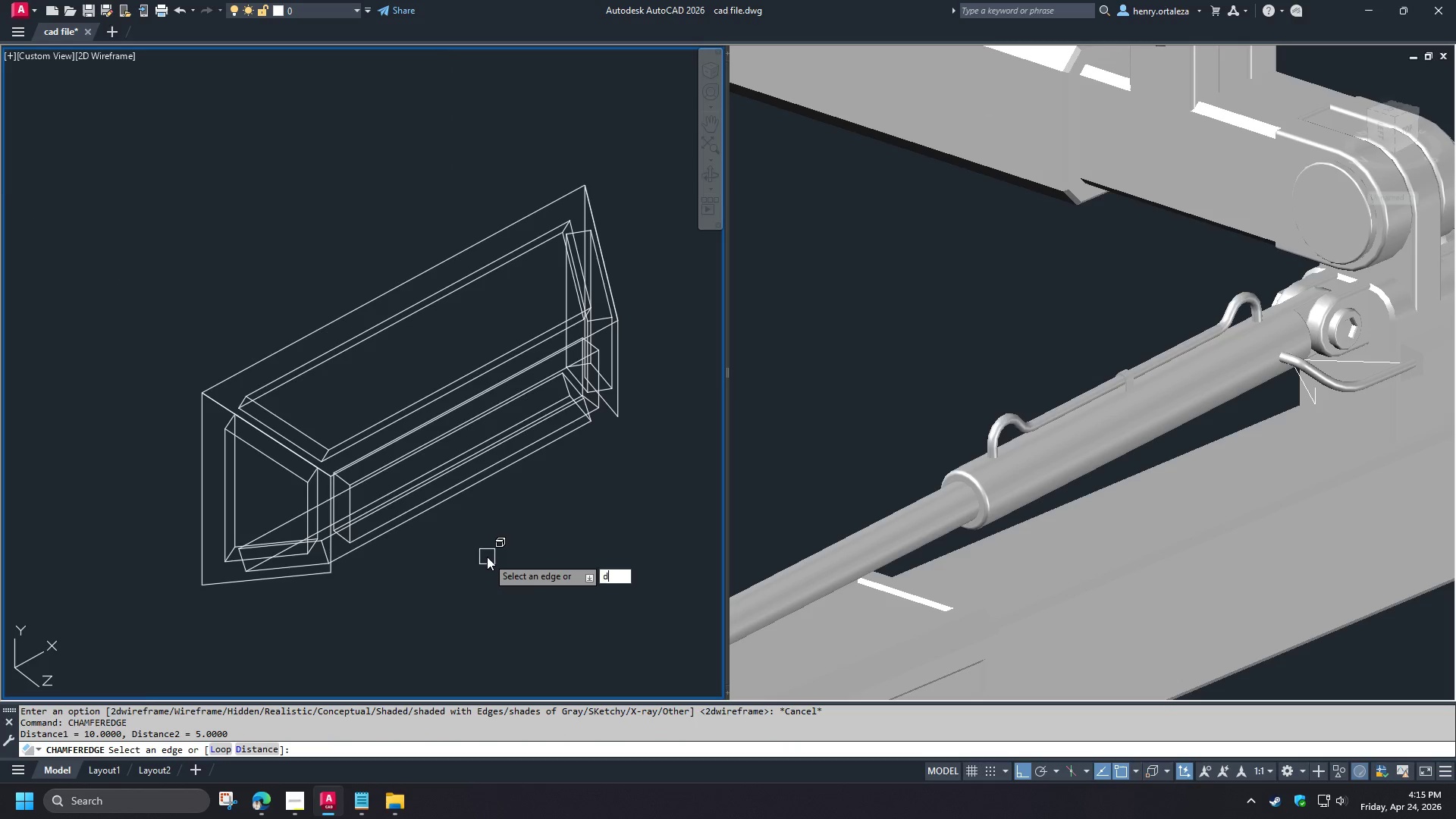 
key(Space)
 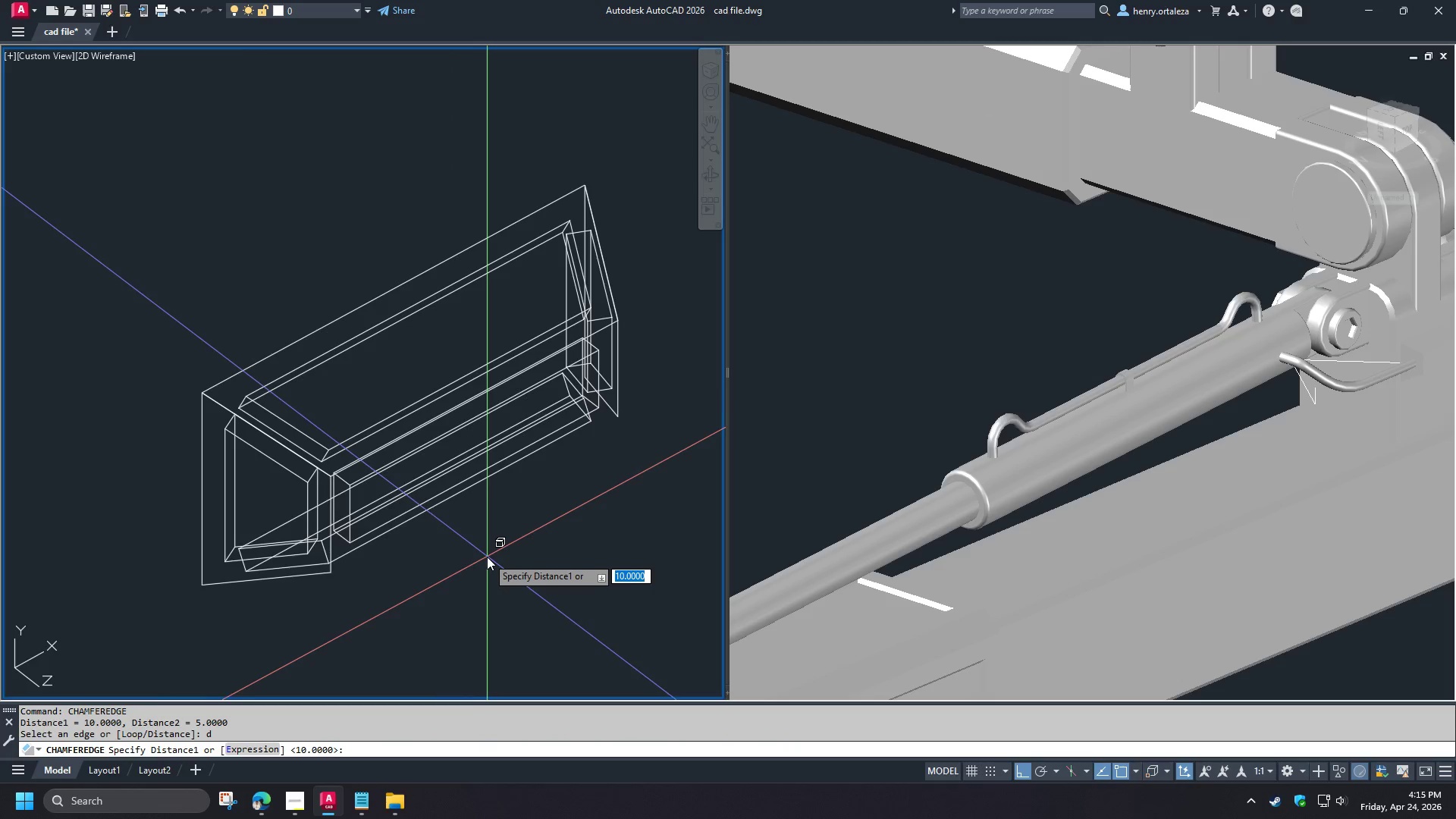 
key(2)
 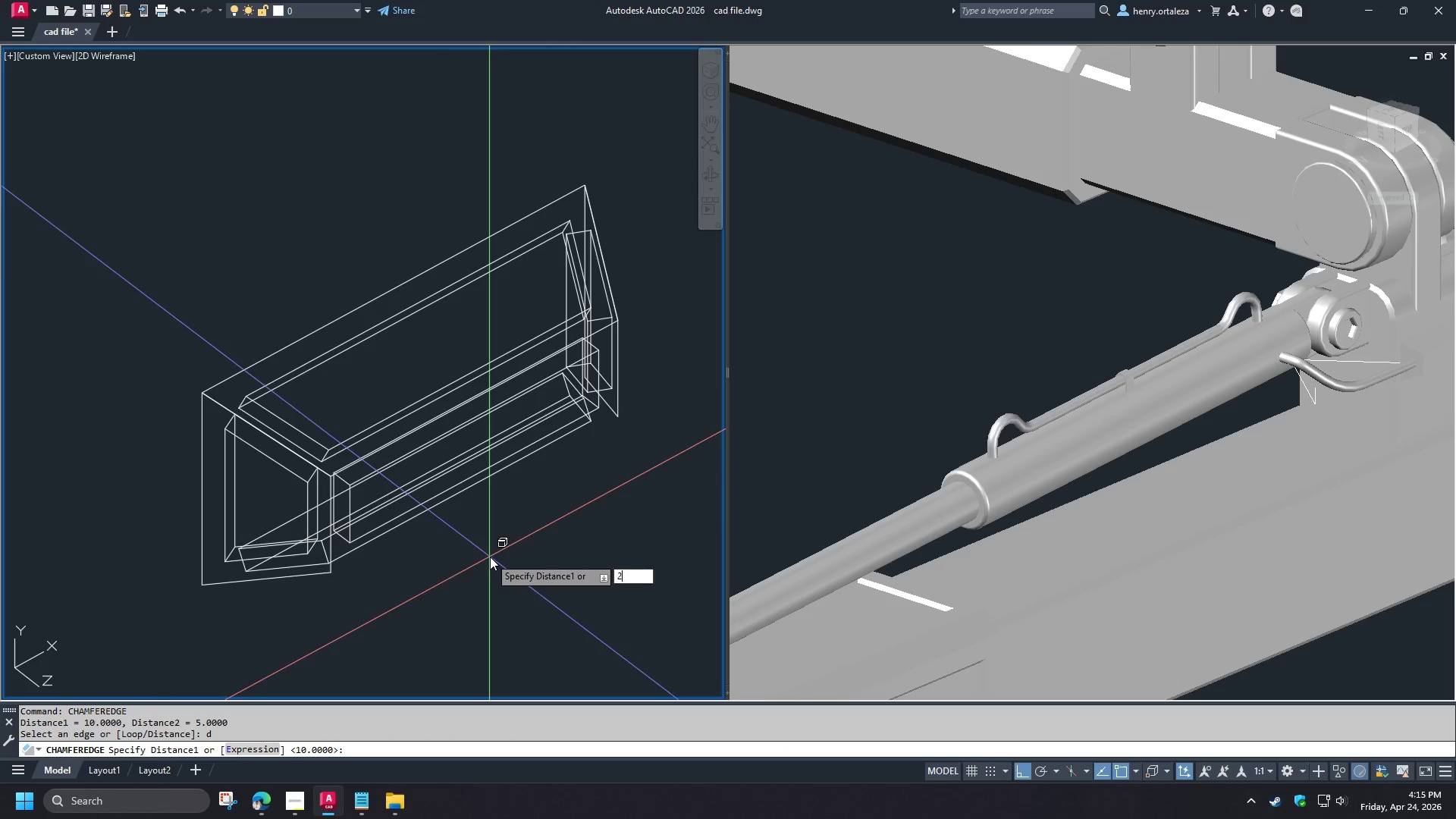 
key(Space)
 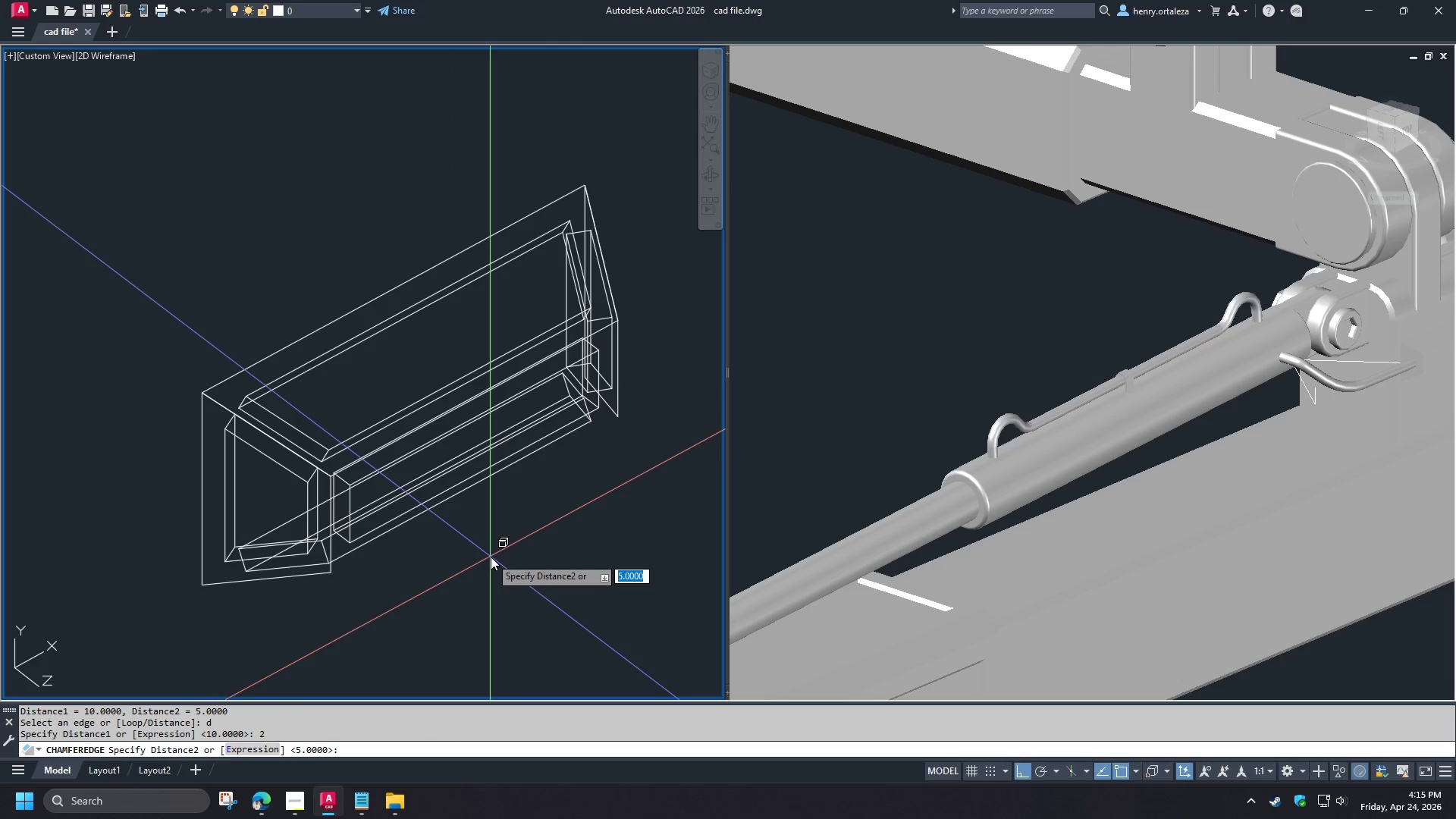 
key(2)
 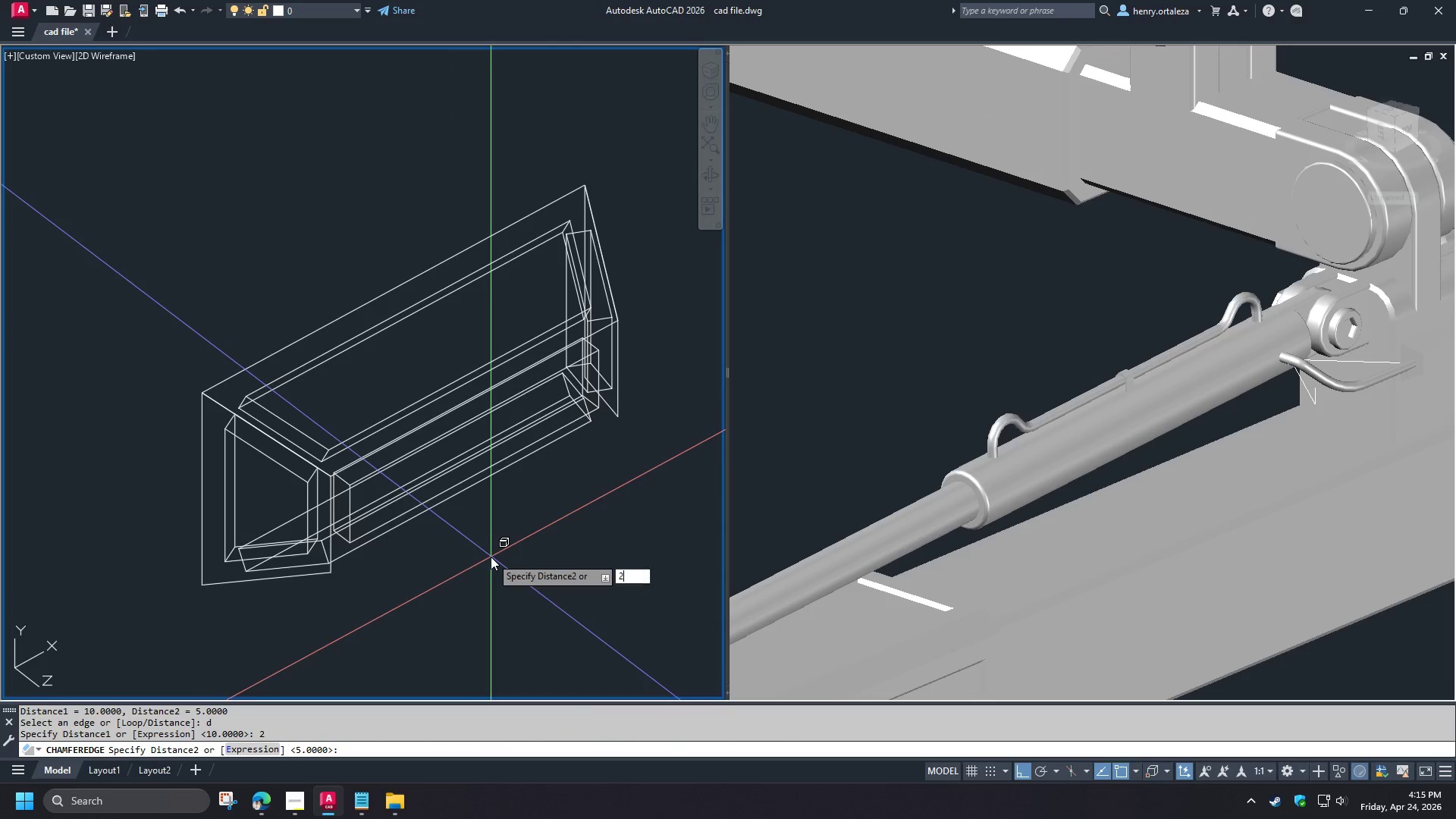 
key(Space)
 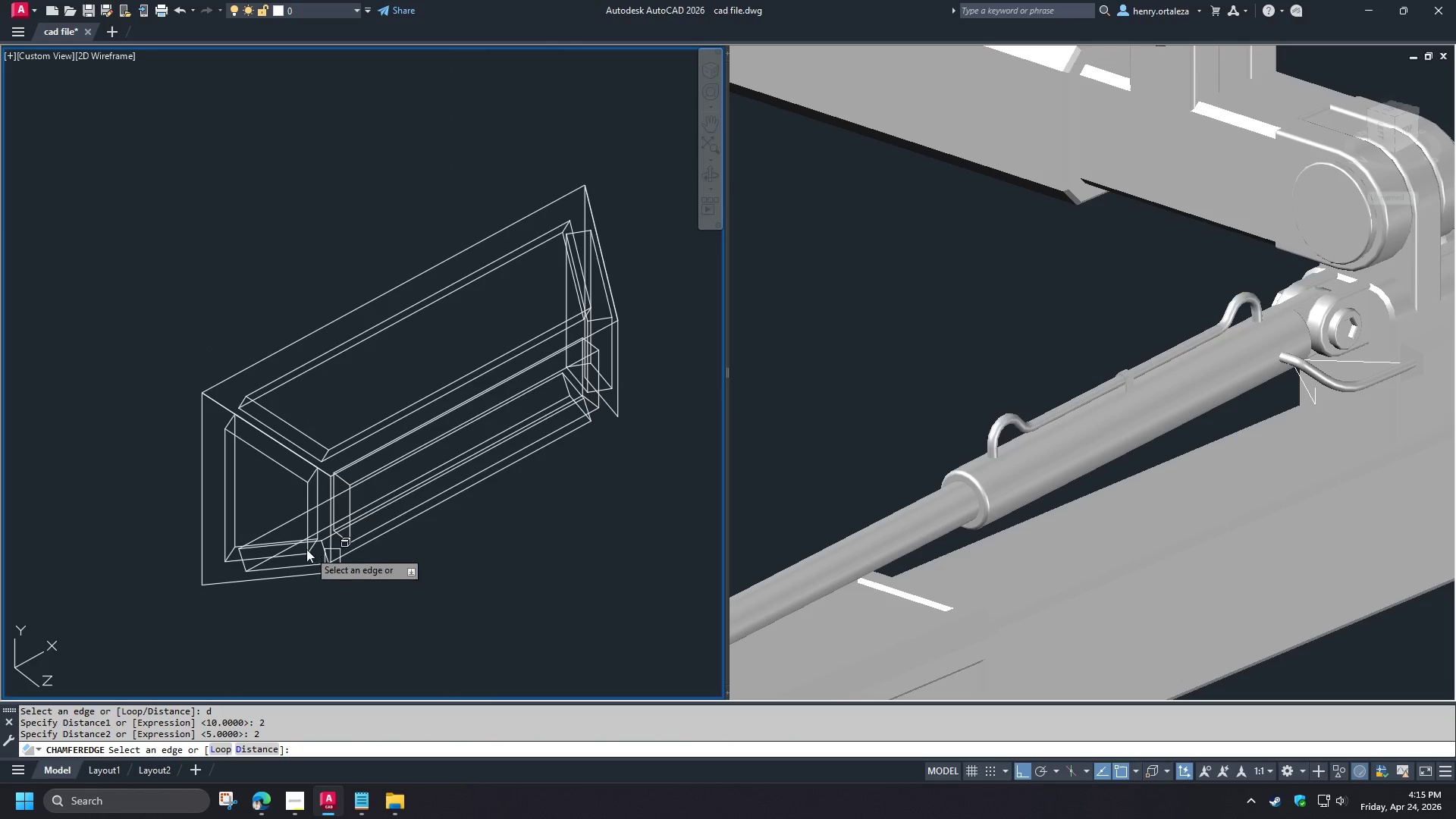 
scroll: coordinate [264, 507], scroll_direction: up, amount: 1.0
 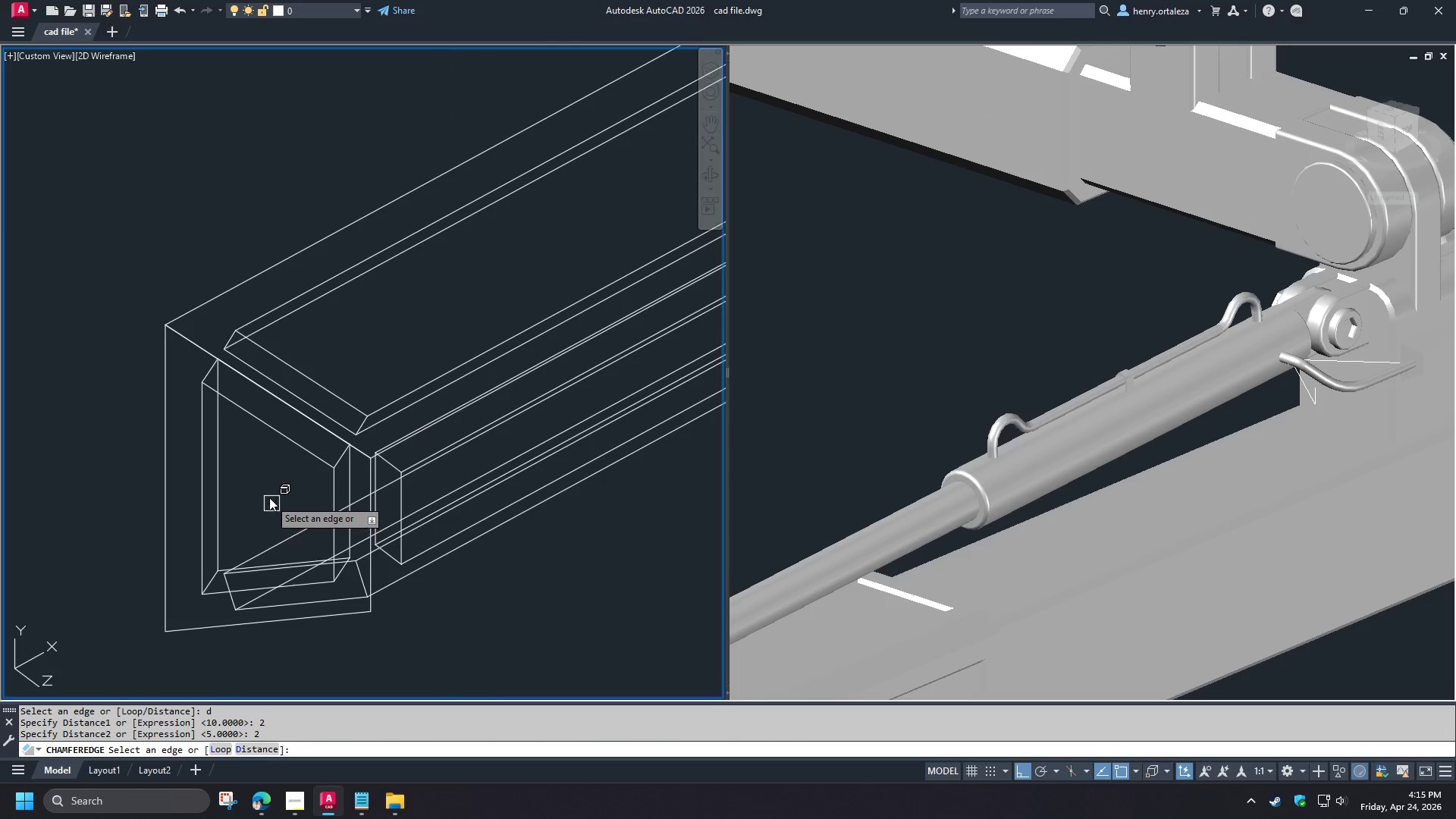 
key(L)
 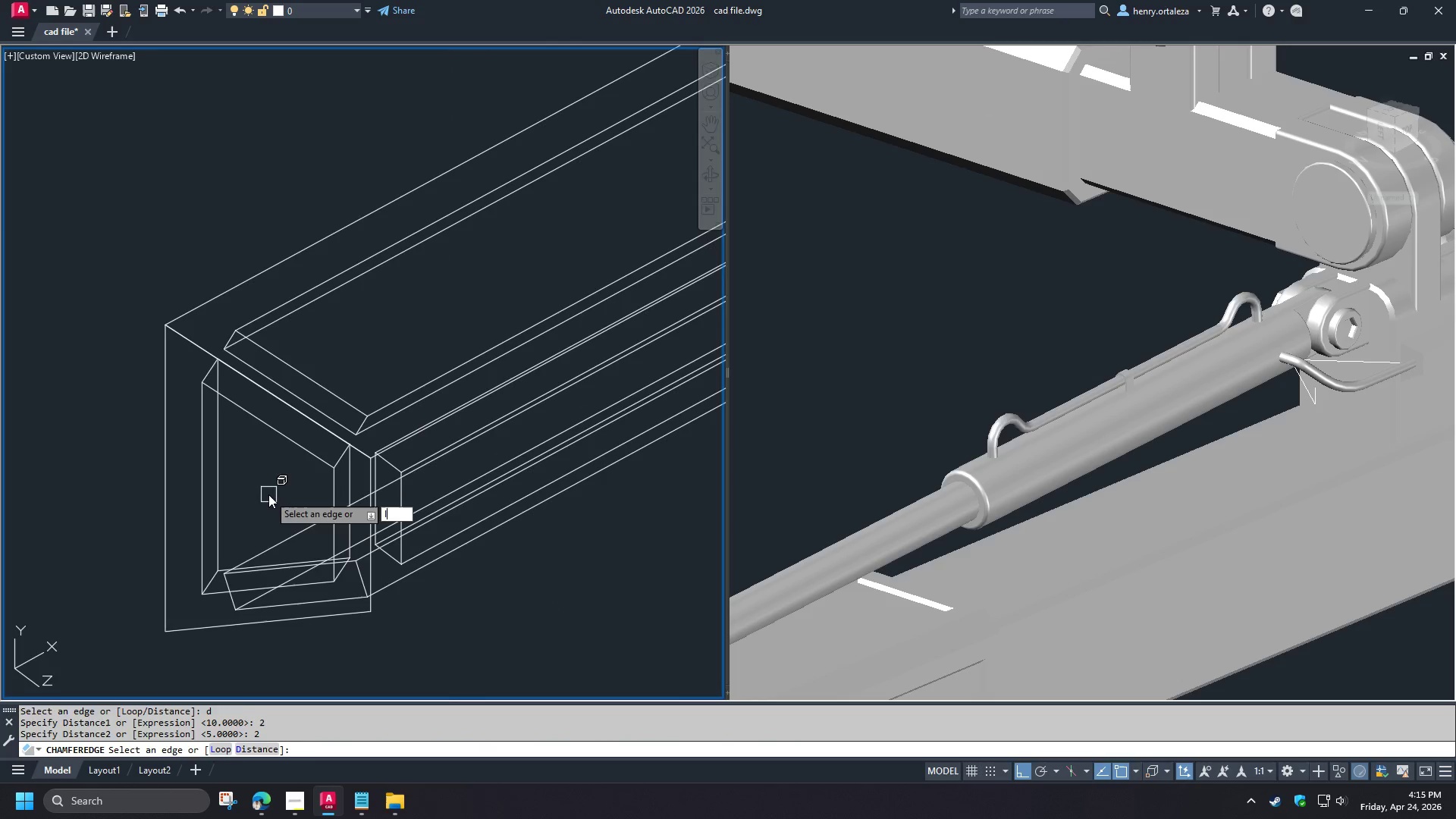 
key(Space)
 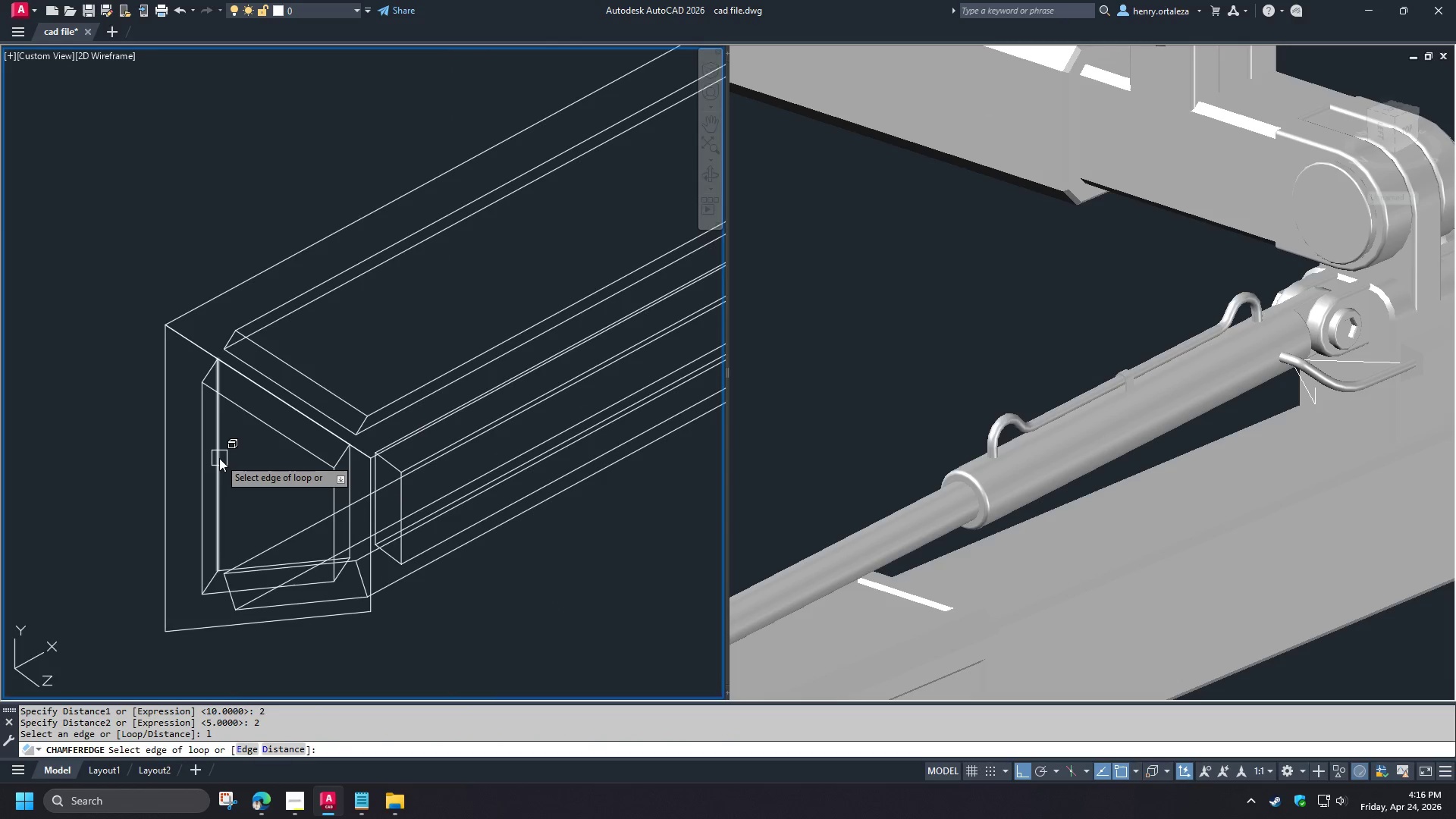 
left_click([219, 458])
 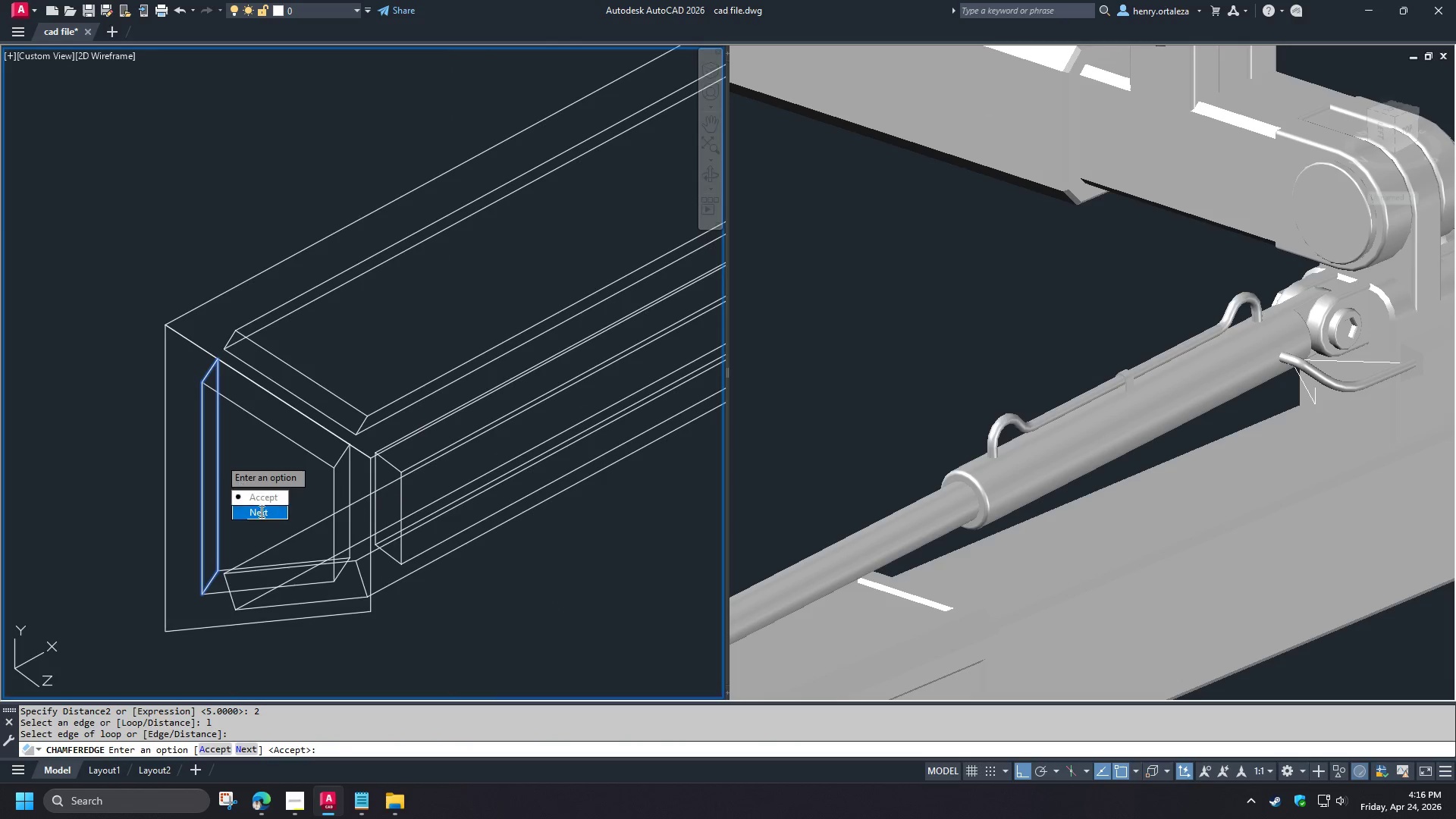 
left_click_drag(start_coordinate=[260, 511], to_coordinate=[219, 458])
 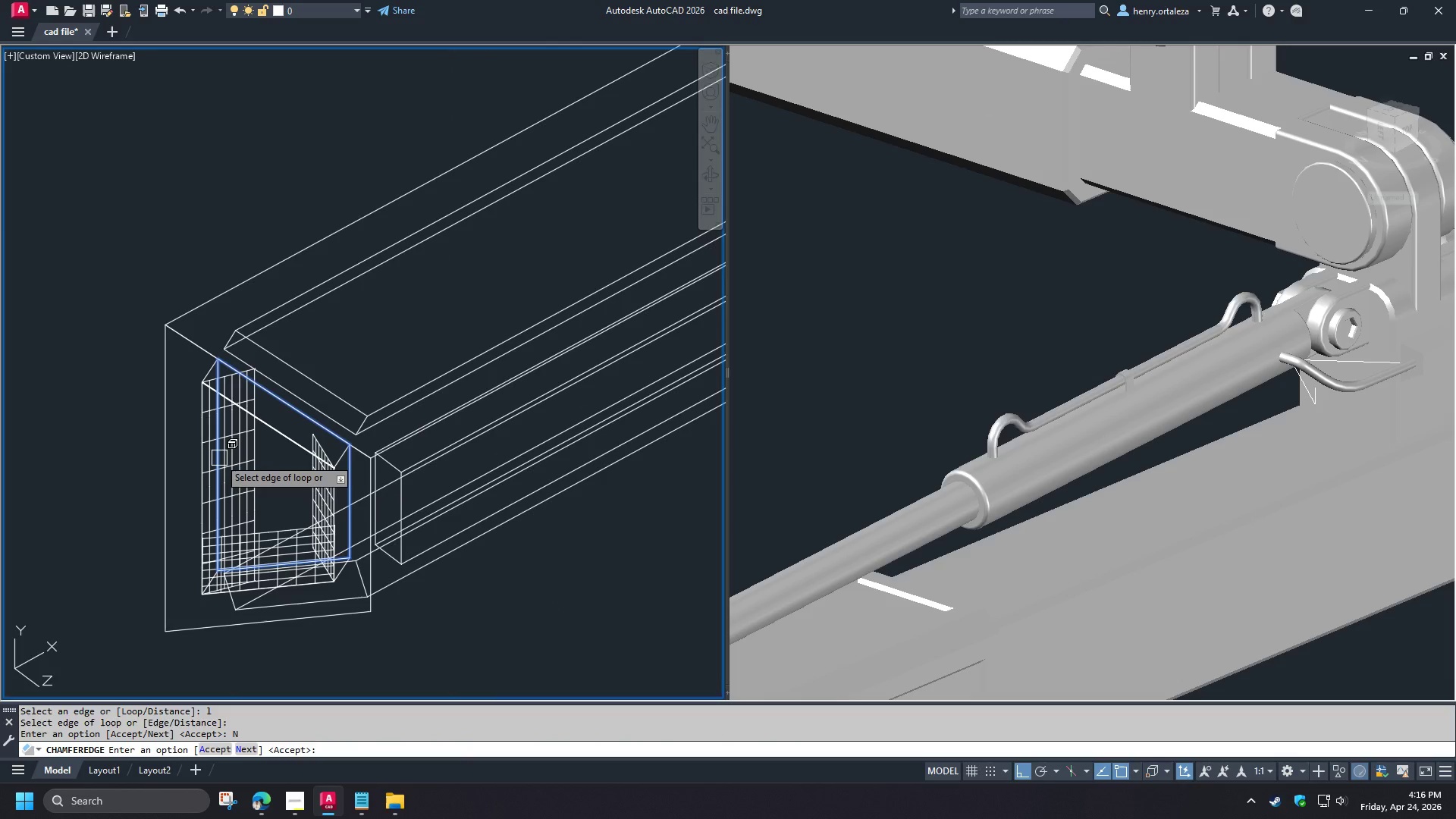 
key(Space)
 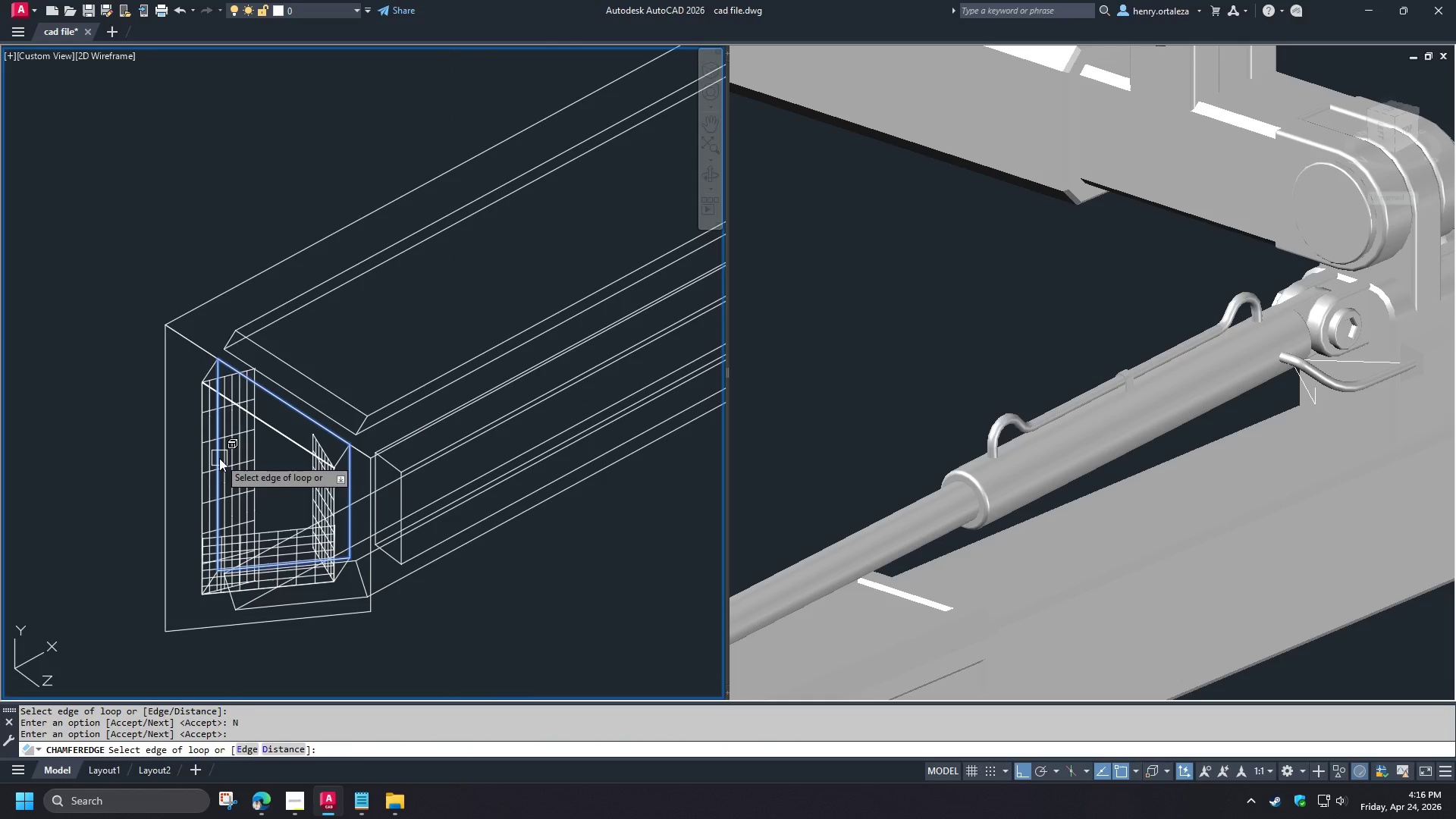 
key(Space)
 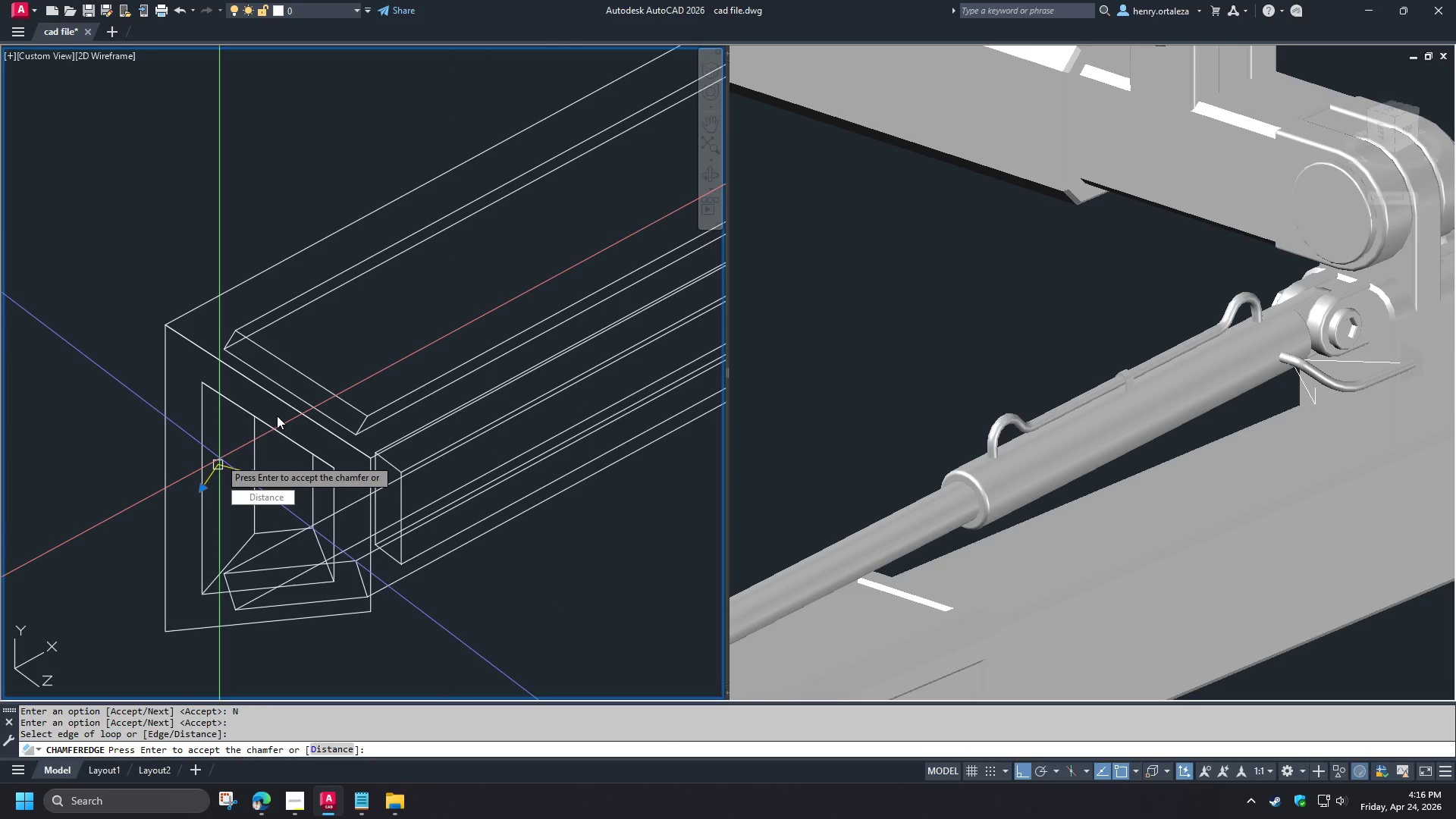 
key(Space)
 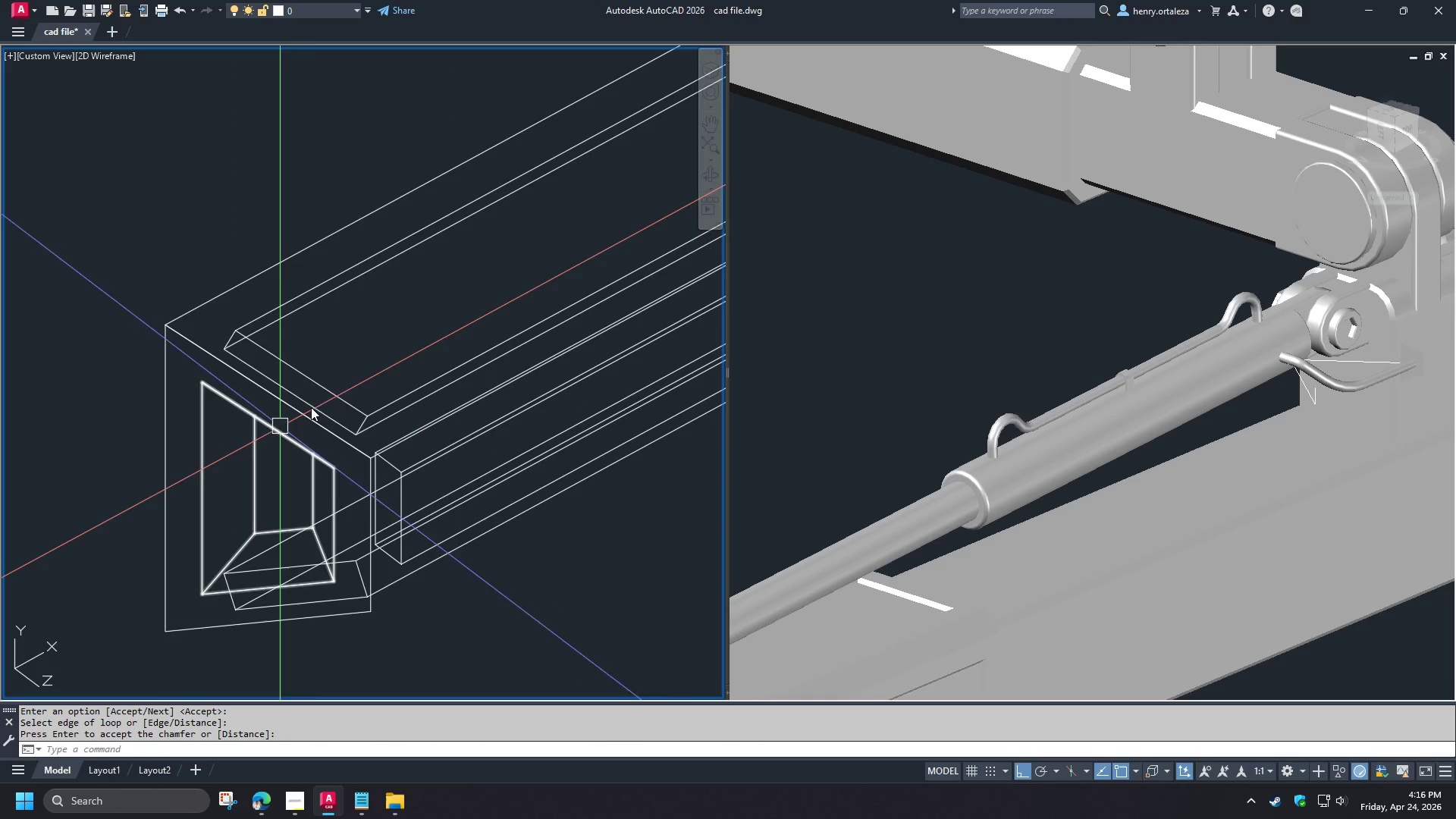 
key(Space)
 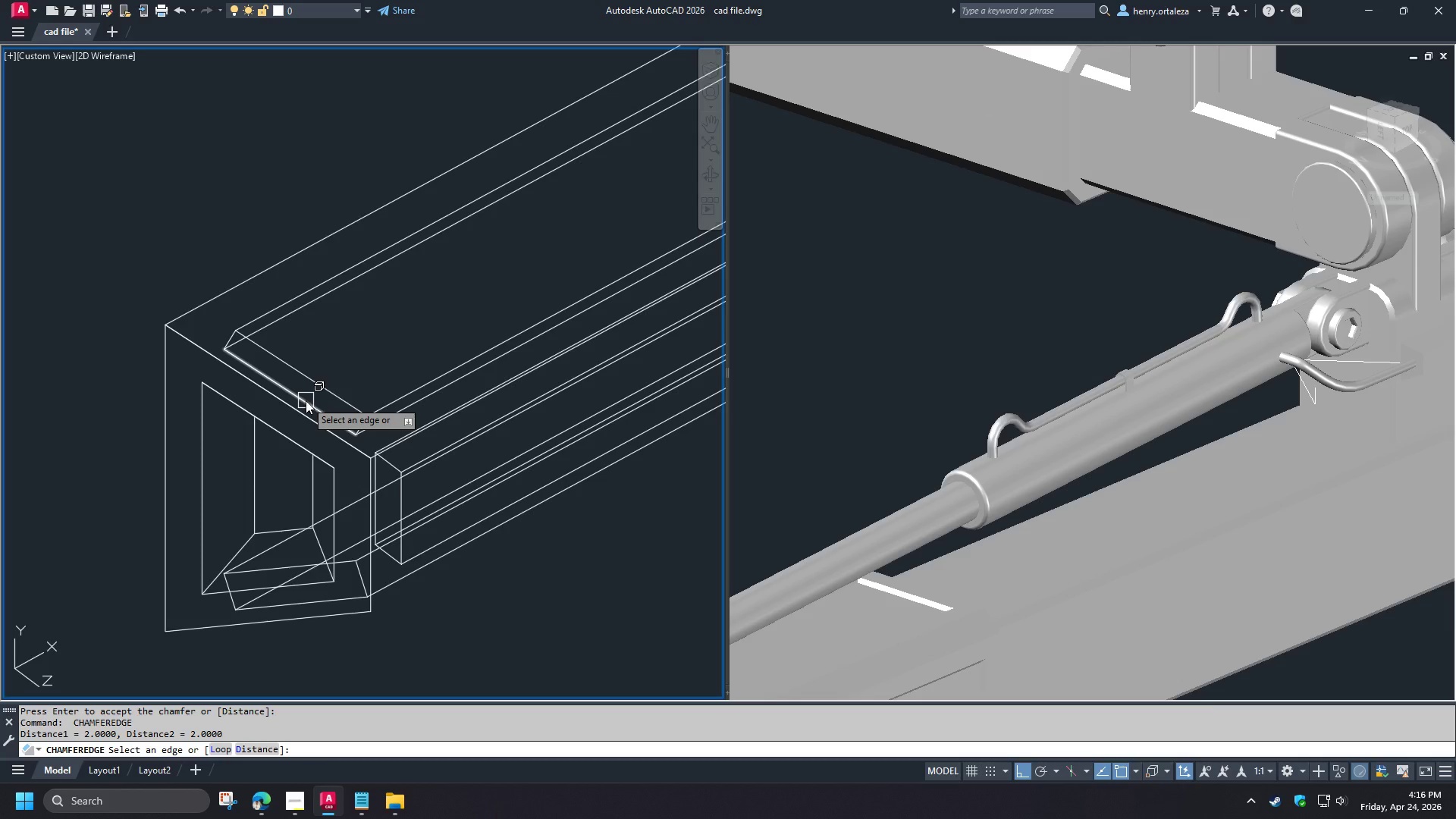 
key(L)
 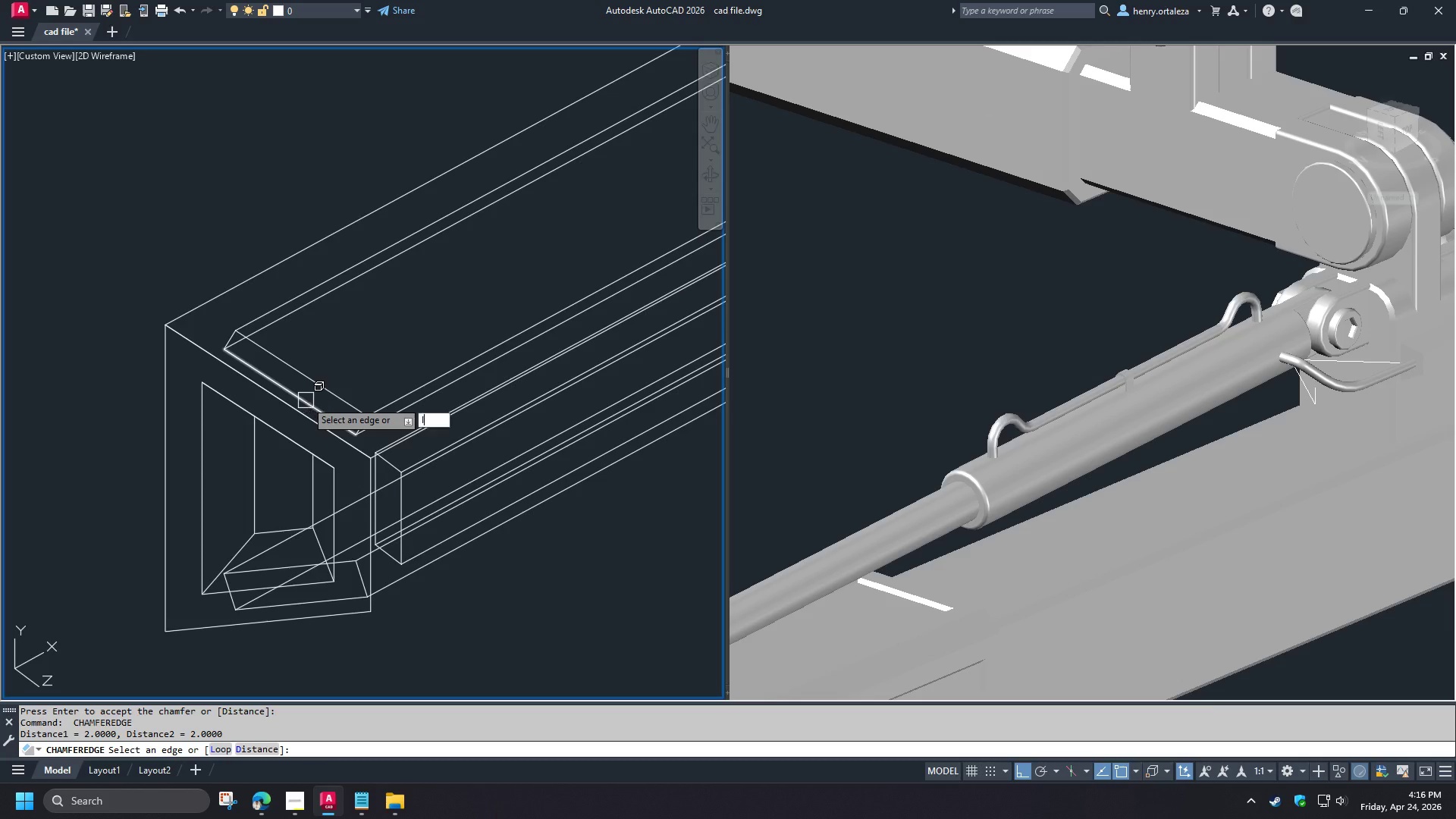 
key(Space)
 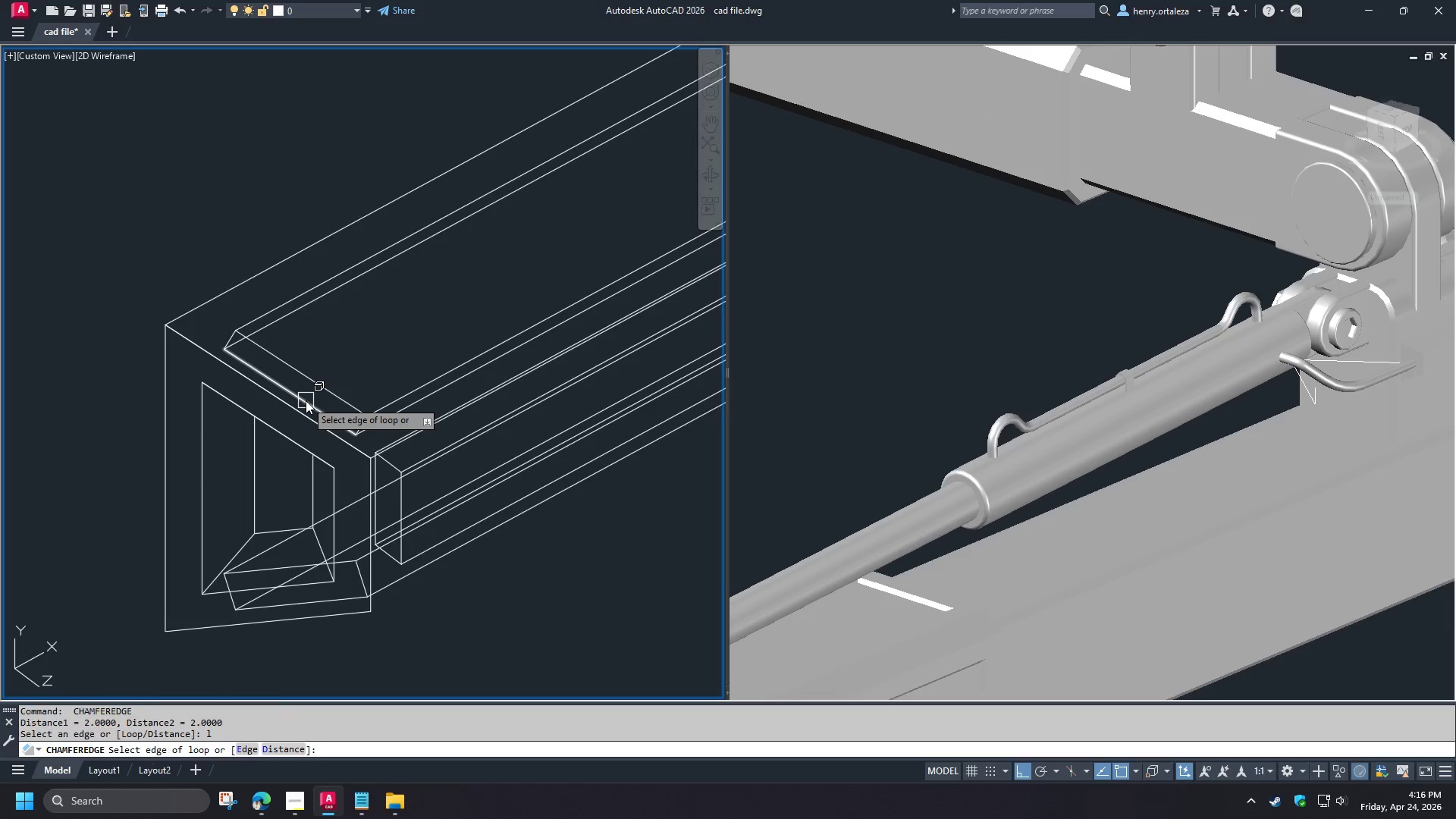 
left_click([306, 400])
 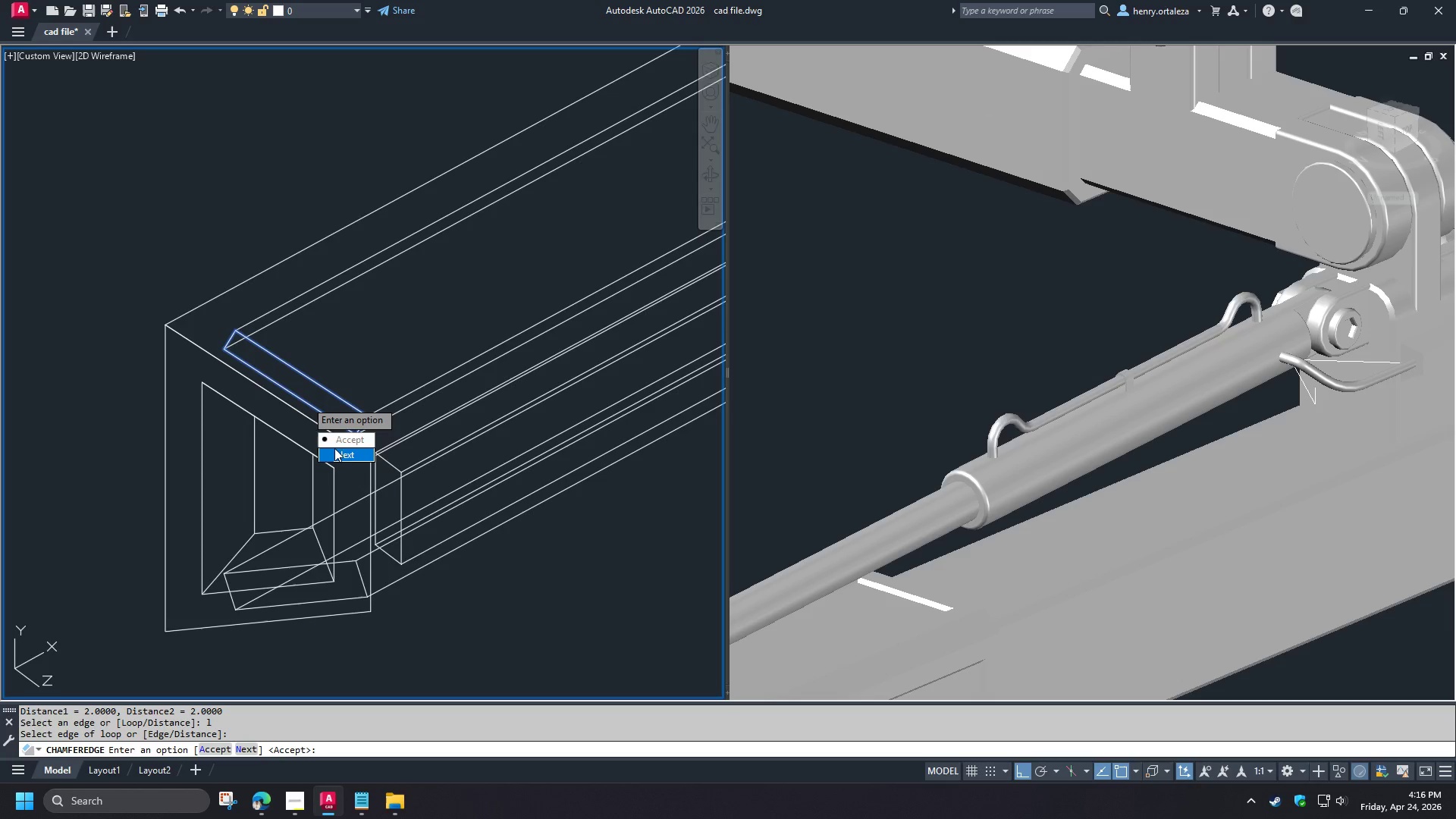 
left_click_drag(start_coordinate=[335, 452], to_coordinate=[306, 400])
 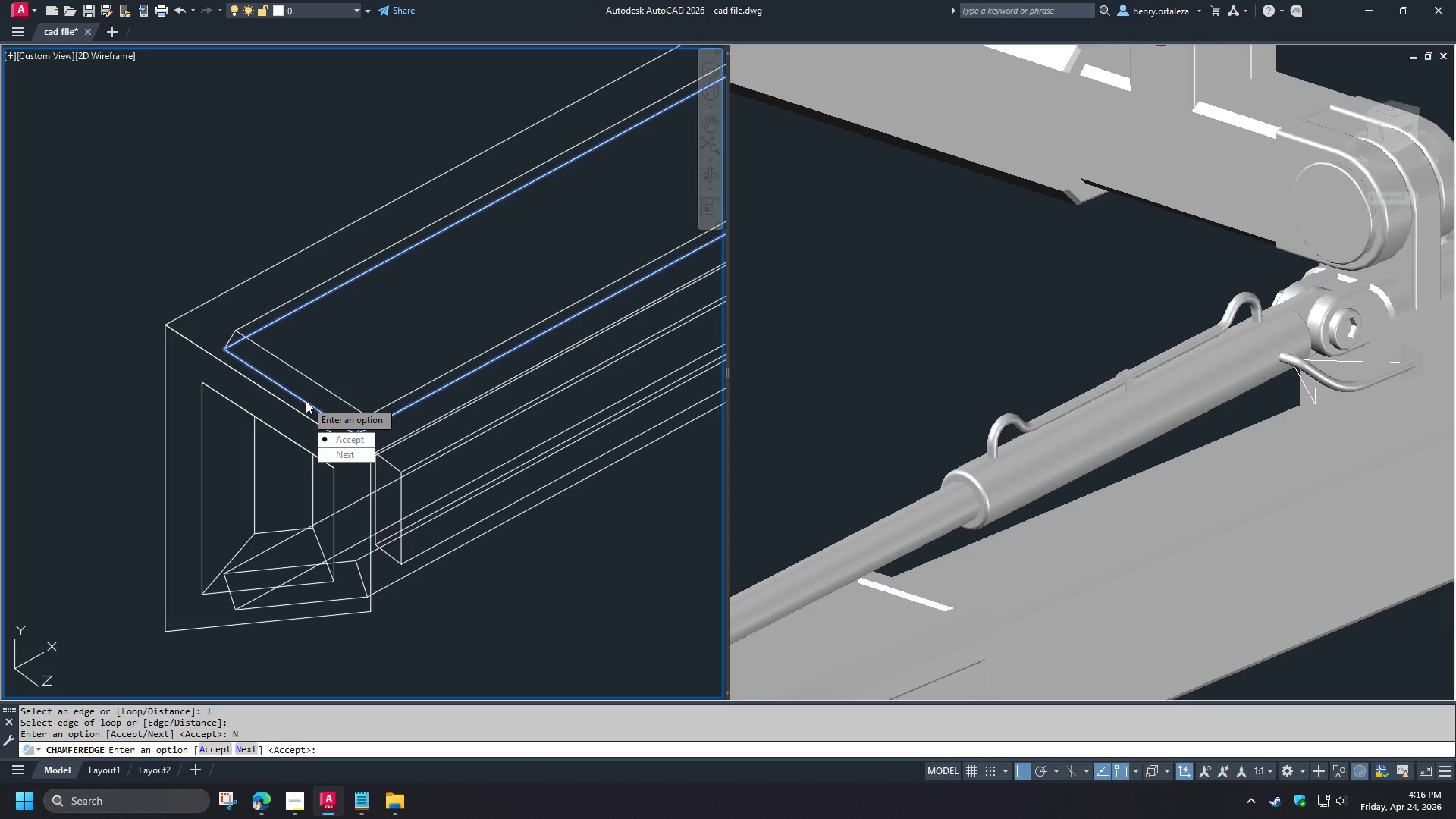 
key(Space)
 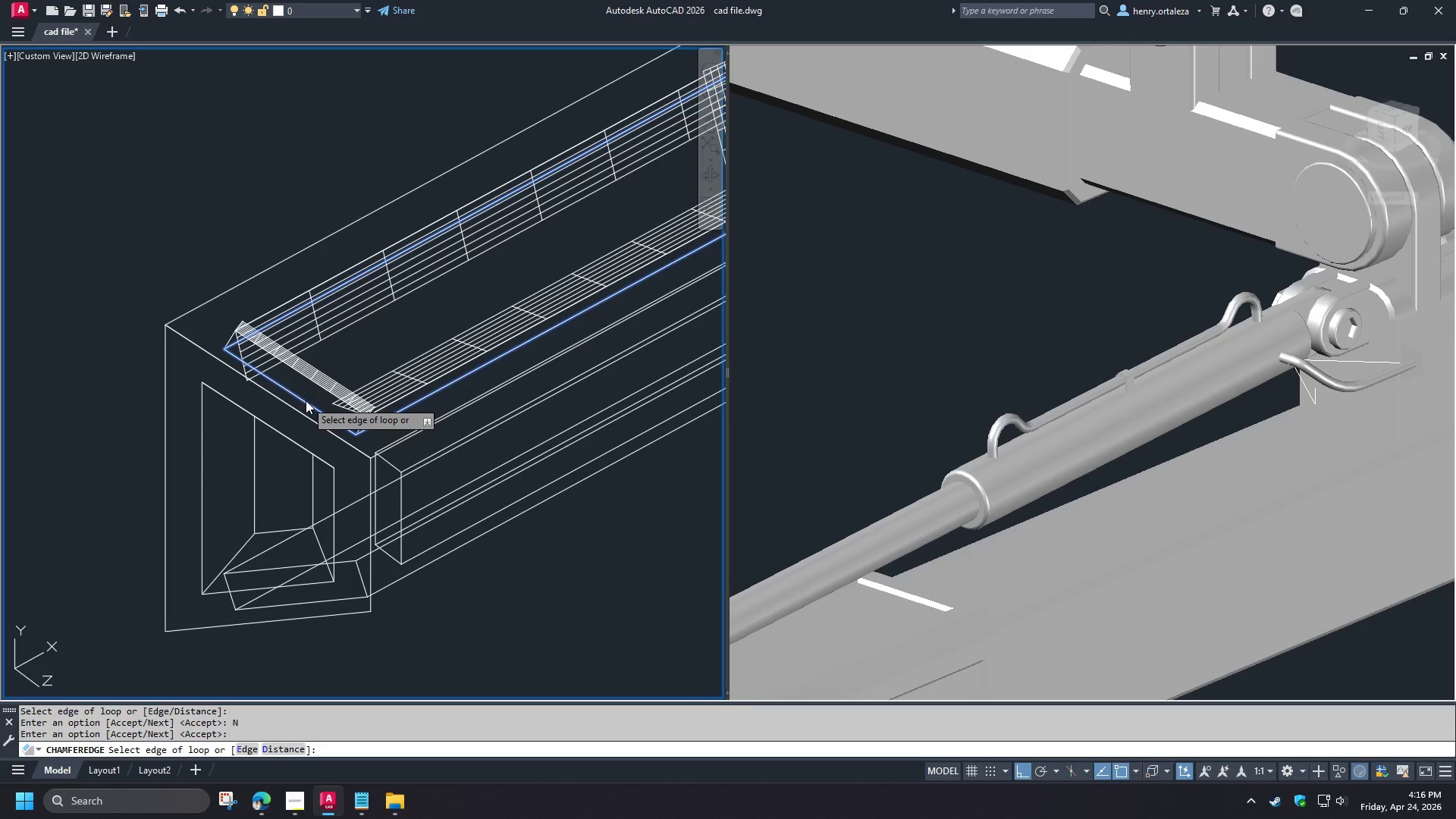 
key(Space)
 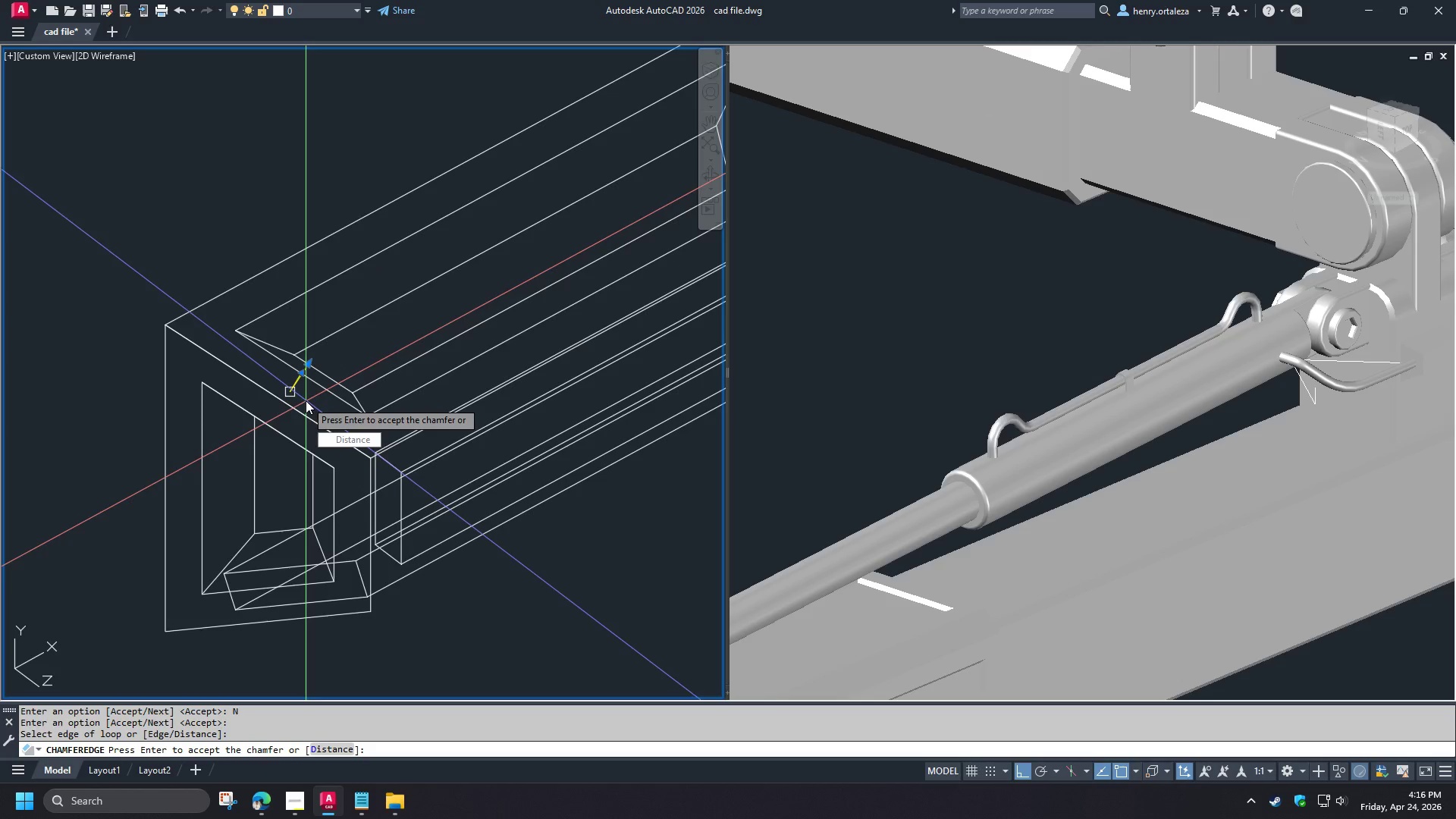 
key(Space)
 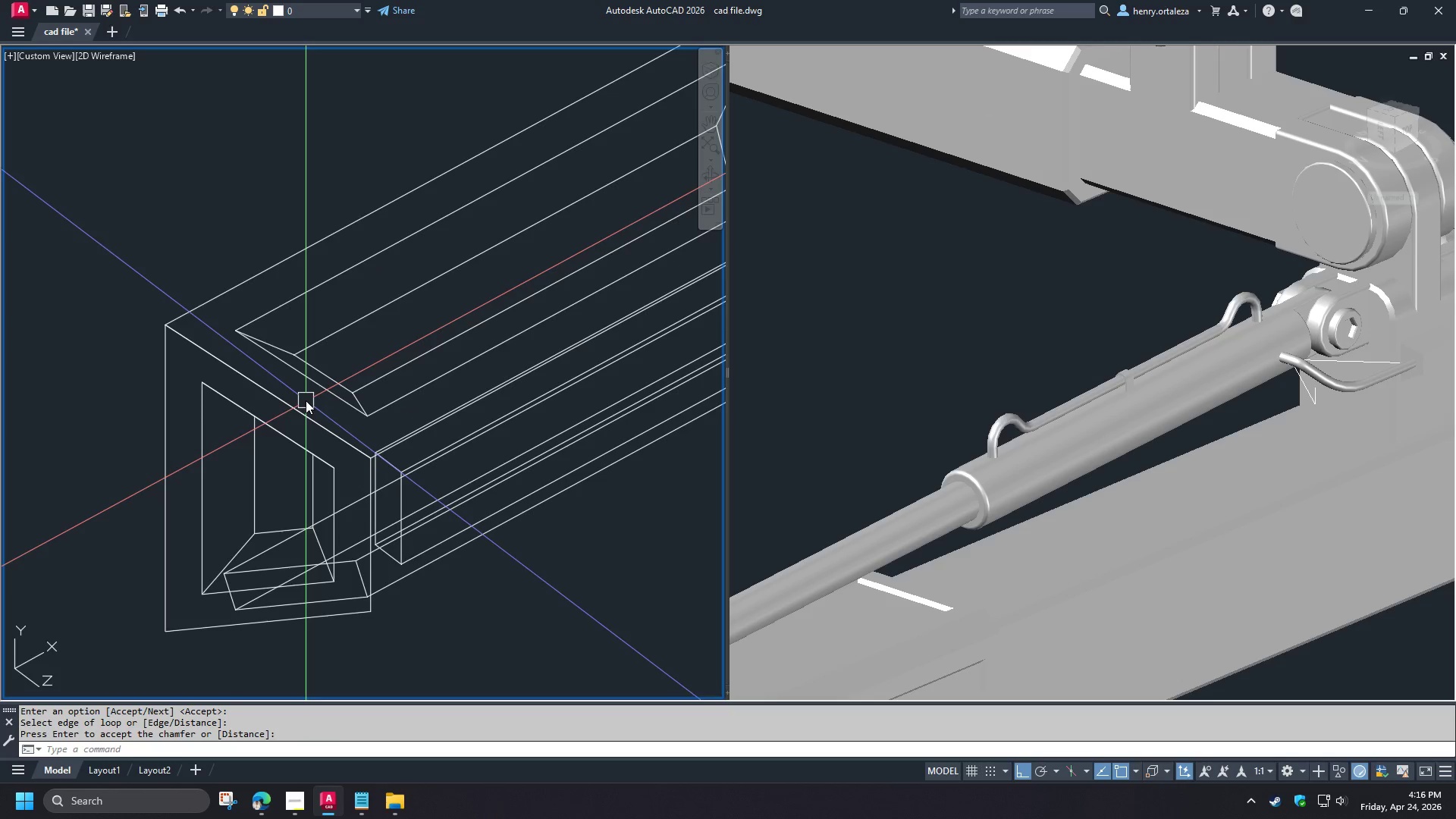 
hold_key(key=ShiftLeft, duration=1.5)
 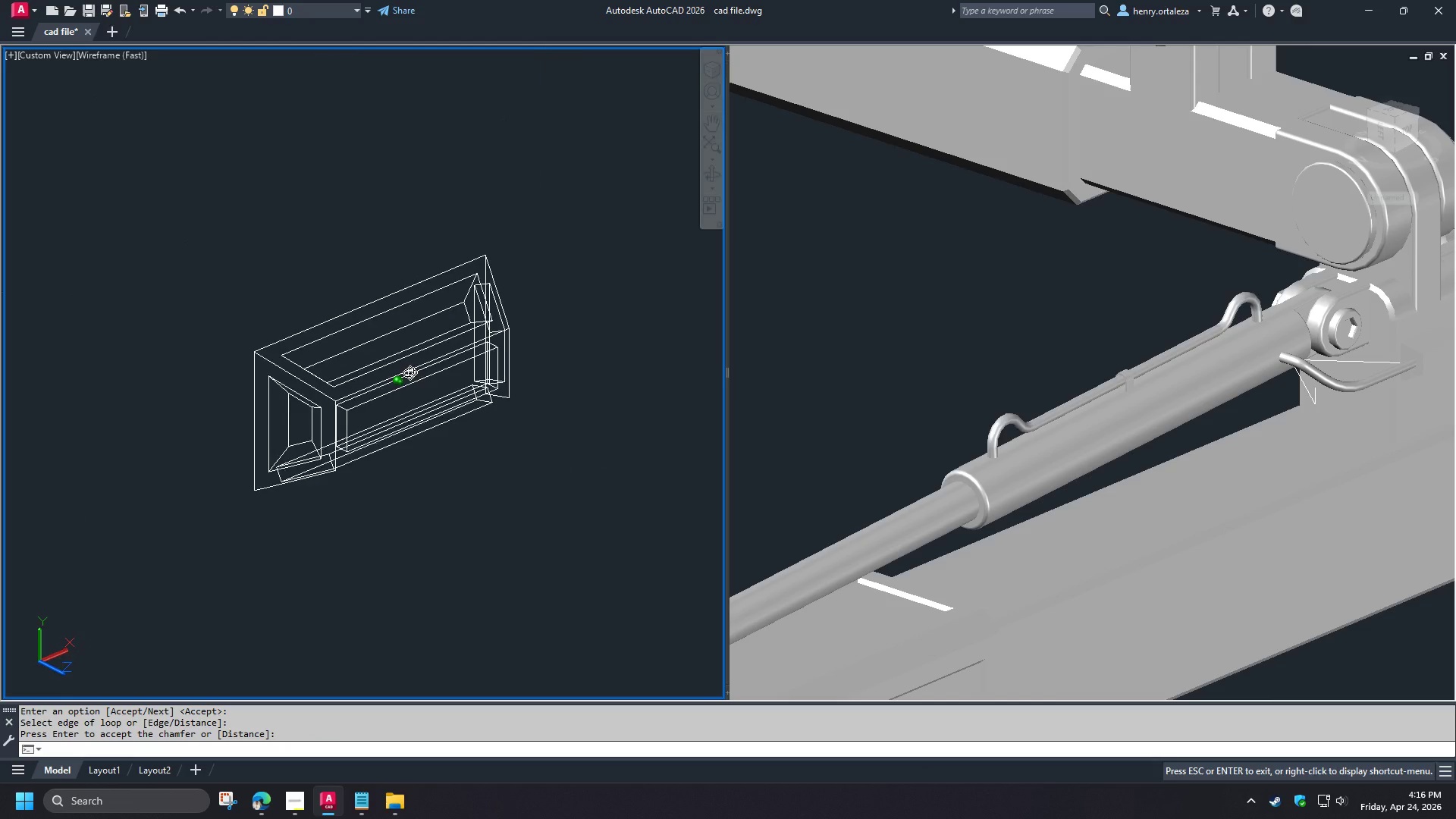 
scroll: coordinate [306, 400], scroll_direction: down, amount: 2.0
 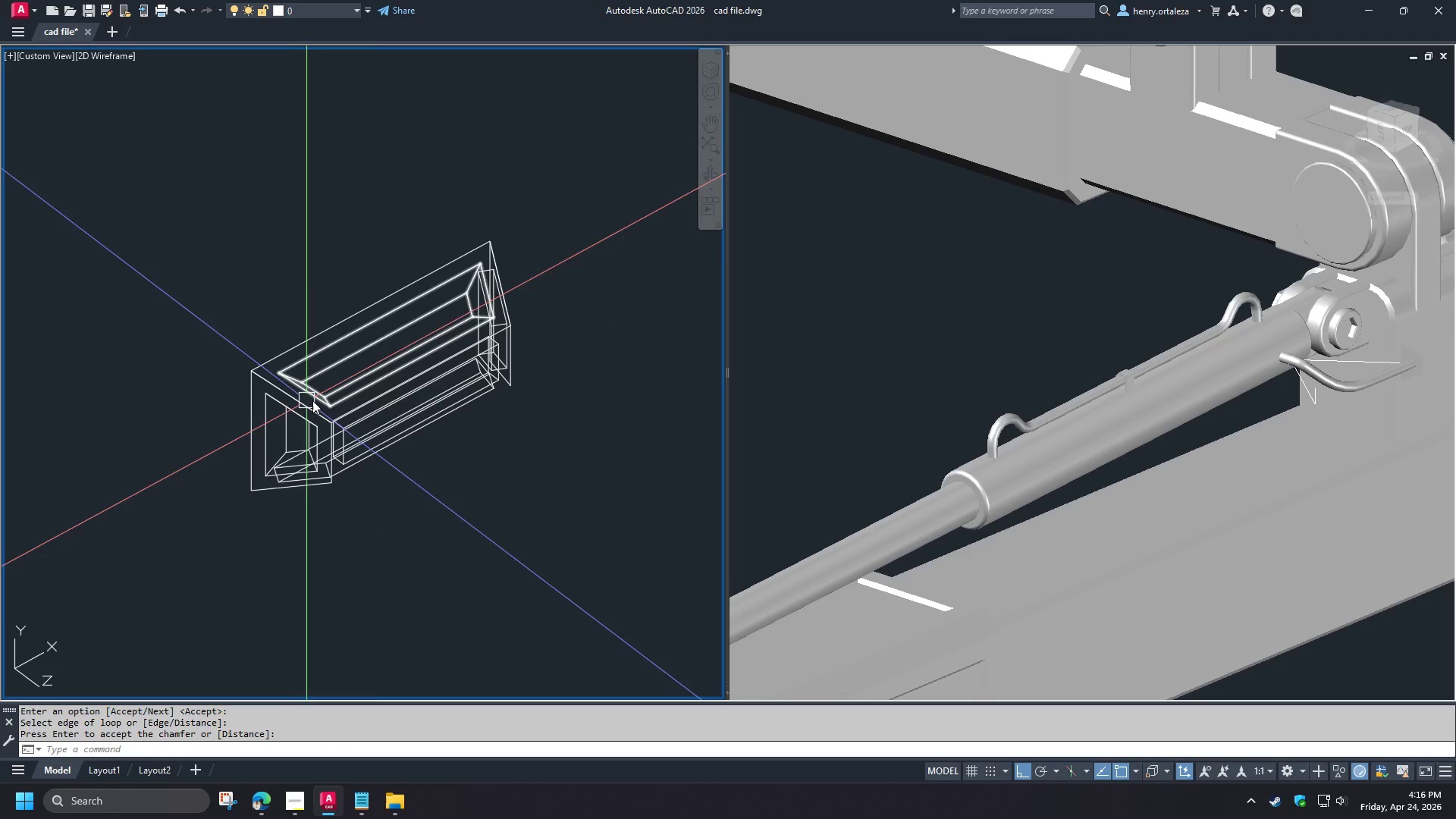 
hold_key(key=ShiftLeft, duration=0.77)
 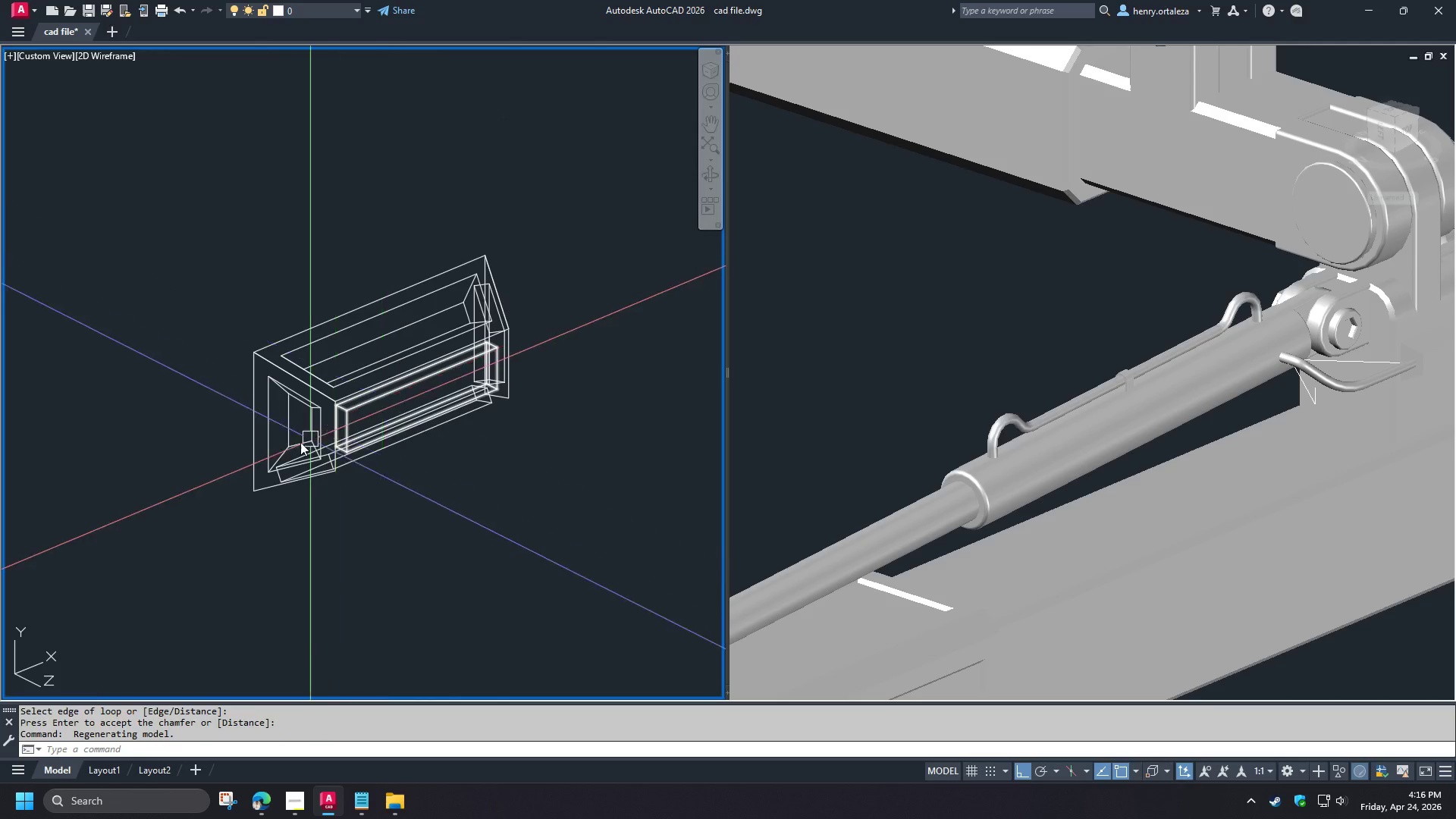 
scroll: coordinate [300, 442], scroll_direction: up, amount: 2.0
 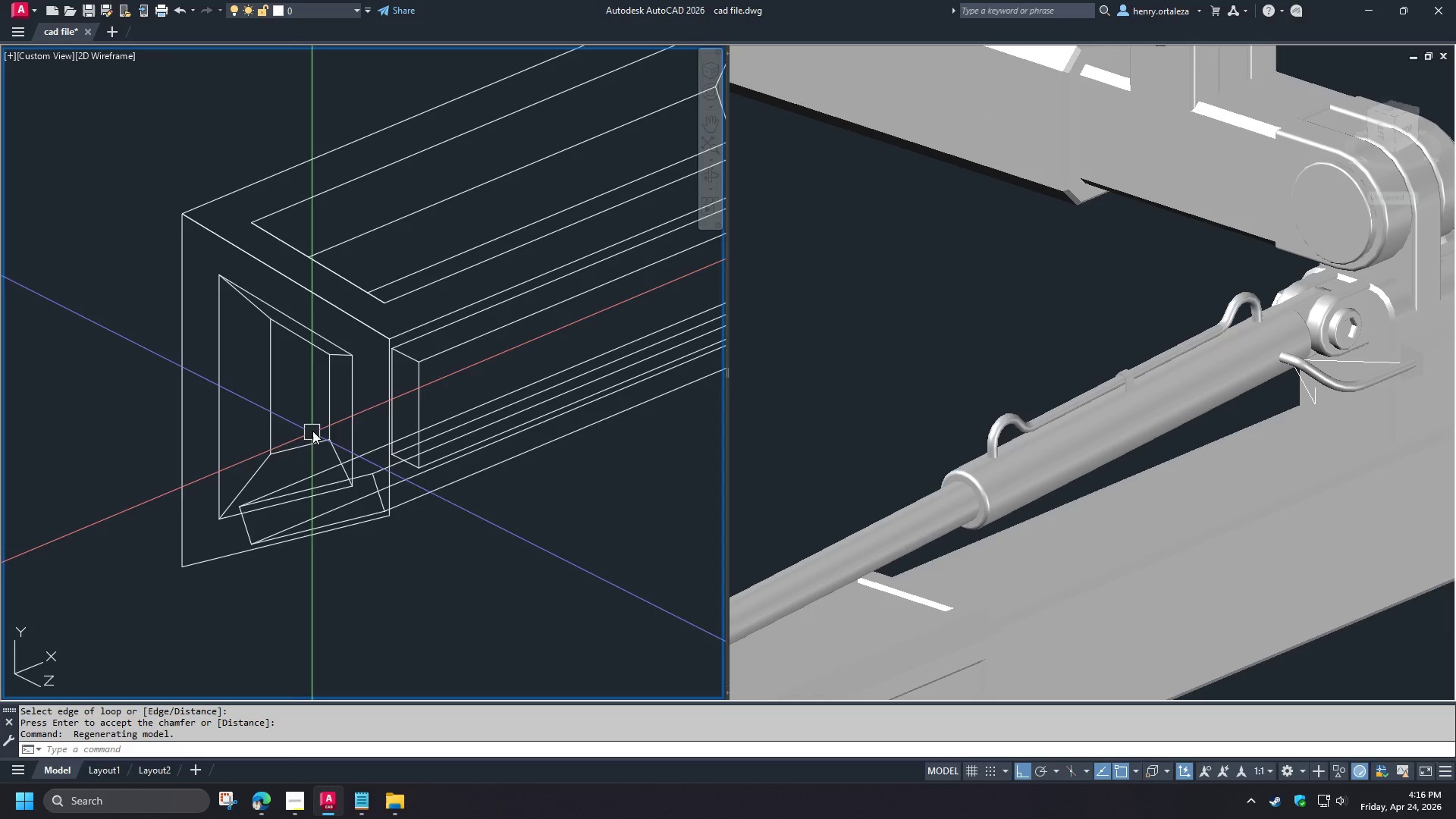 
key(Space)
 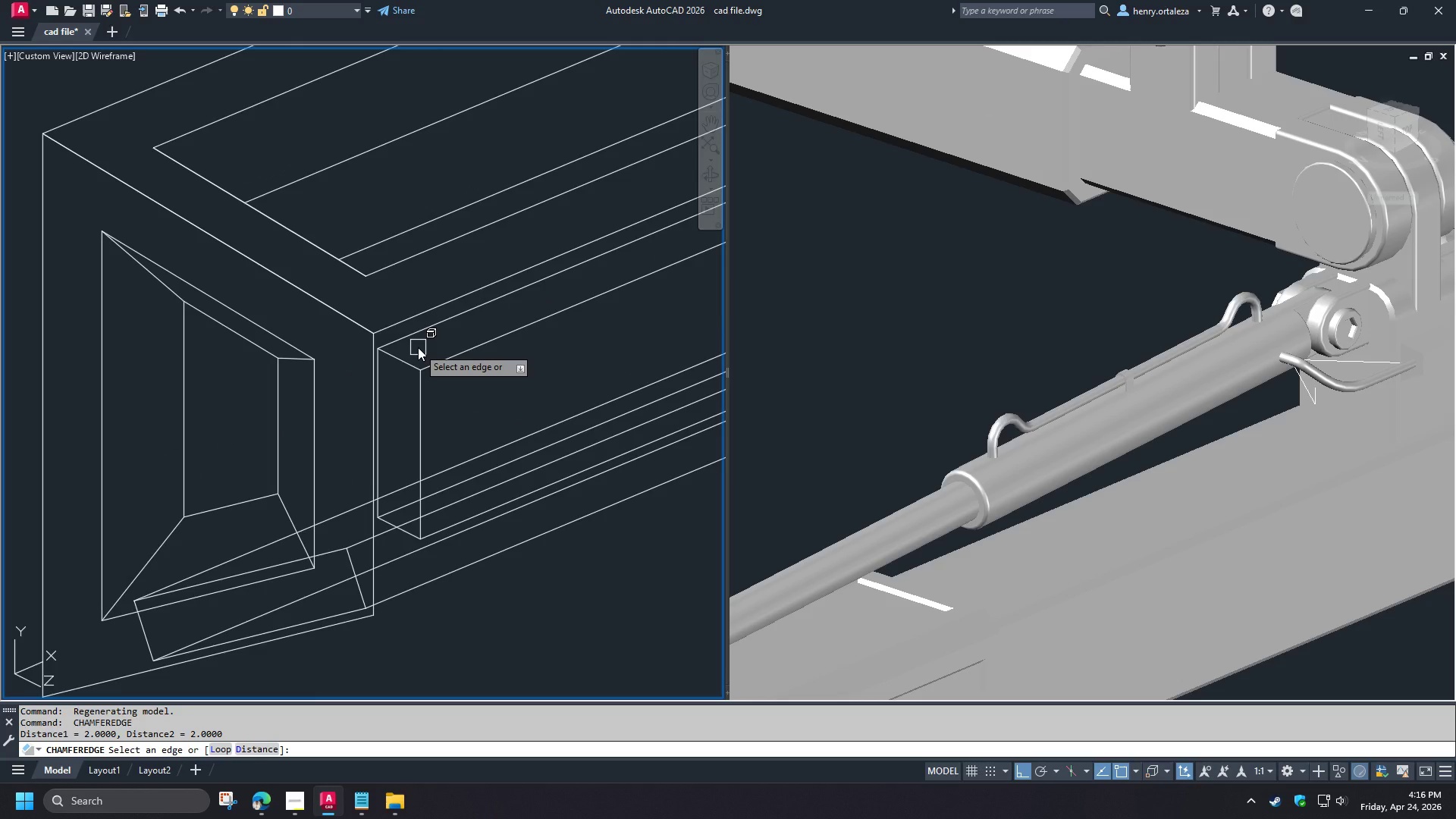 
scroll: coordinate [418, 348], scroll_direction: up, amount: 1.0
 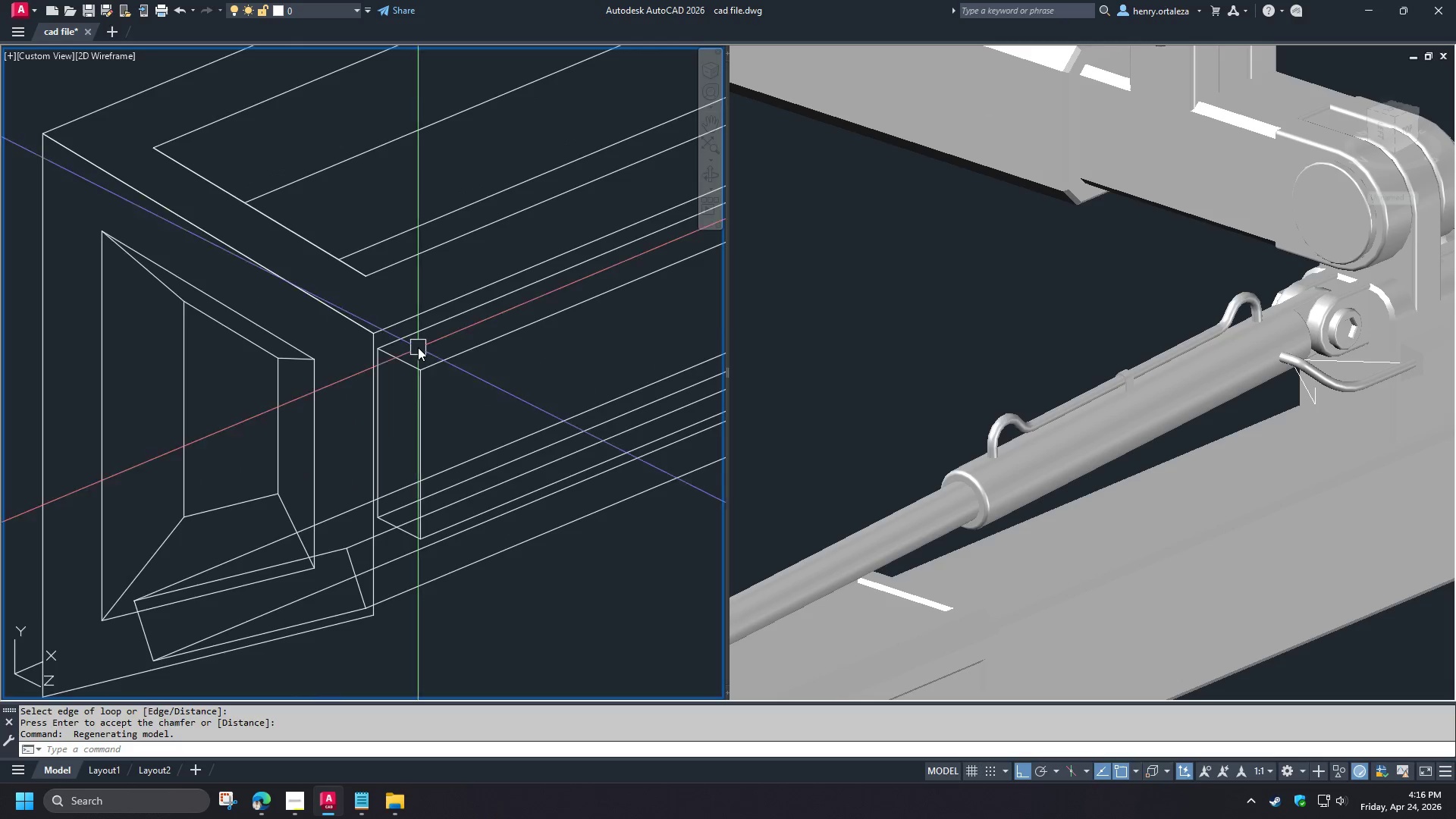 
key(L)
 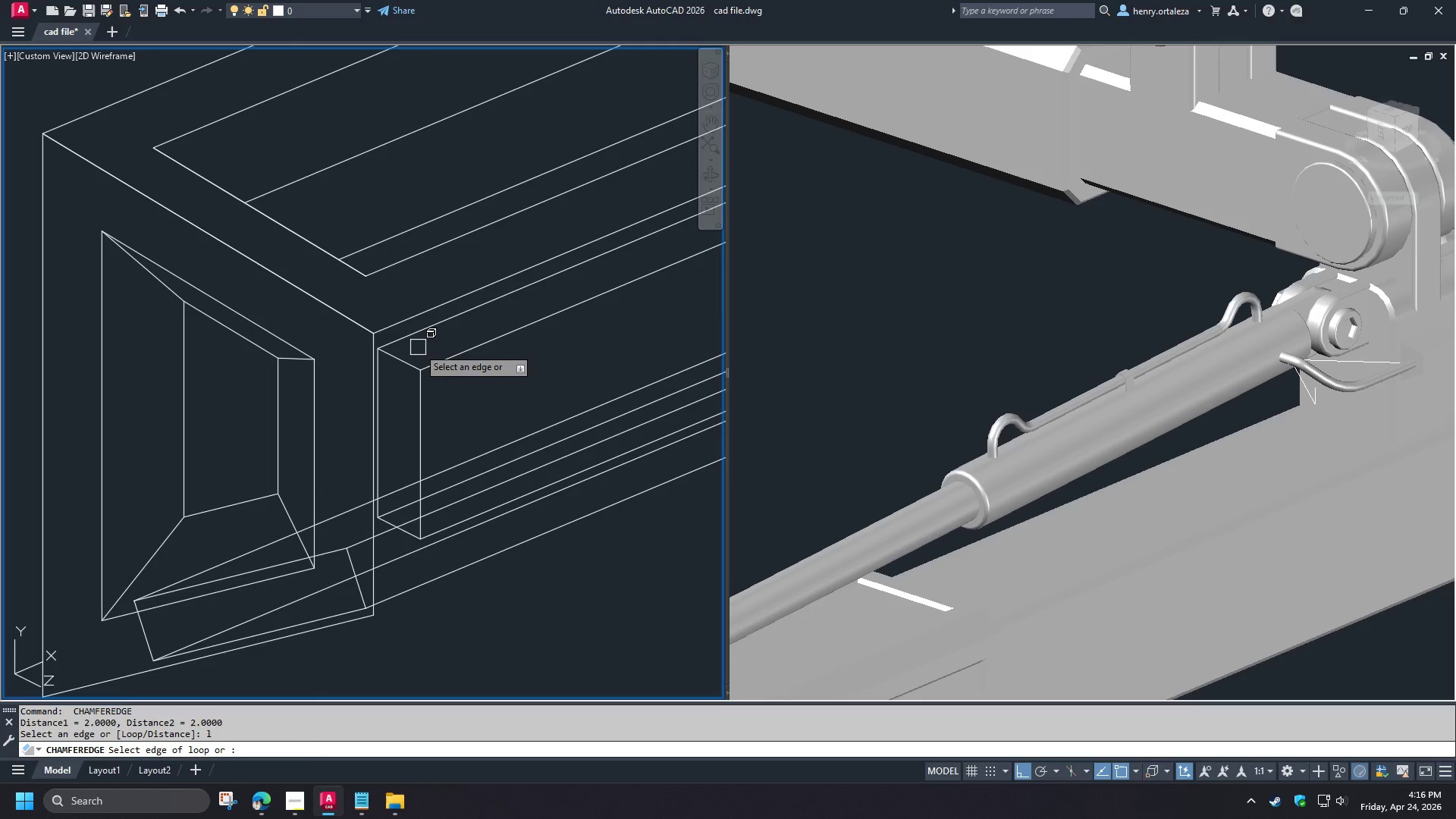 
key(Space)
 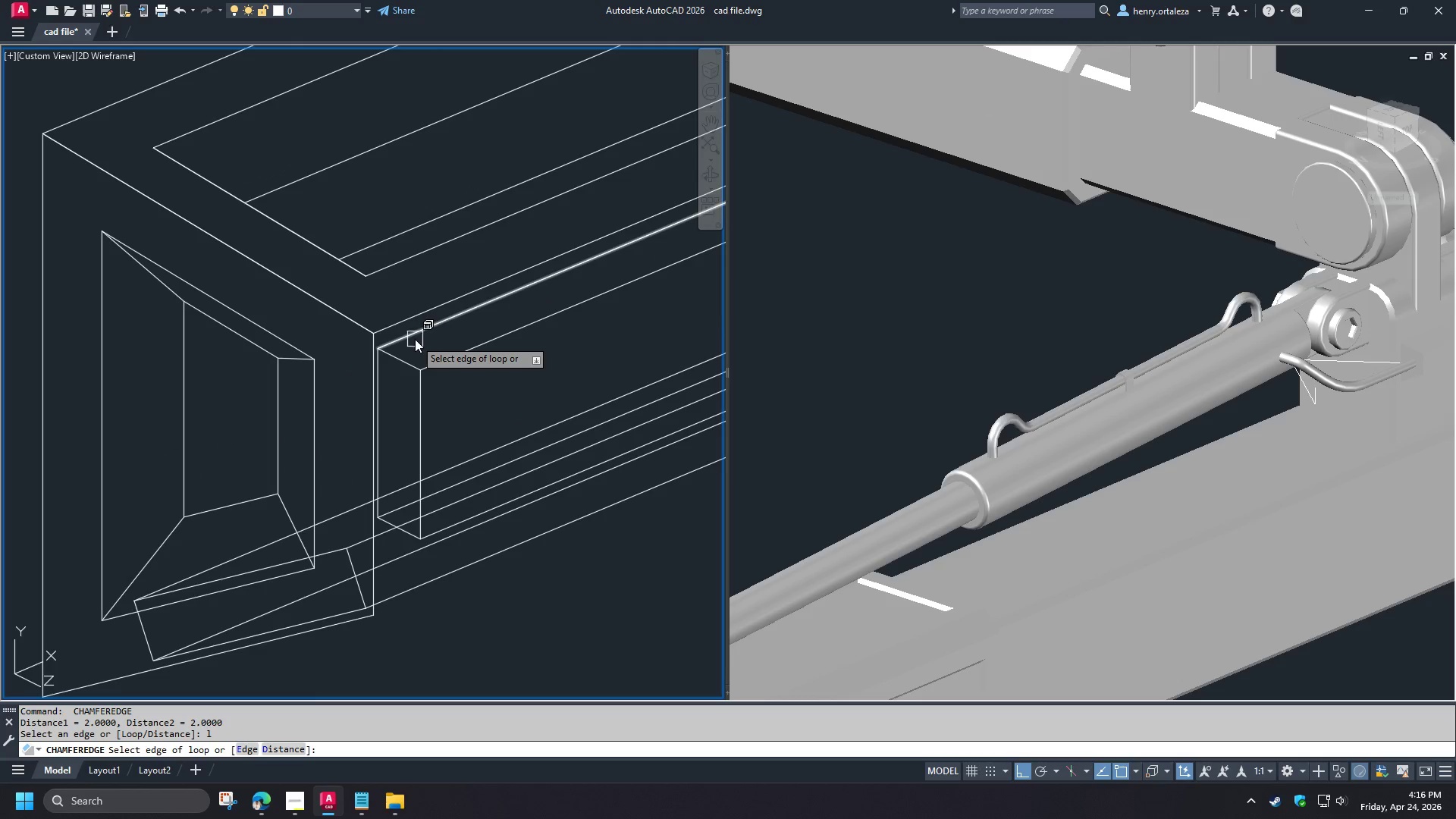 
left_click([415, 339])
 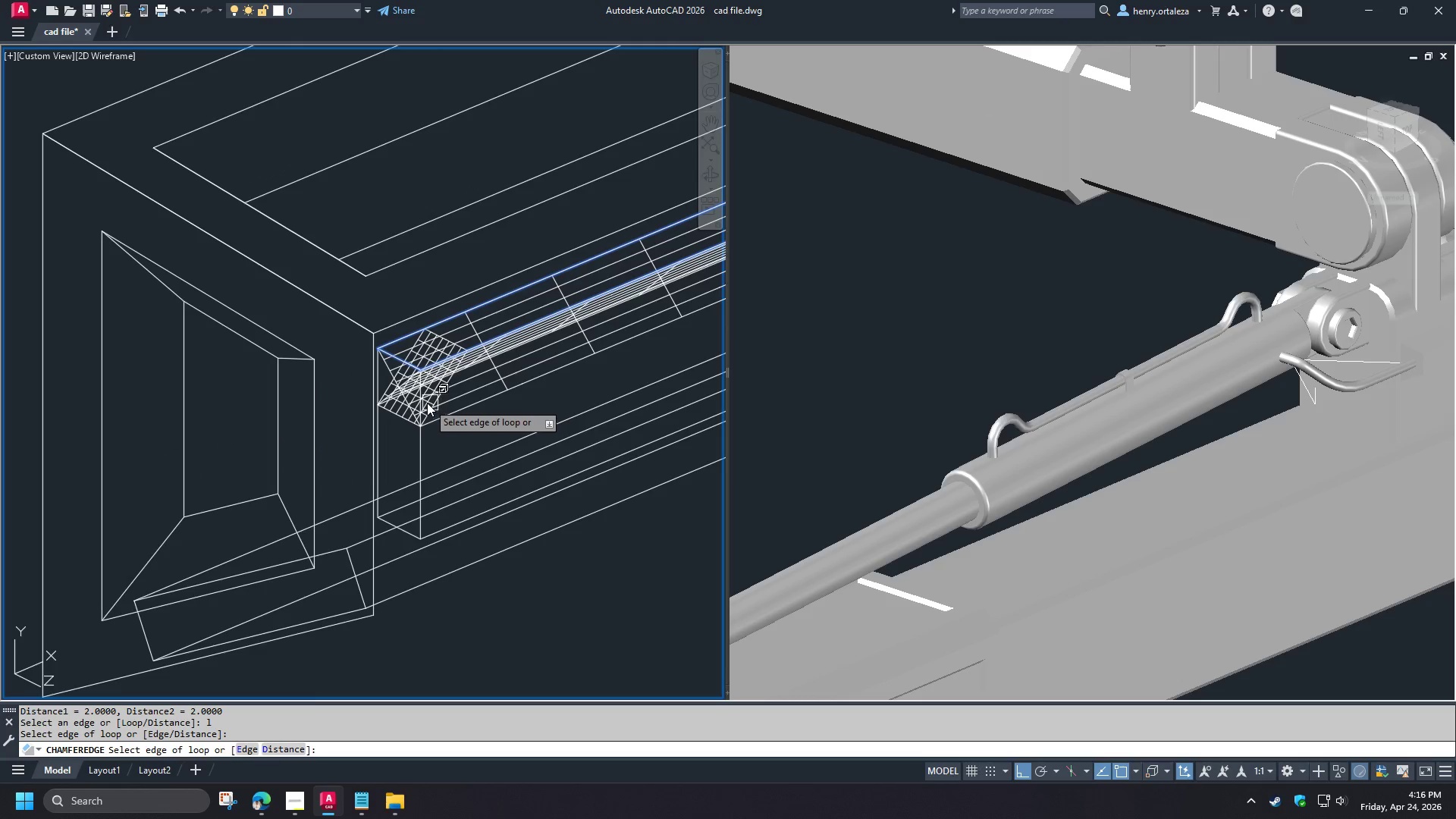 
key(Escape)
 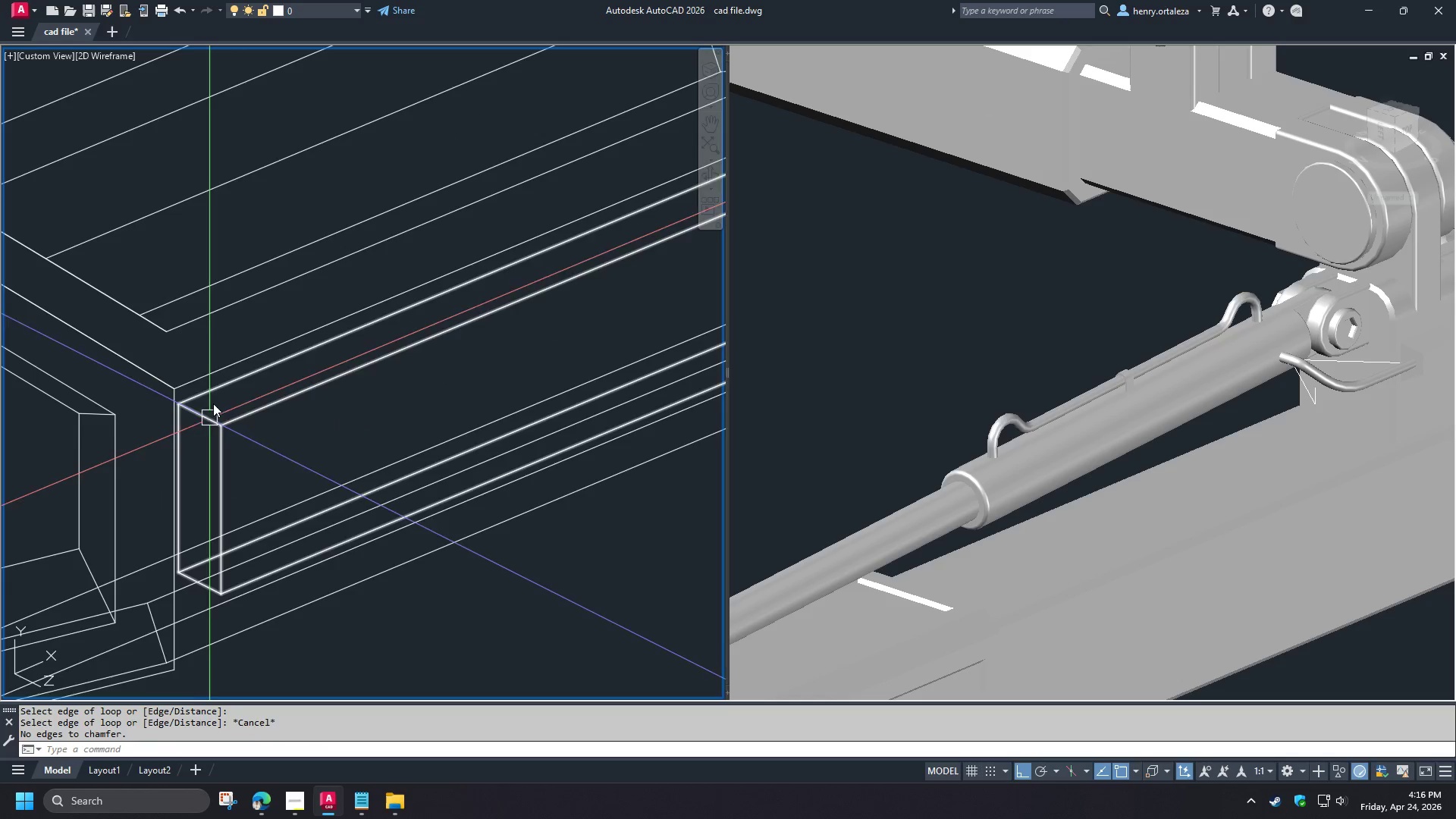 
scroll: coordinate [229, 436], scroll_direction: none, amount: 0.0
 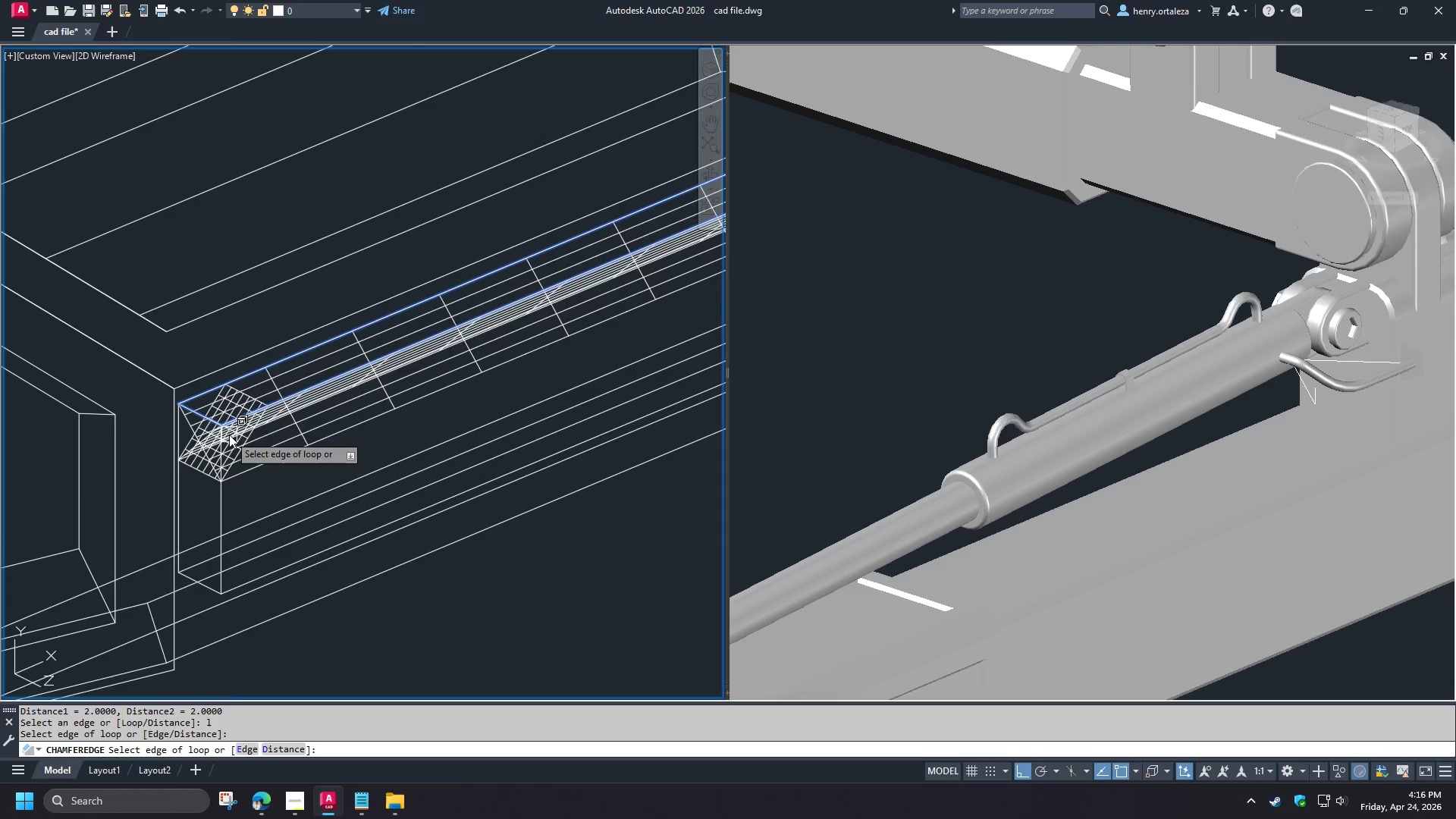 
key(Space)
 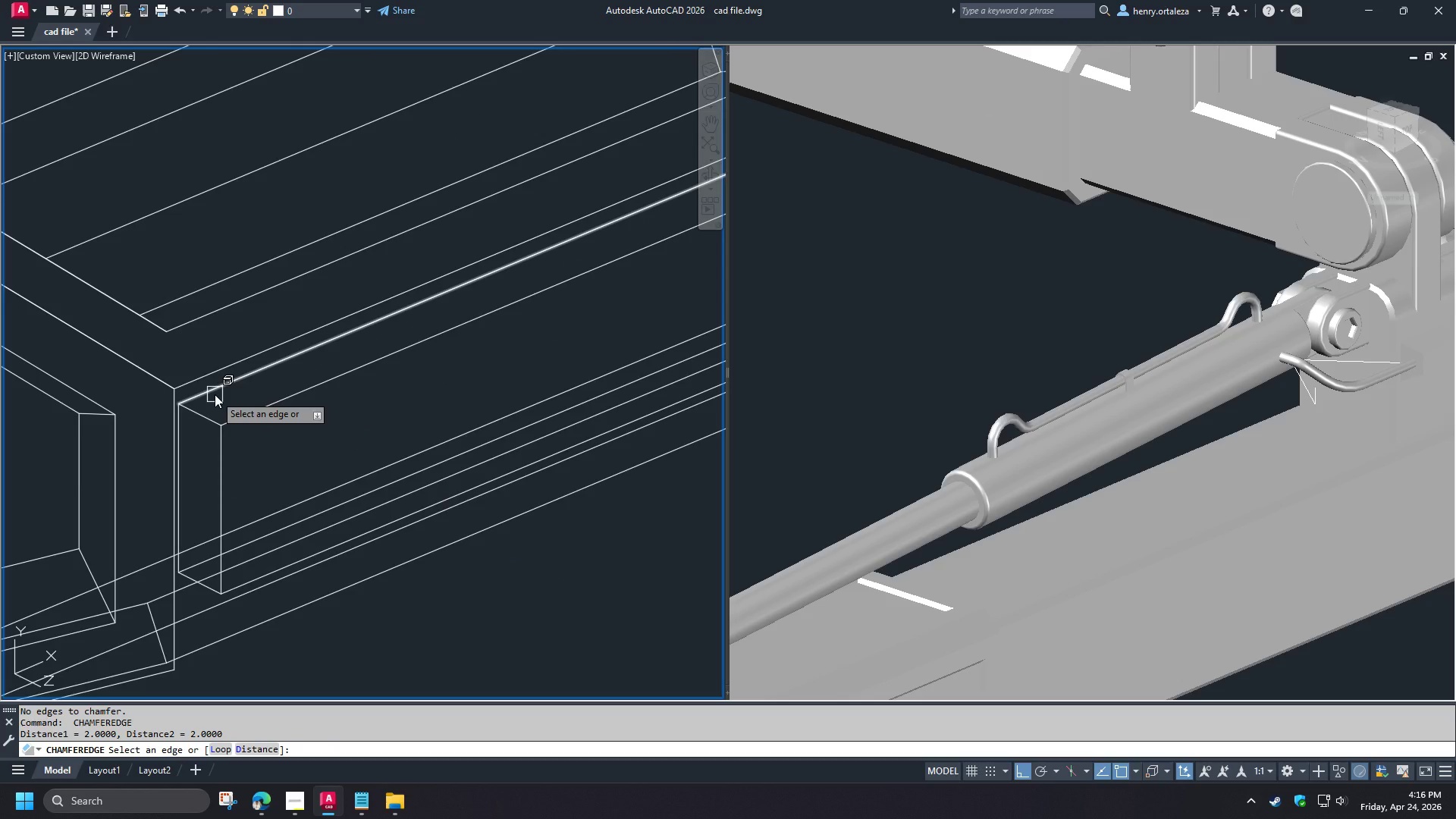 
key(L)
 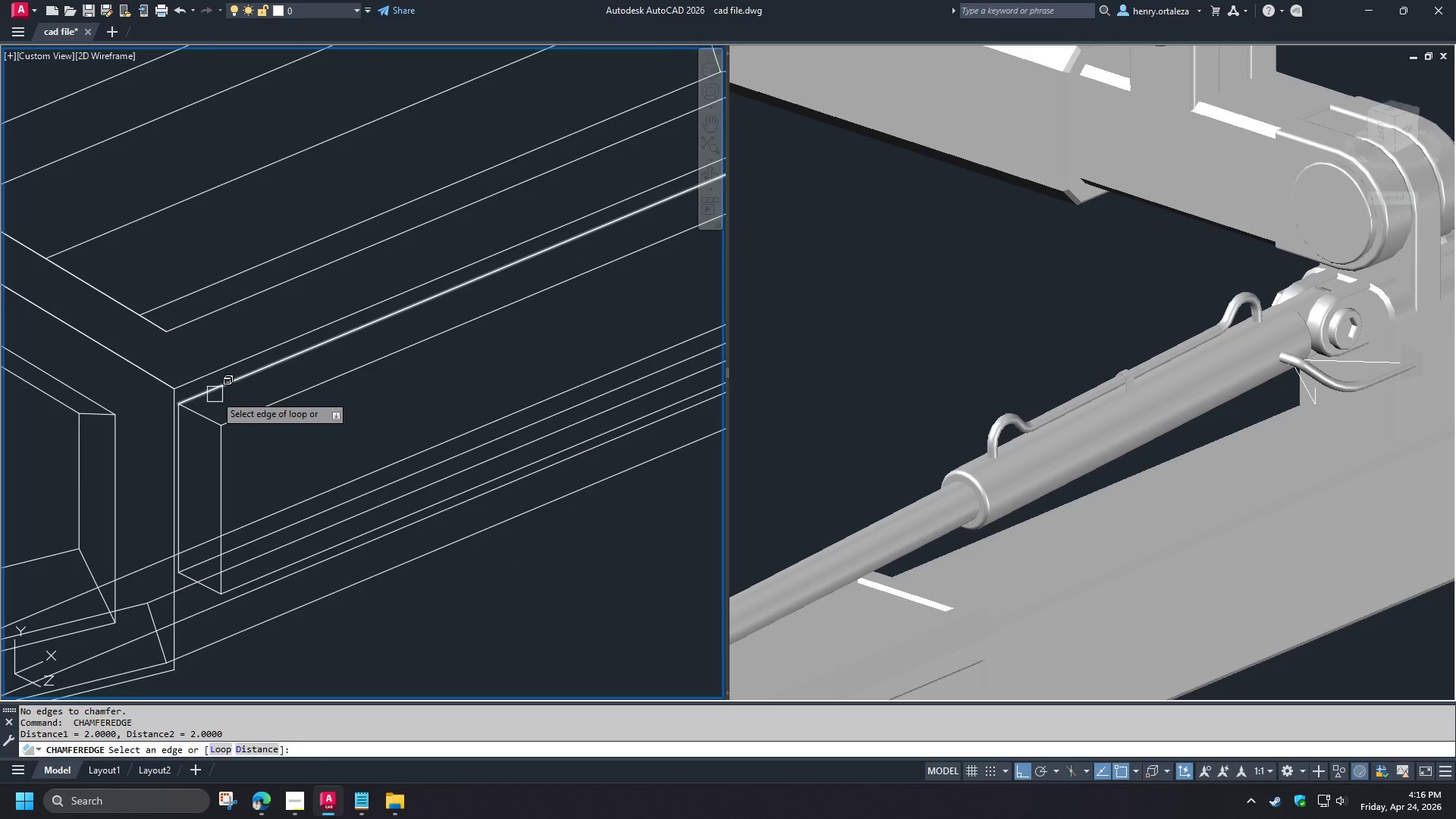 
key(Space)
 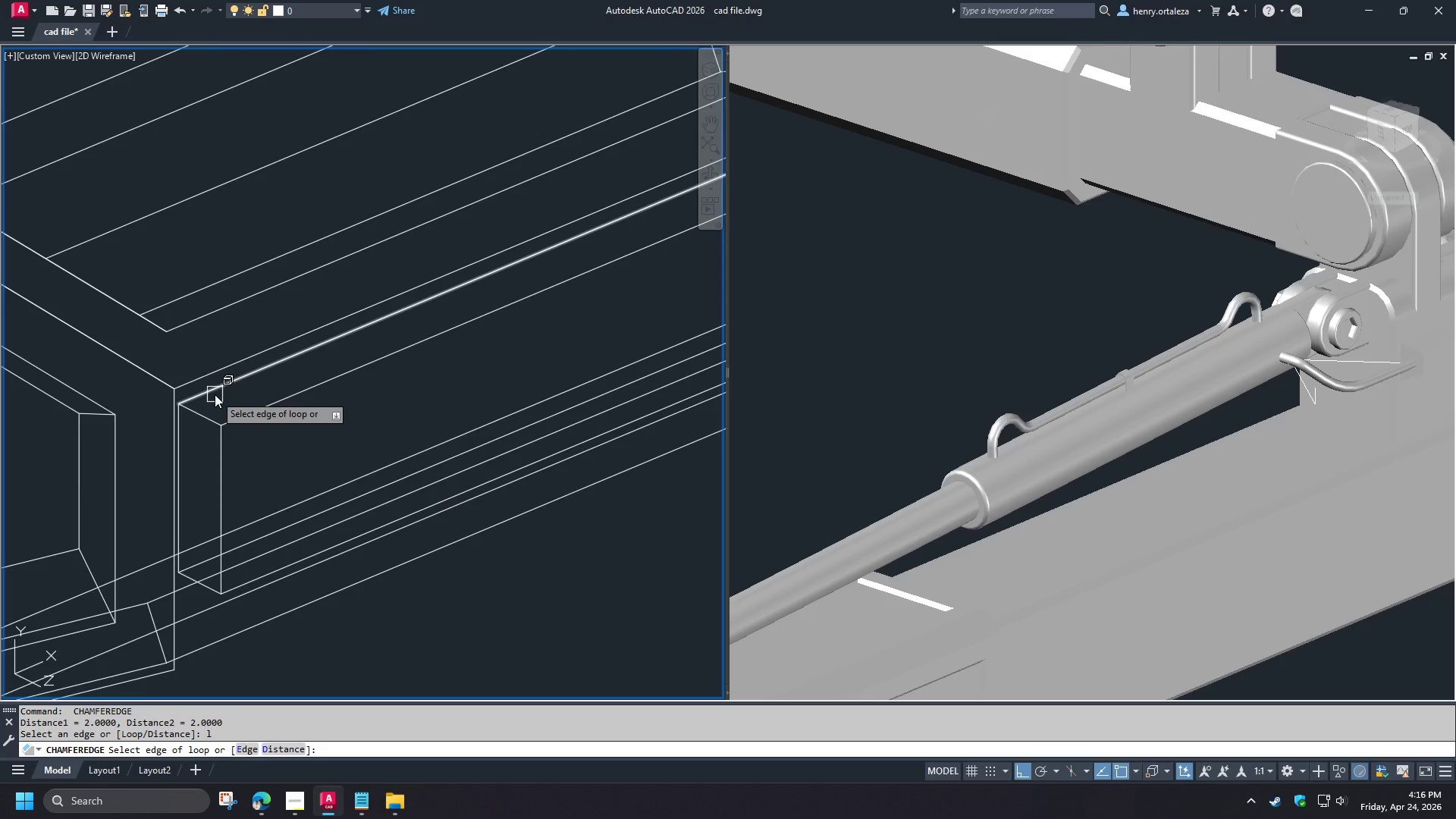 
left_click([215, 394])
 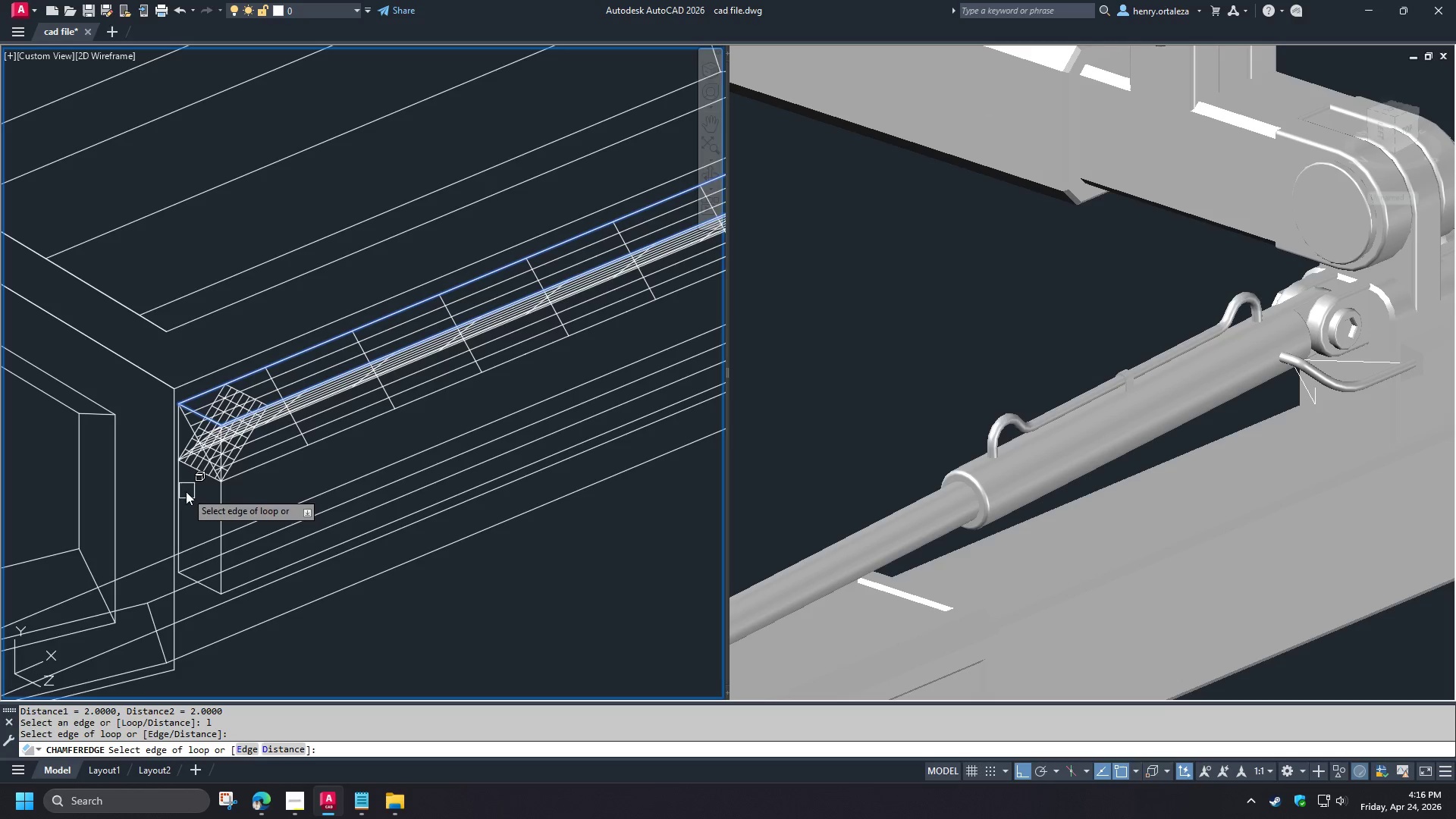 
left_click([185, 493])
 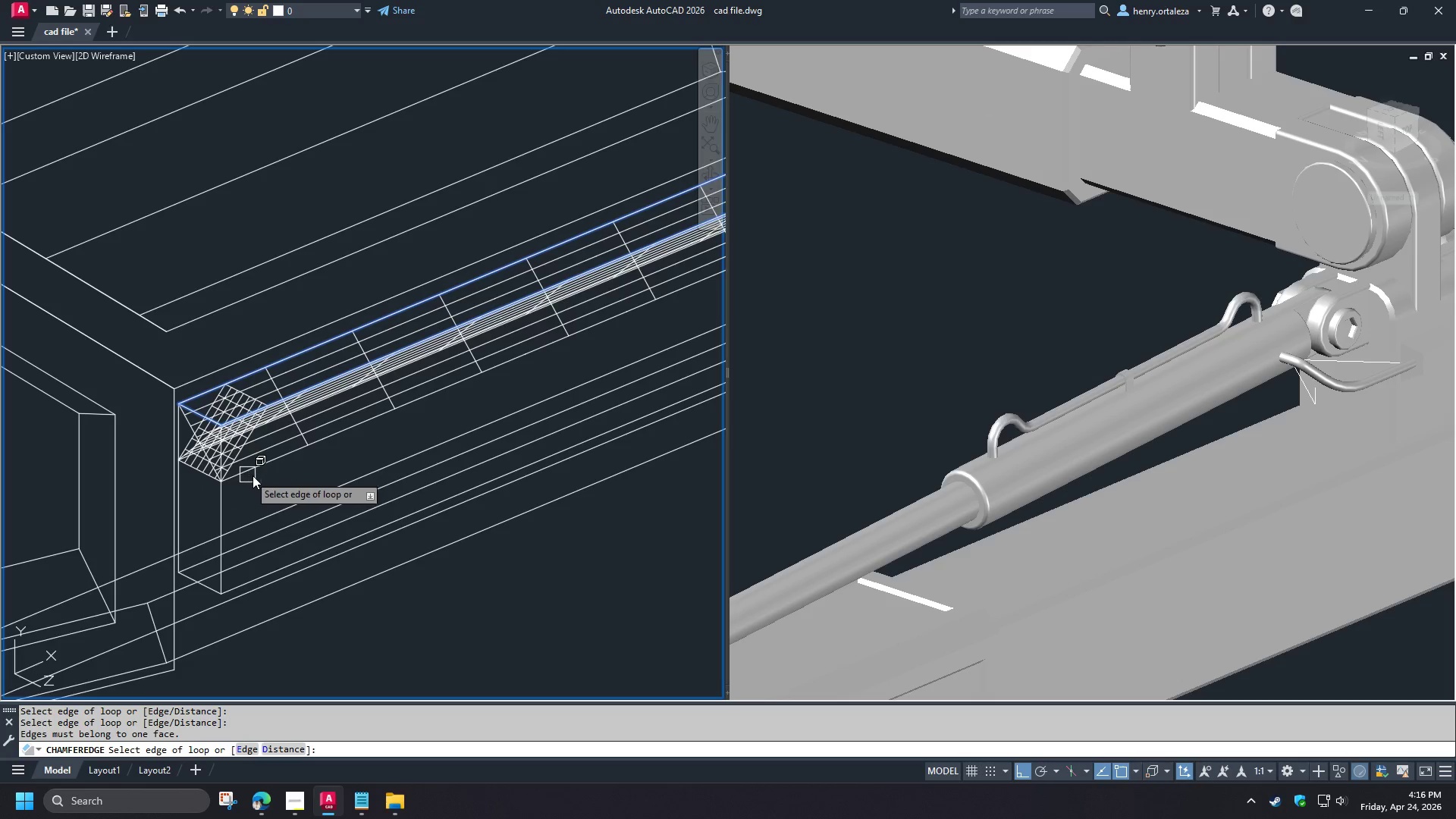 
key(Escape)
 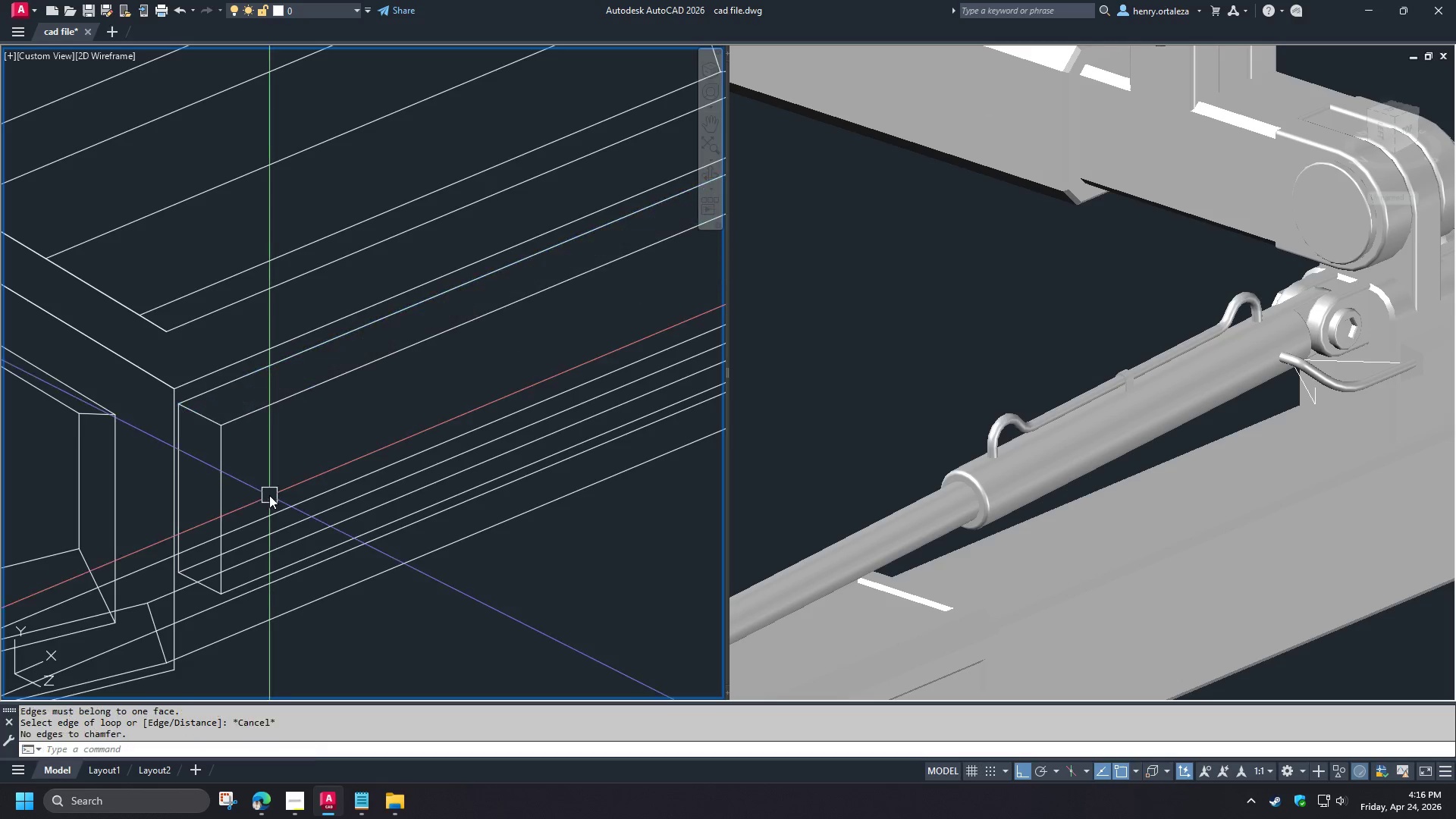 
key(Escape)
 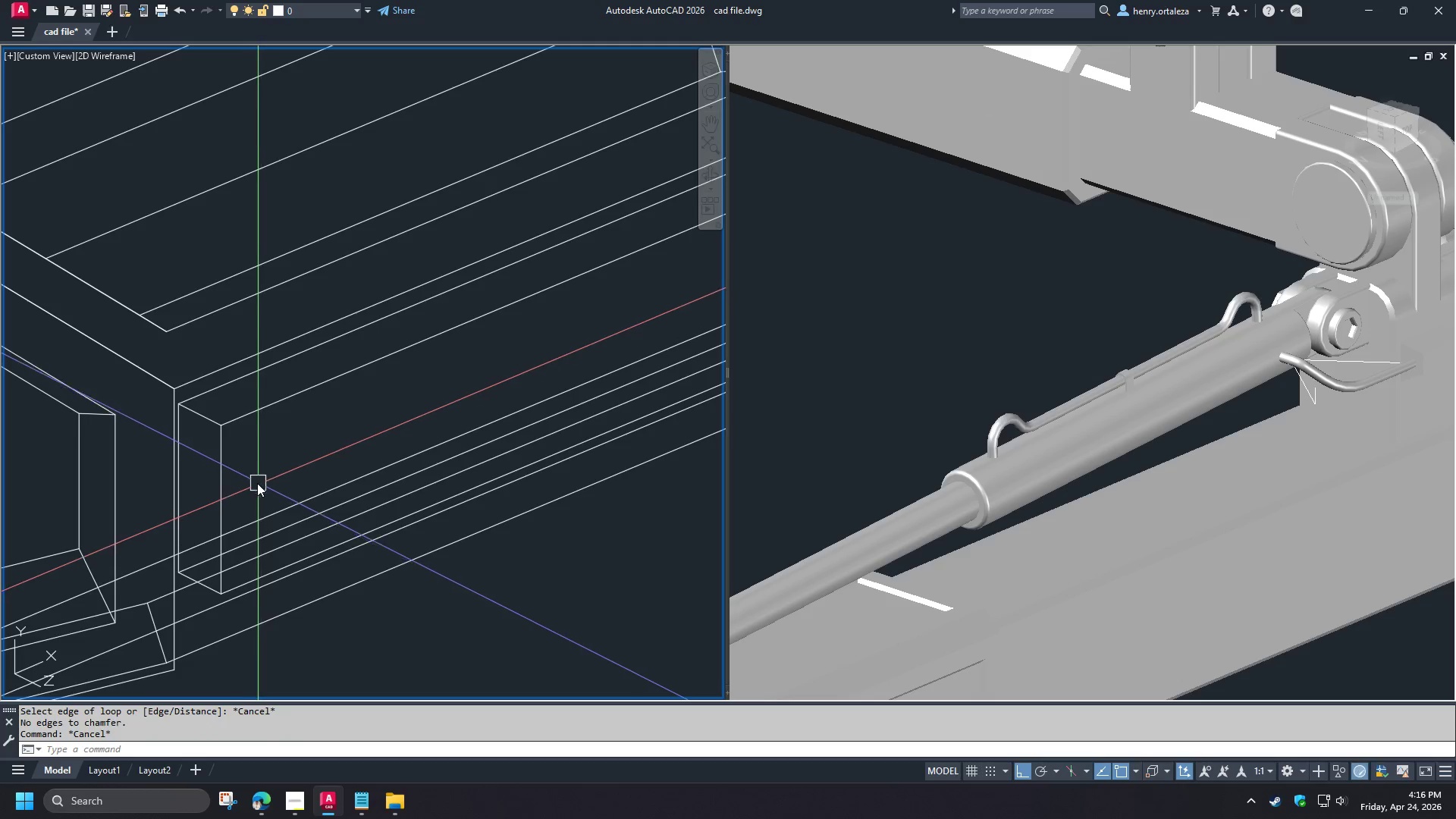 
key(Escape)
 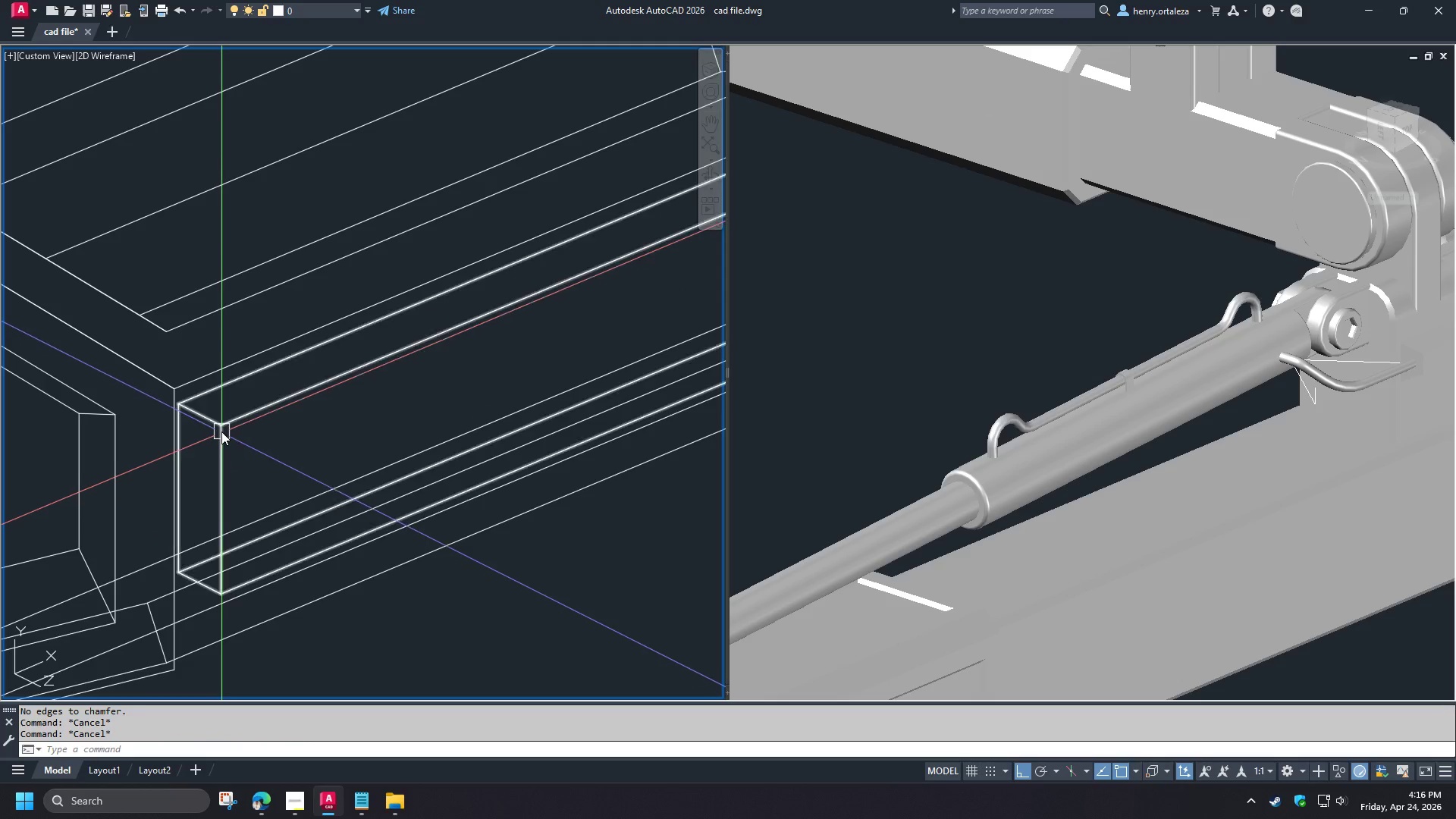 
left_click([221, 431])
 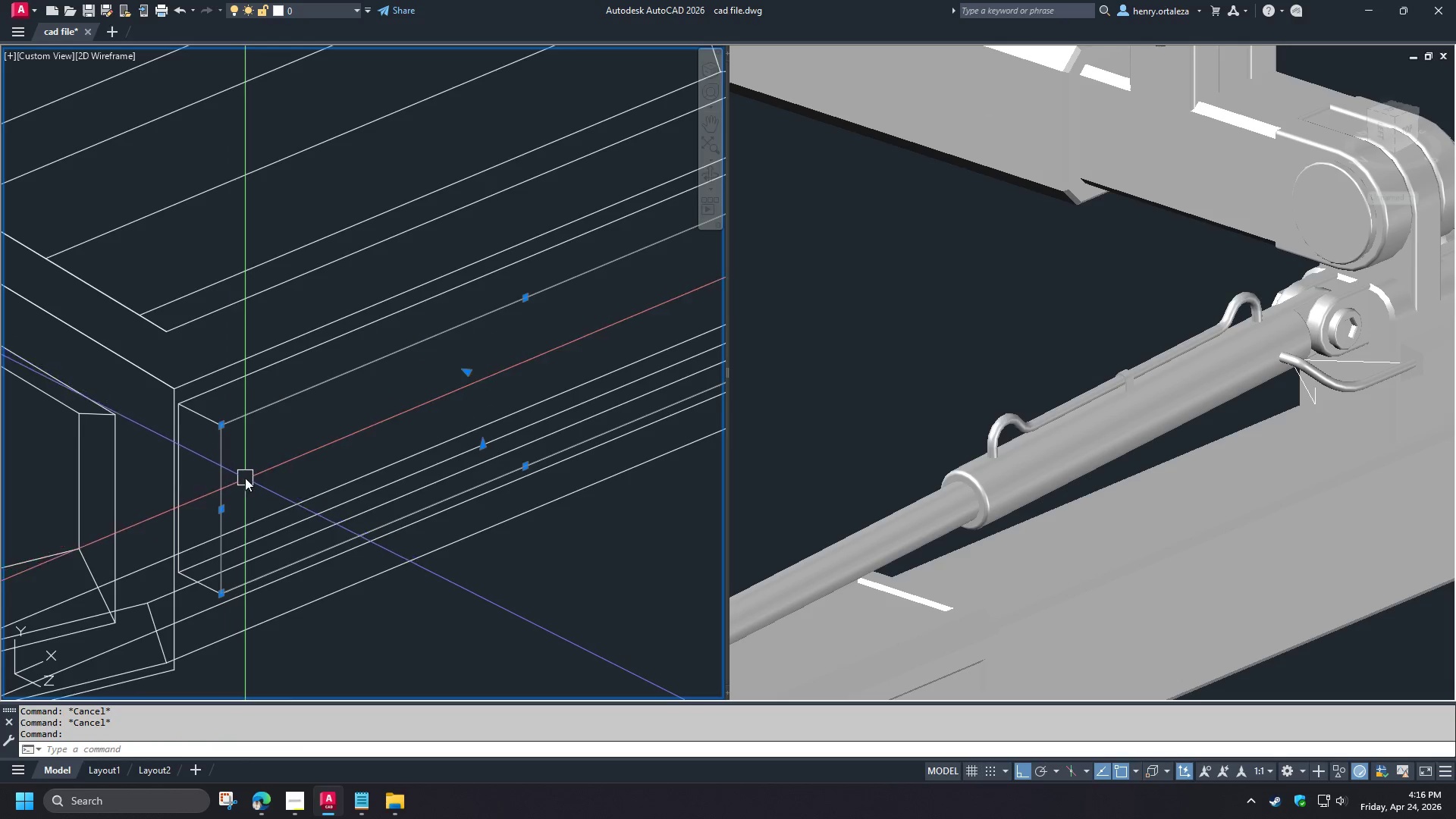 
key(Escape)
 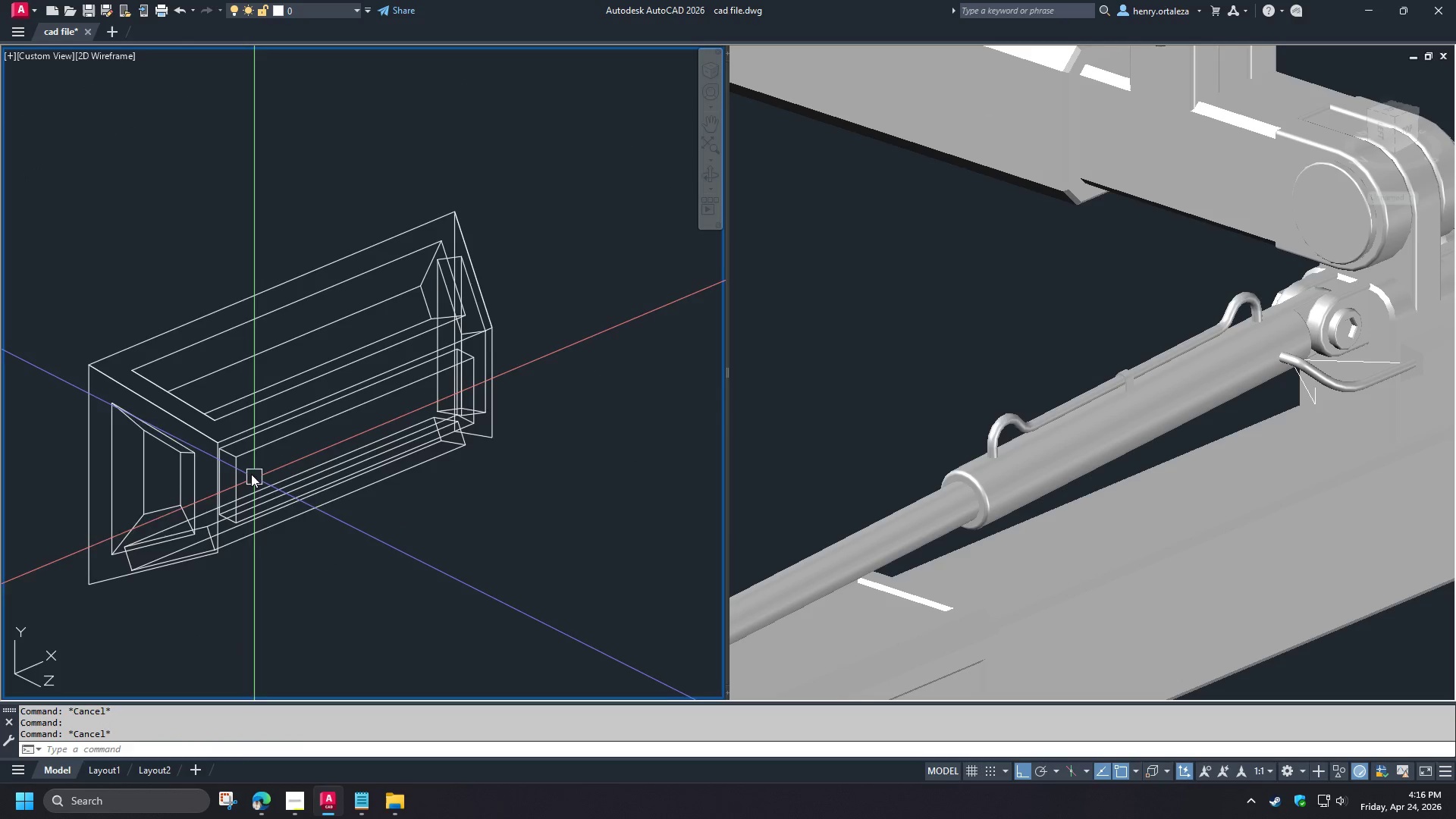 
scroll: coordinate [245, 478], scroll_direction: down, amount: 2.0
 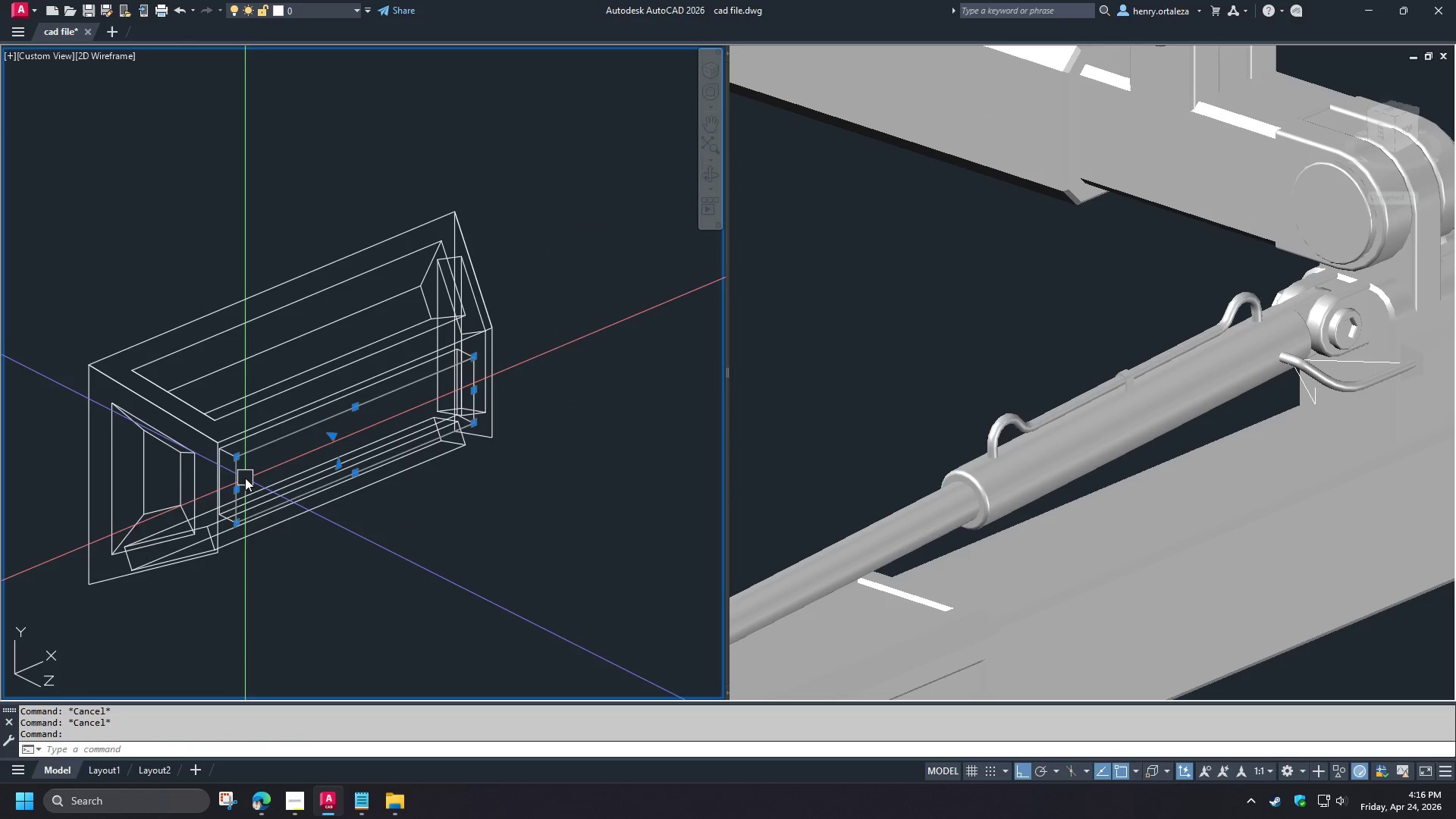 
hold_key(key=ShiftLeft, duration=1.5)
 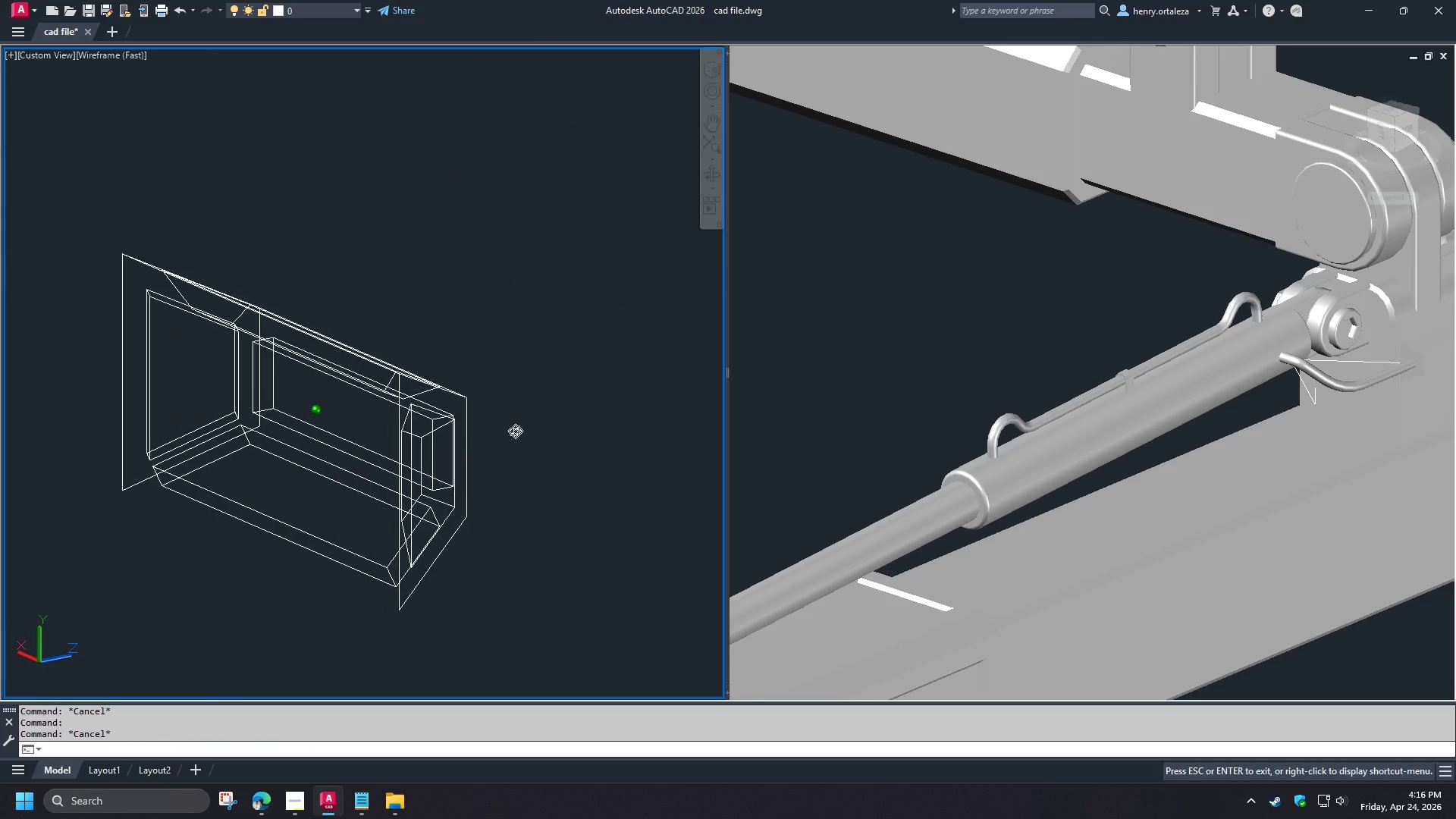 
hold_key(key=ShiftLeft, duration=1.17)
 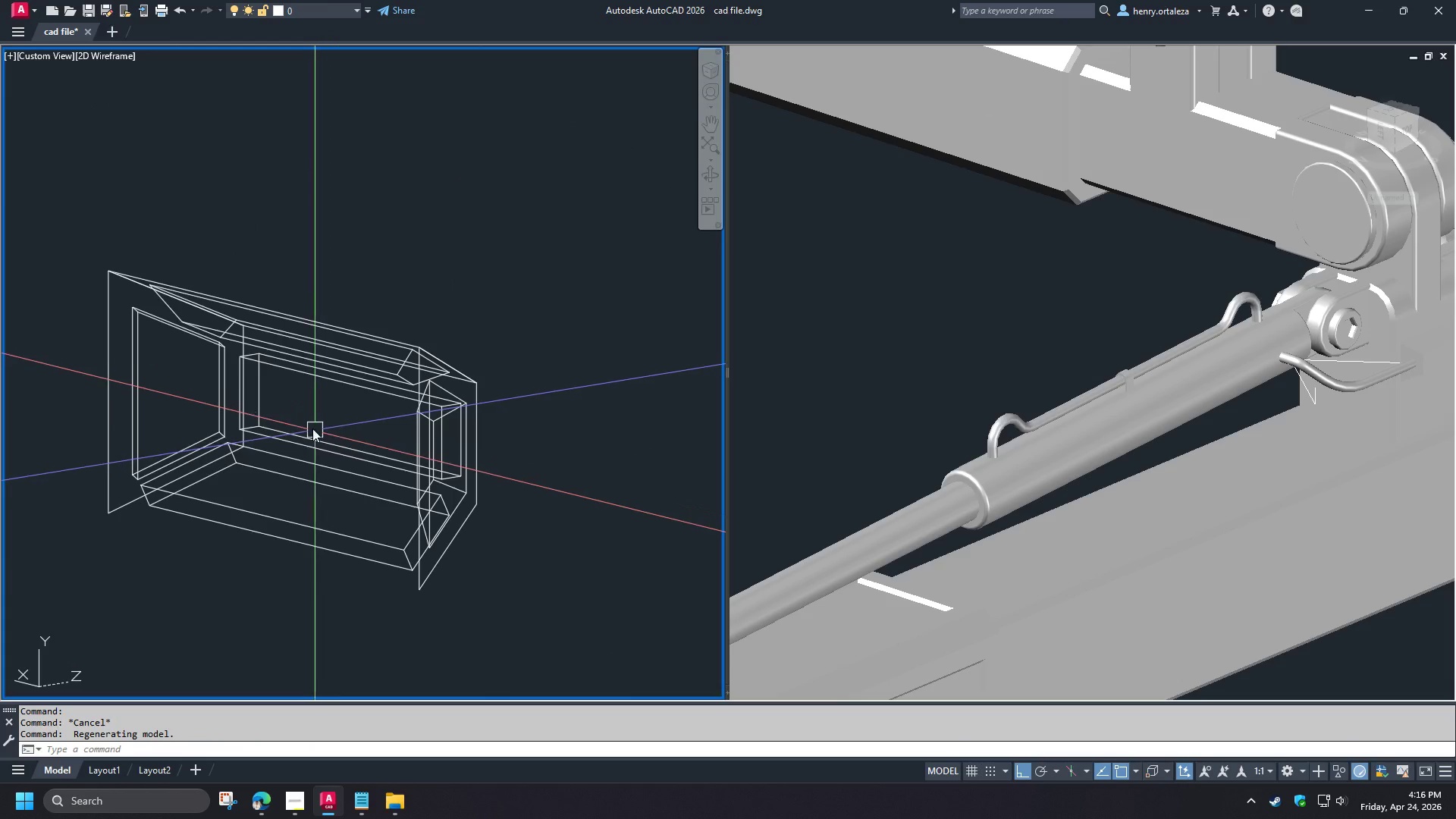 
scroll: coordinate [303, 426], scroll_direction: up, amount: 1.0
 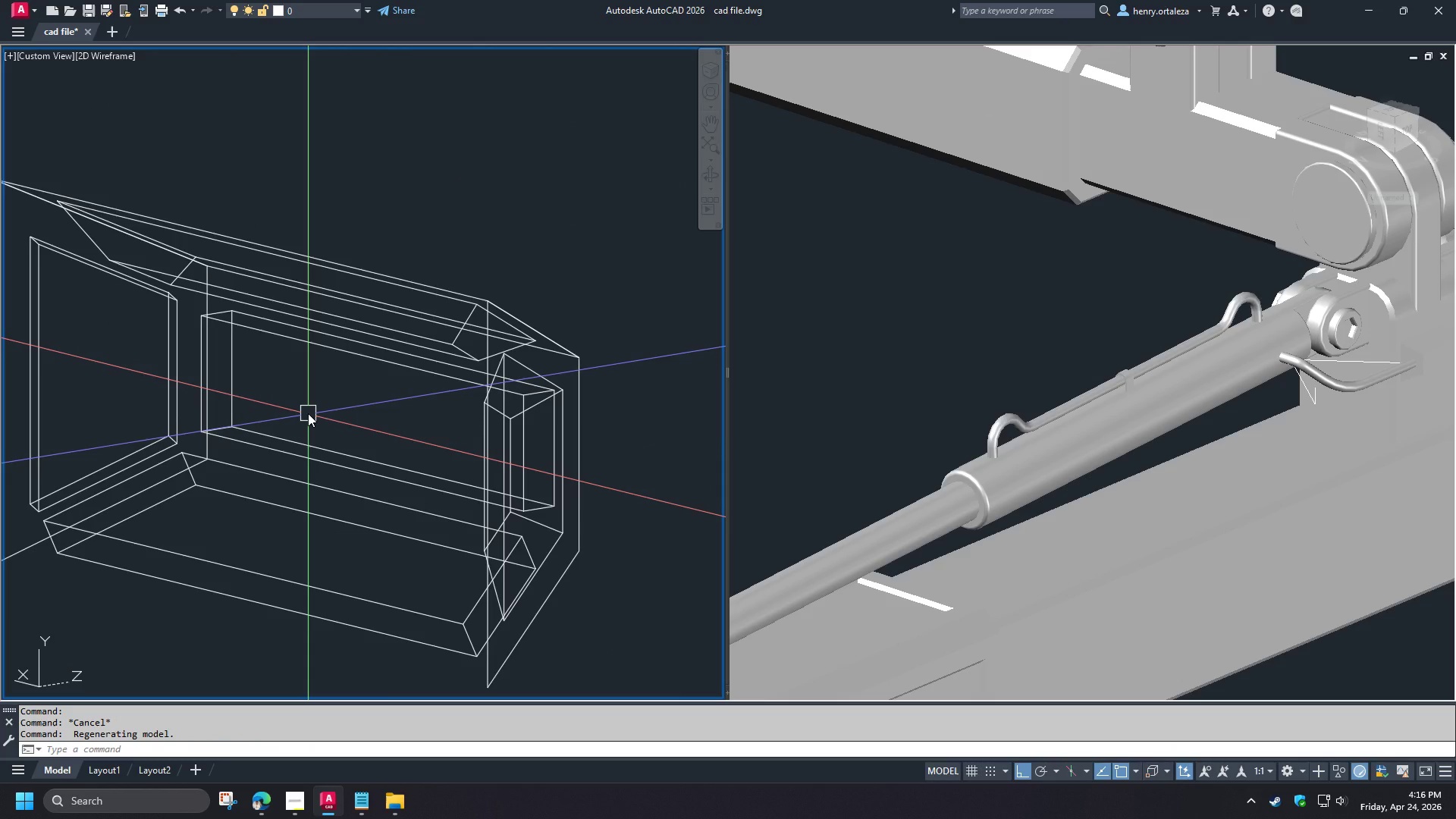 
type(cha)
 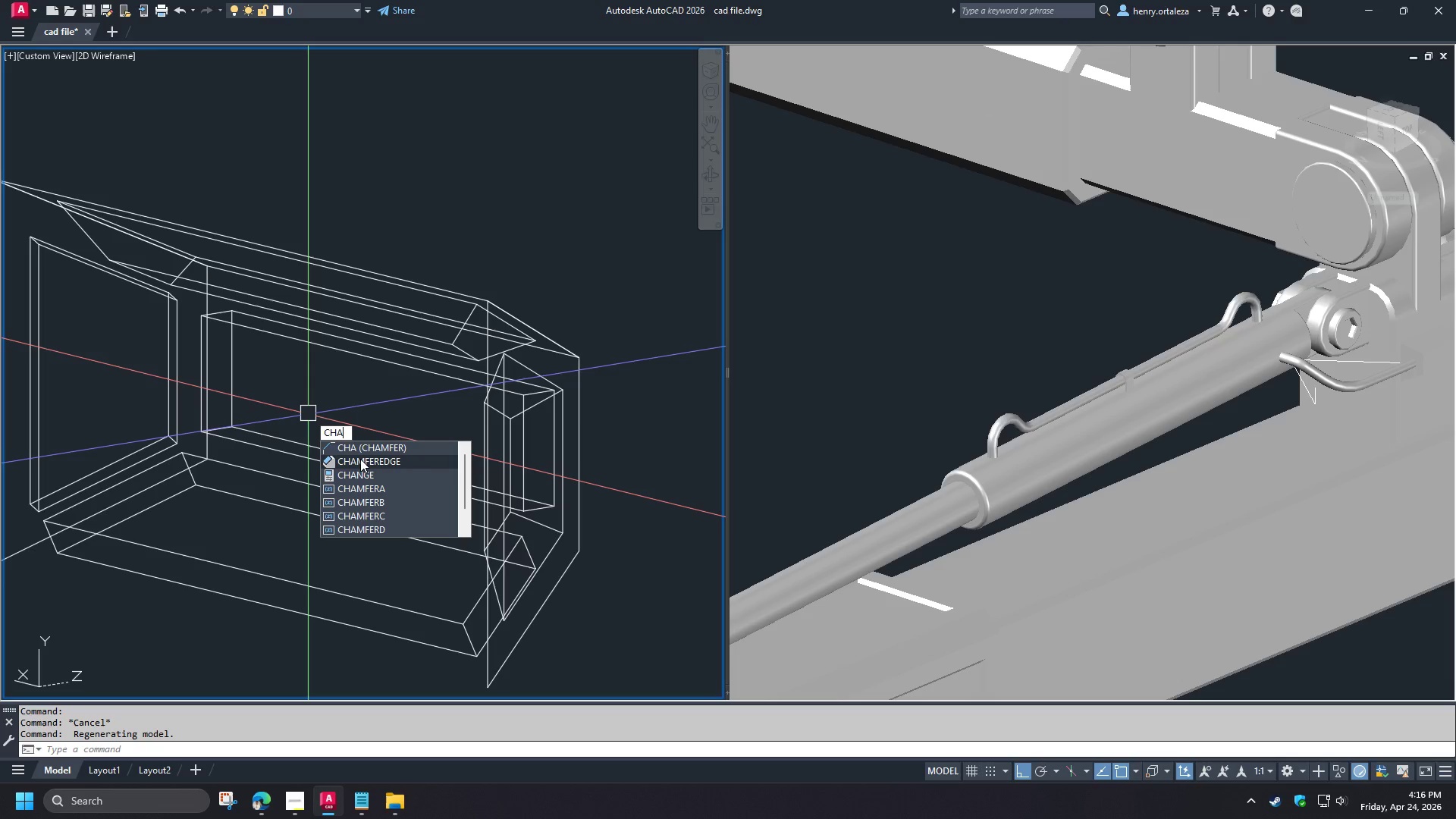 
left_click([360, 459])
 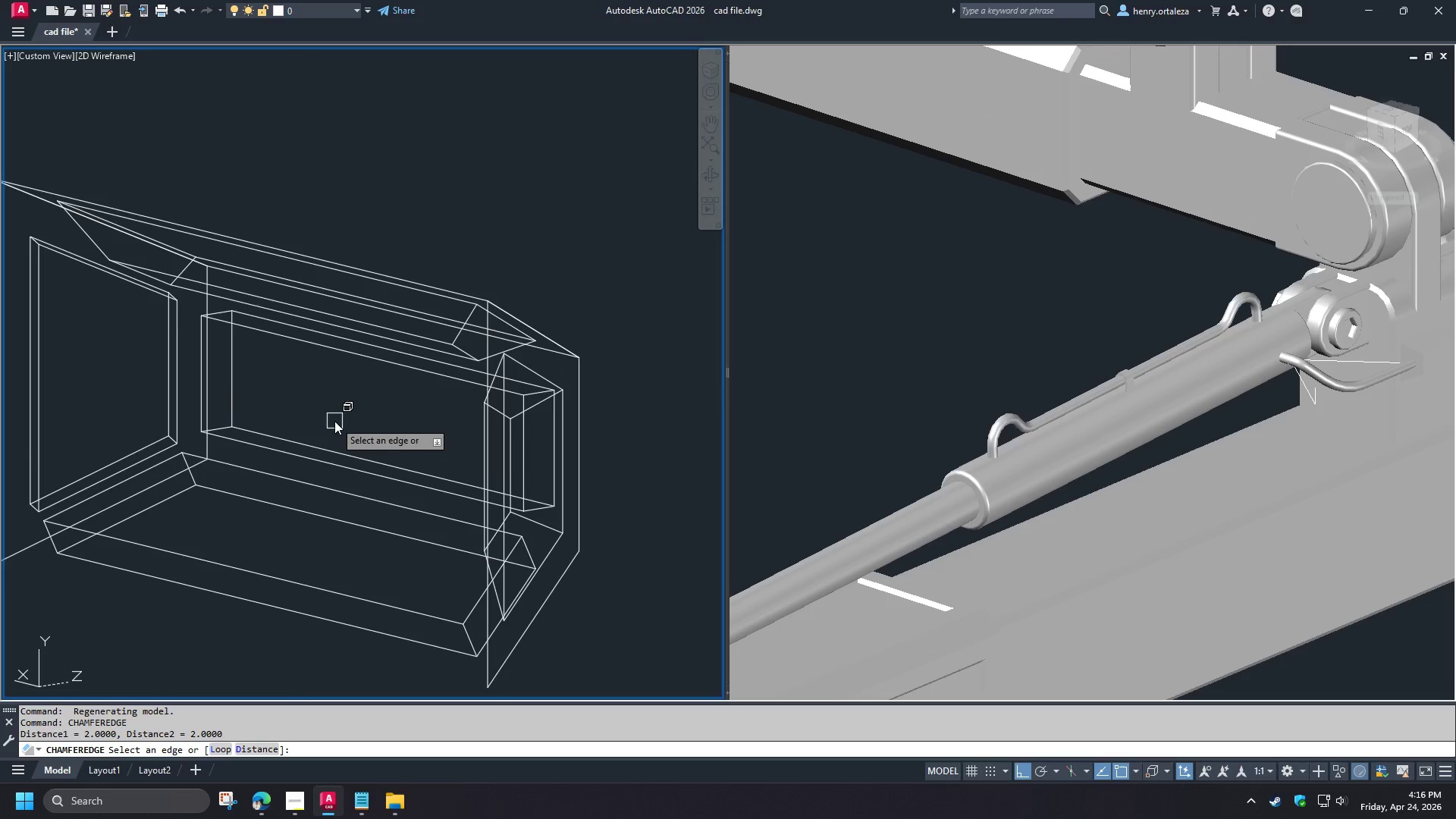 
scroll: coordinate [328, 412], scroll_direction: up, amount: 2.0
 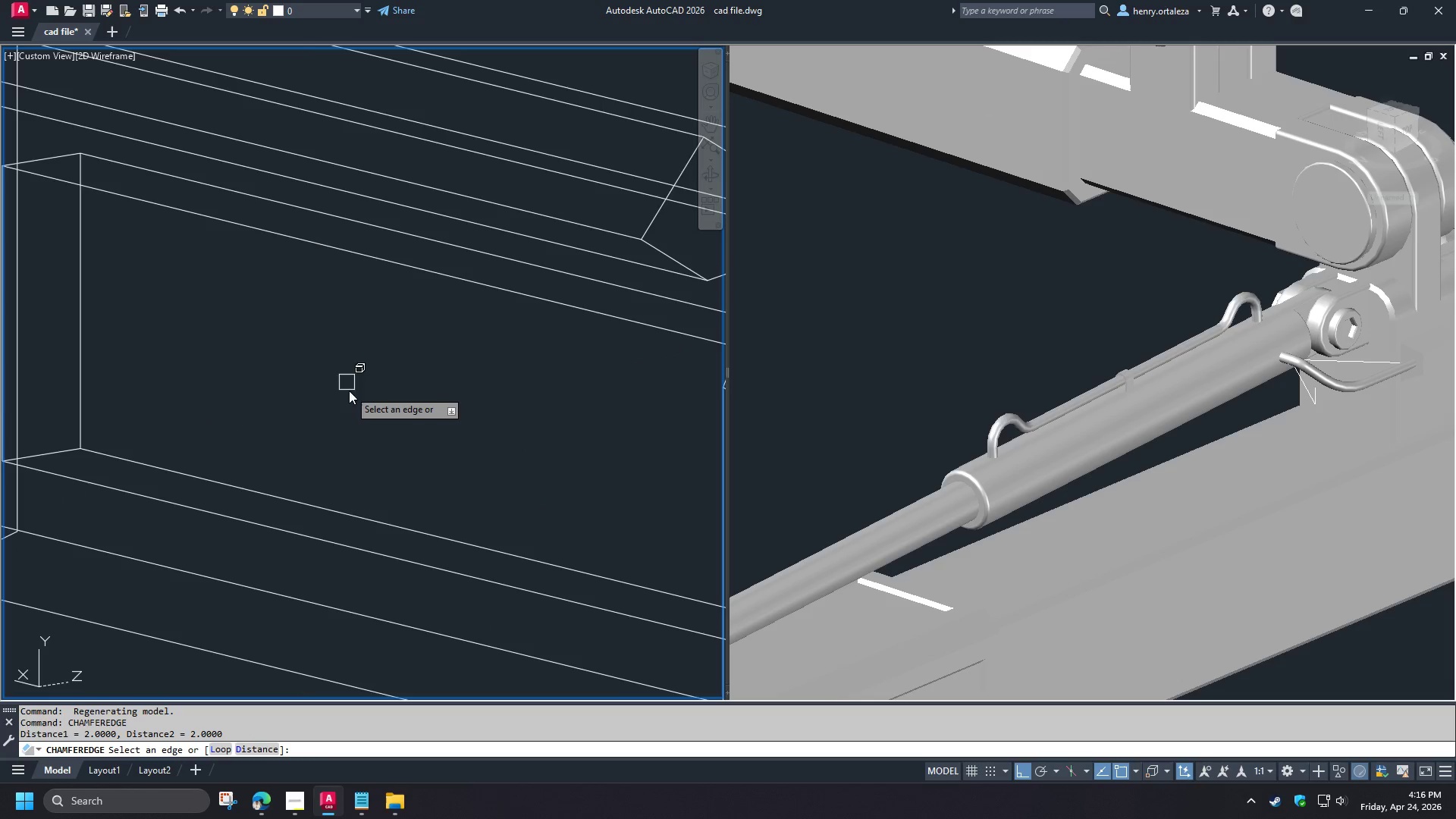 
key(L)
 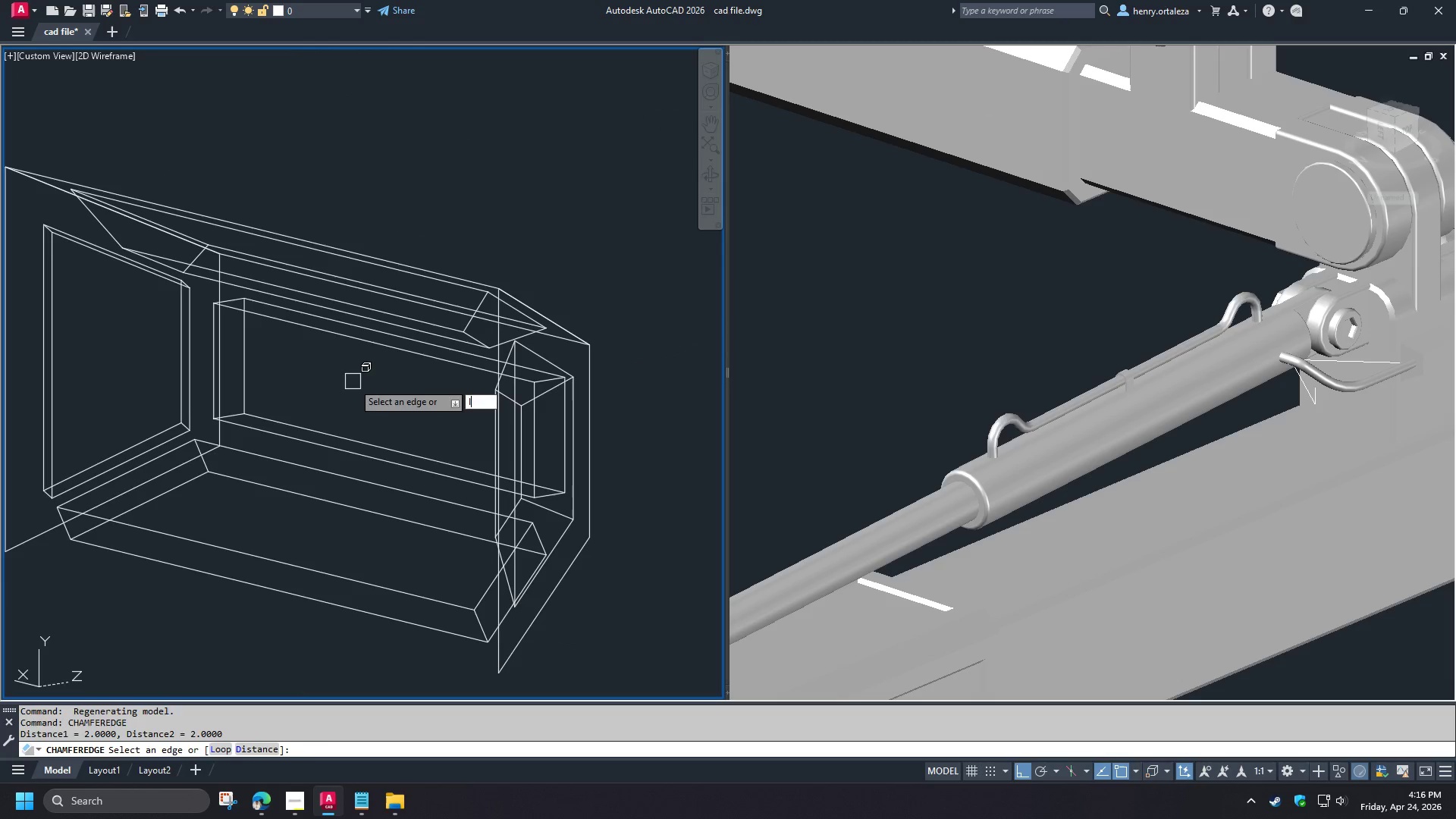 
scroll: coordinate [349, 391], scroll_direction: down, amount: 2.0
 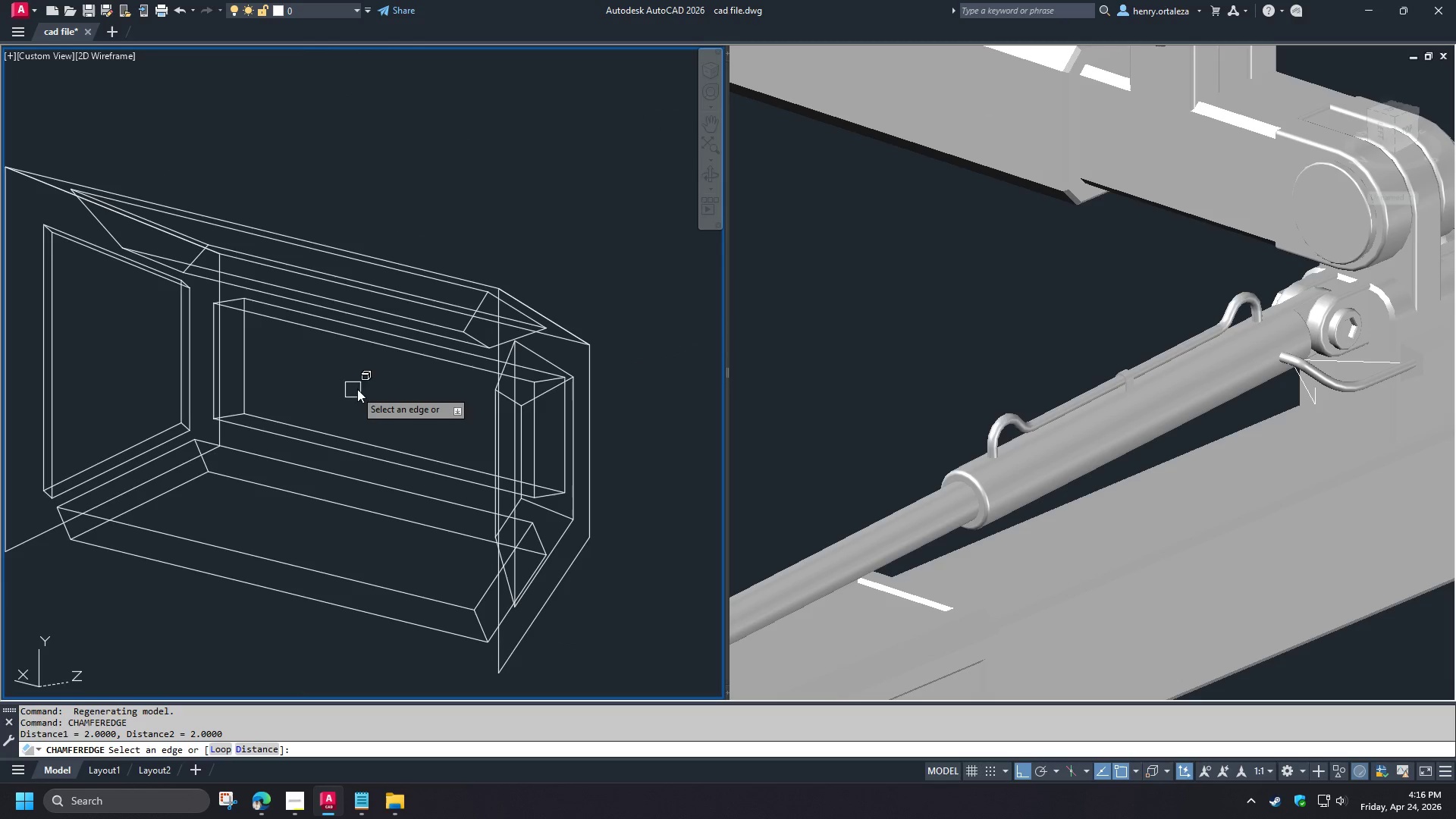 
key(Space)
 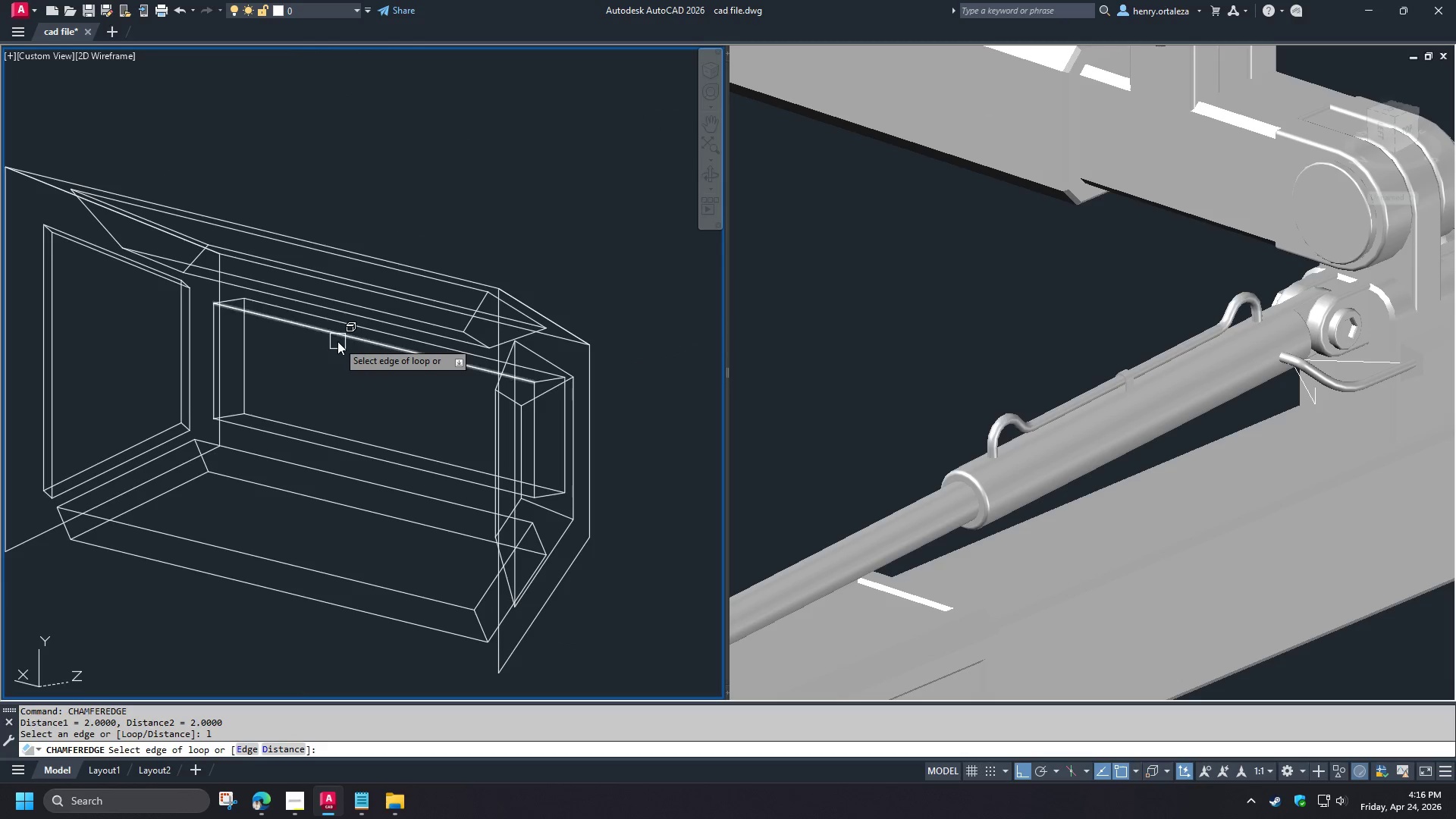 
left_click([337, 341])
 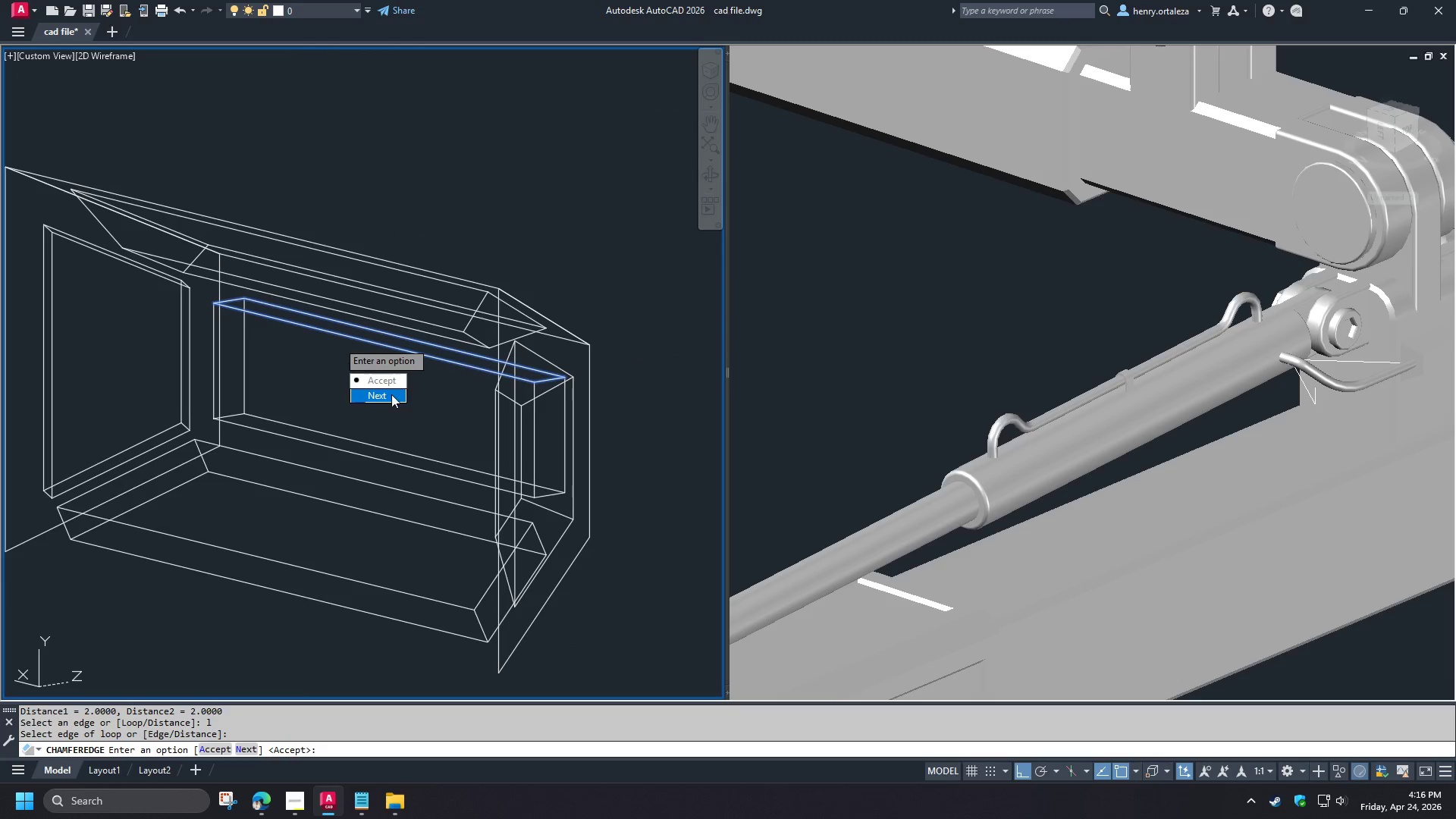 
left_click_drag(start_coordinate=[390, 394], to_coordinate=[337, 341])
 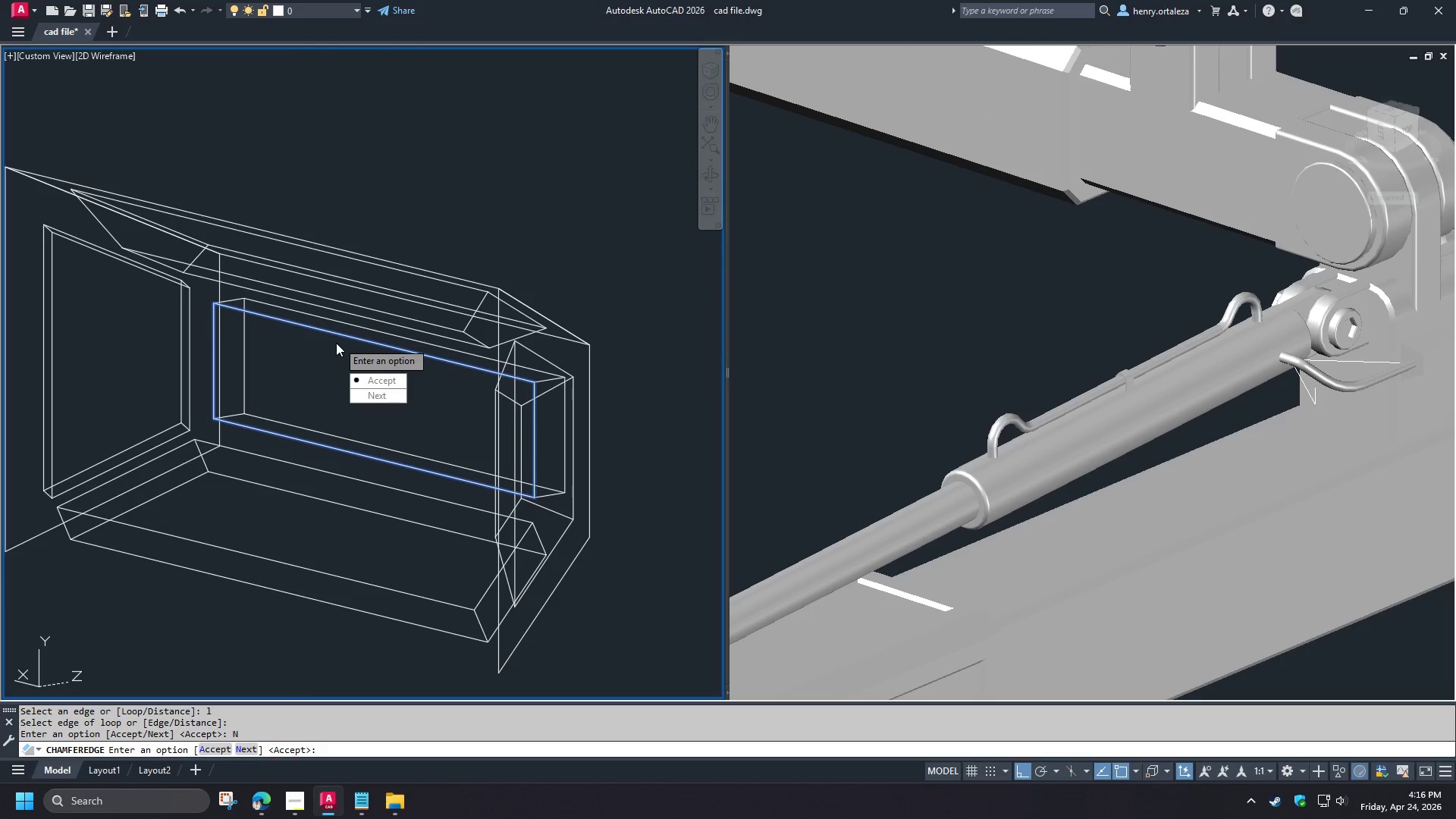 
key(Space)
 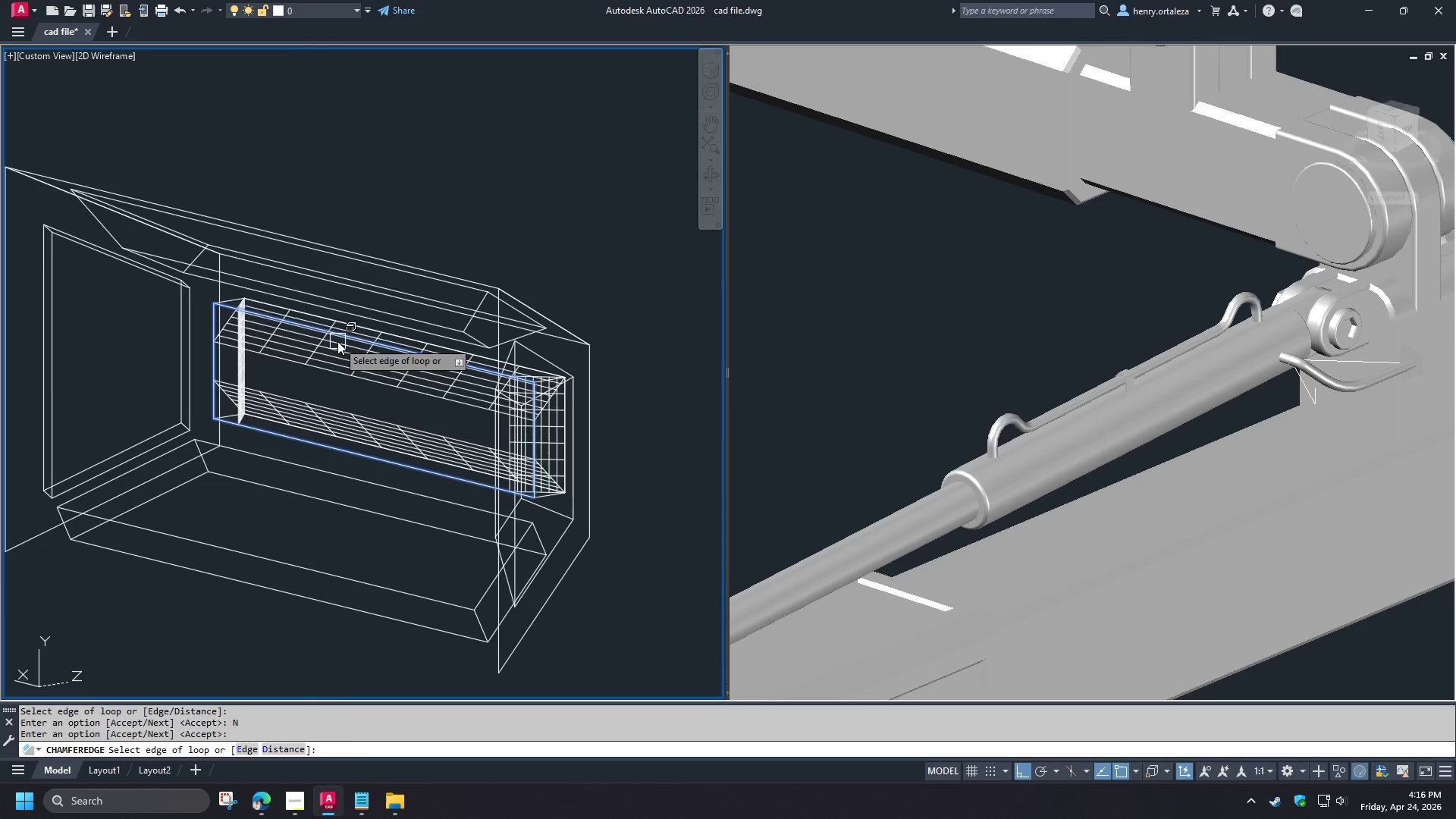 
key(Space)
 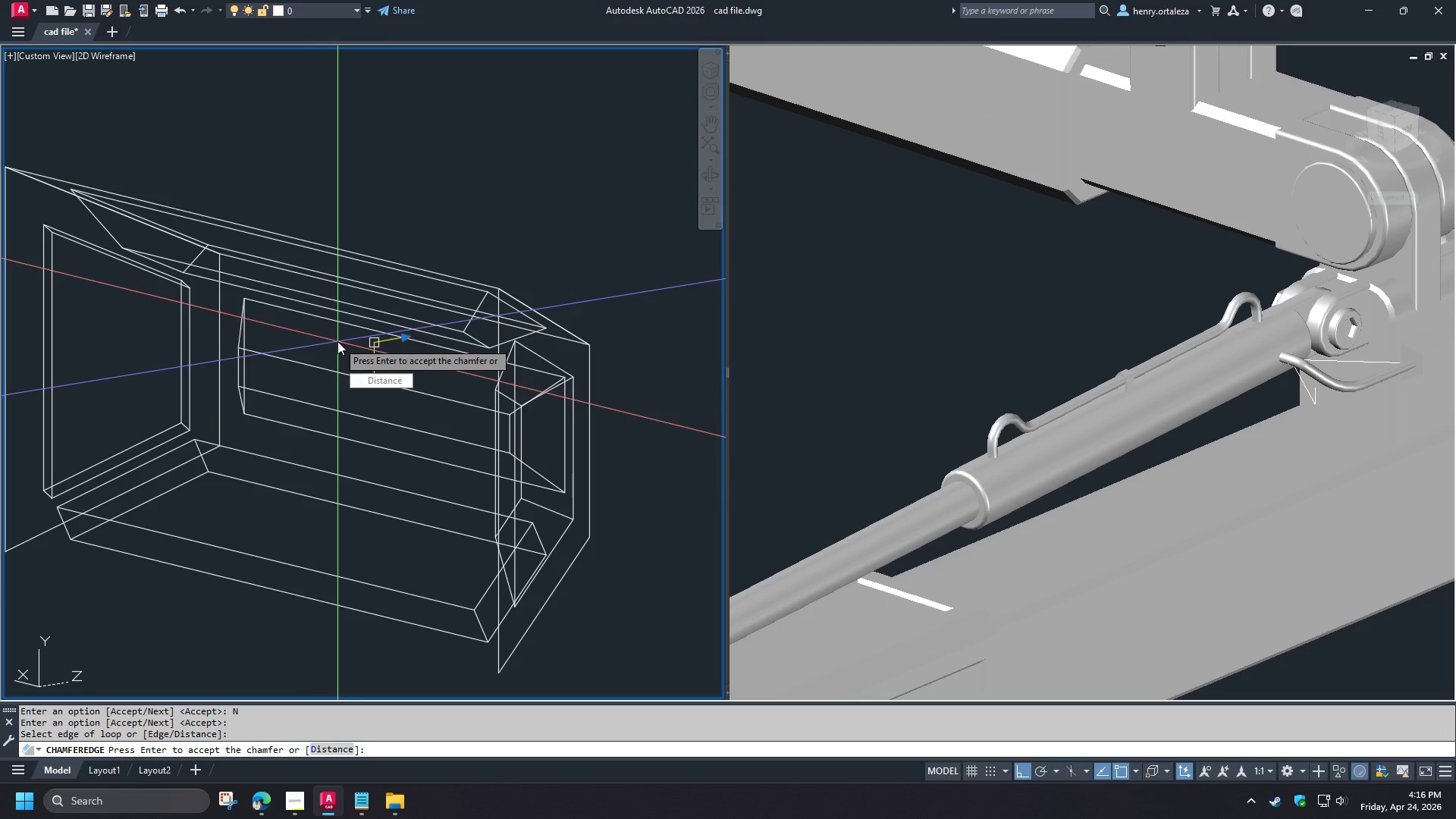 
key(Space)
 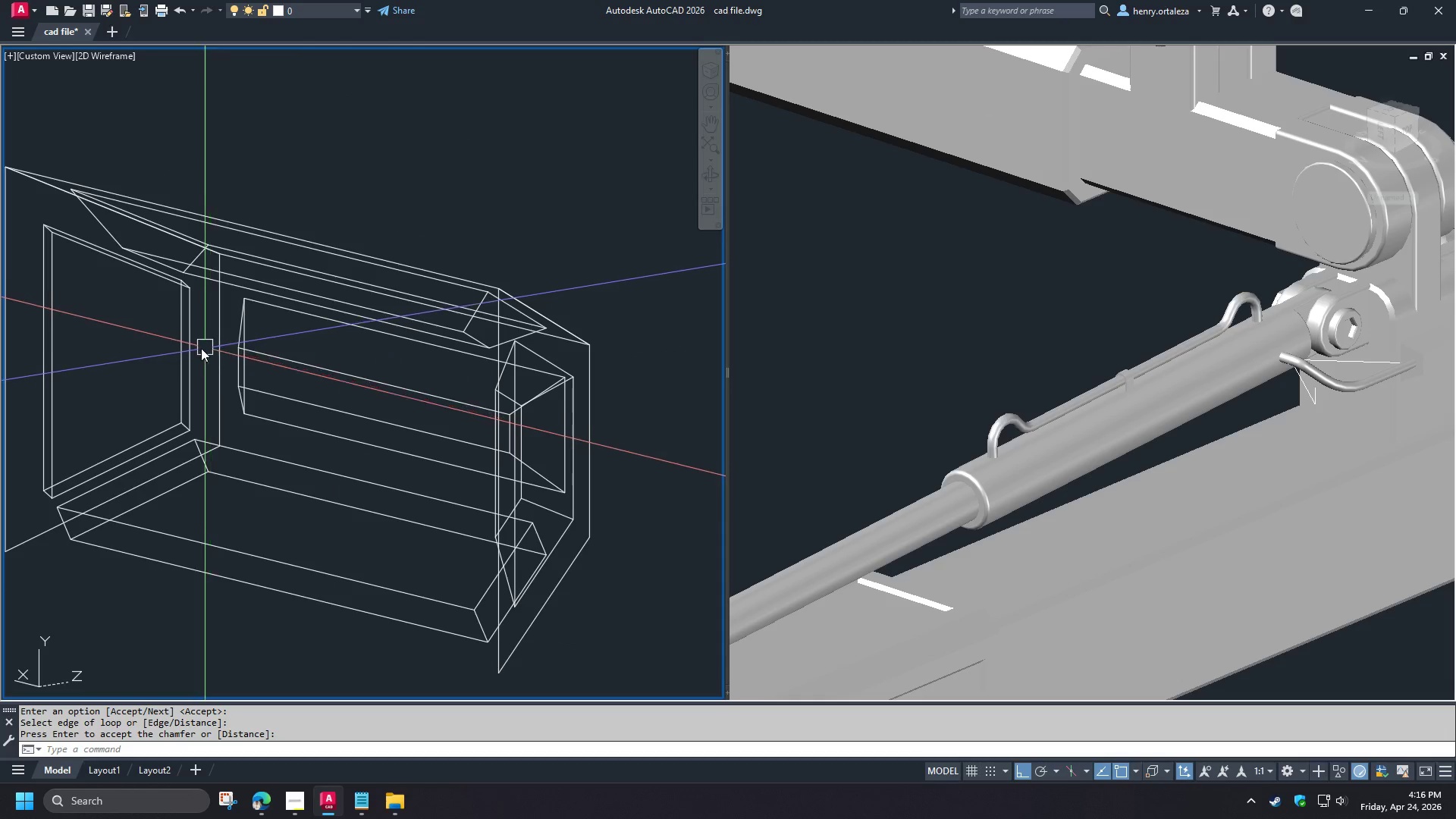 
key(Space)
 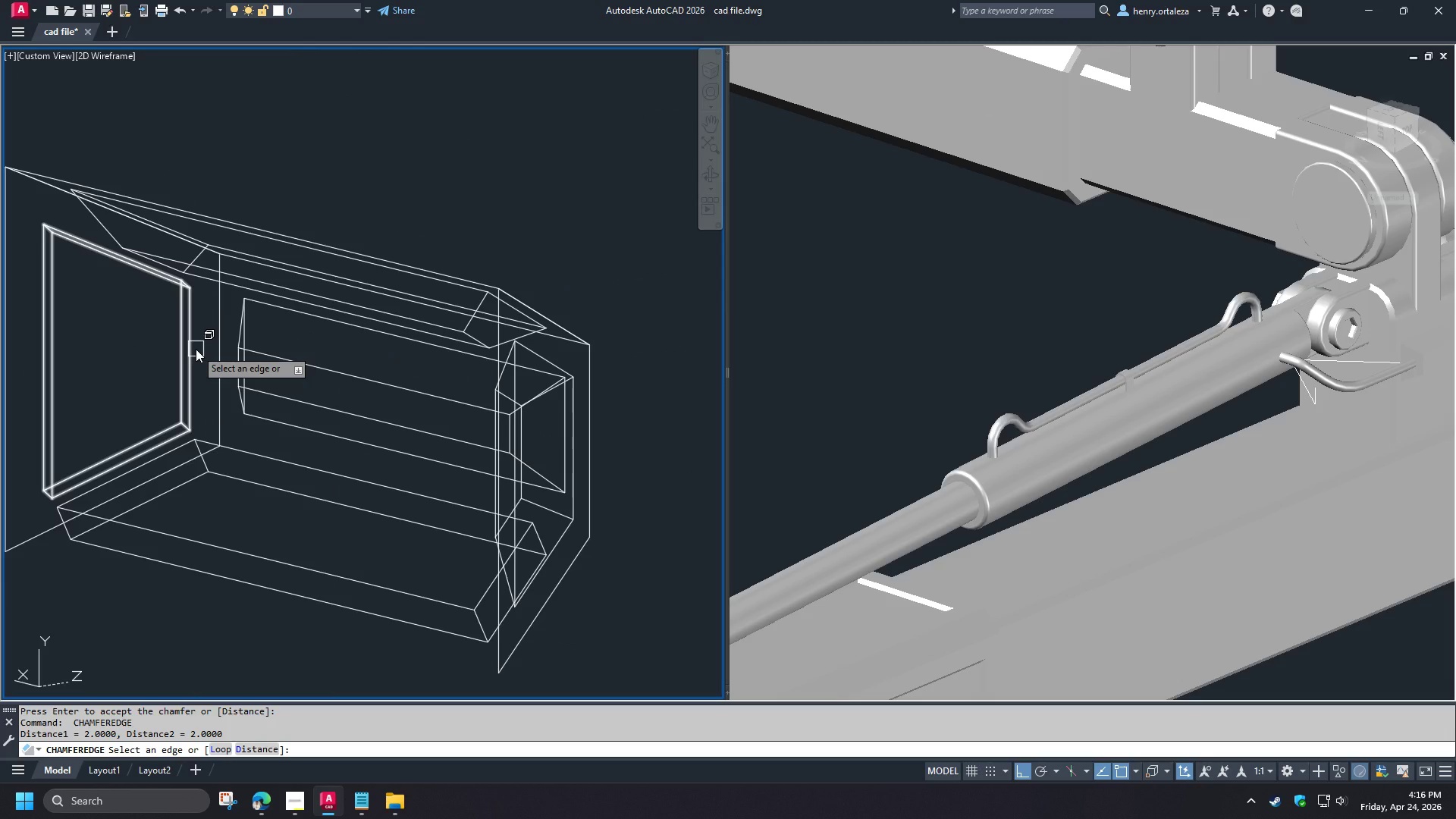 
key(L)
 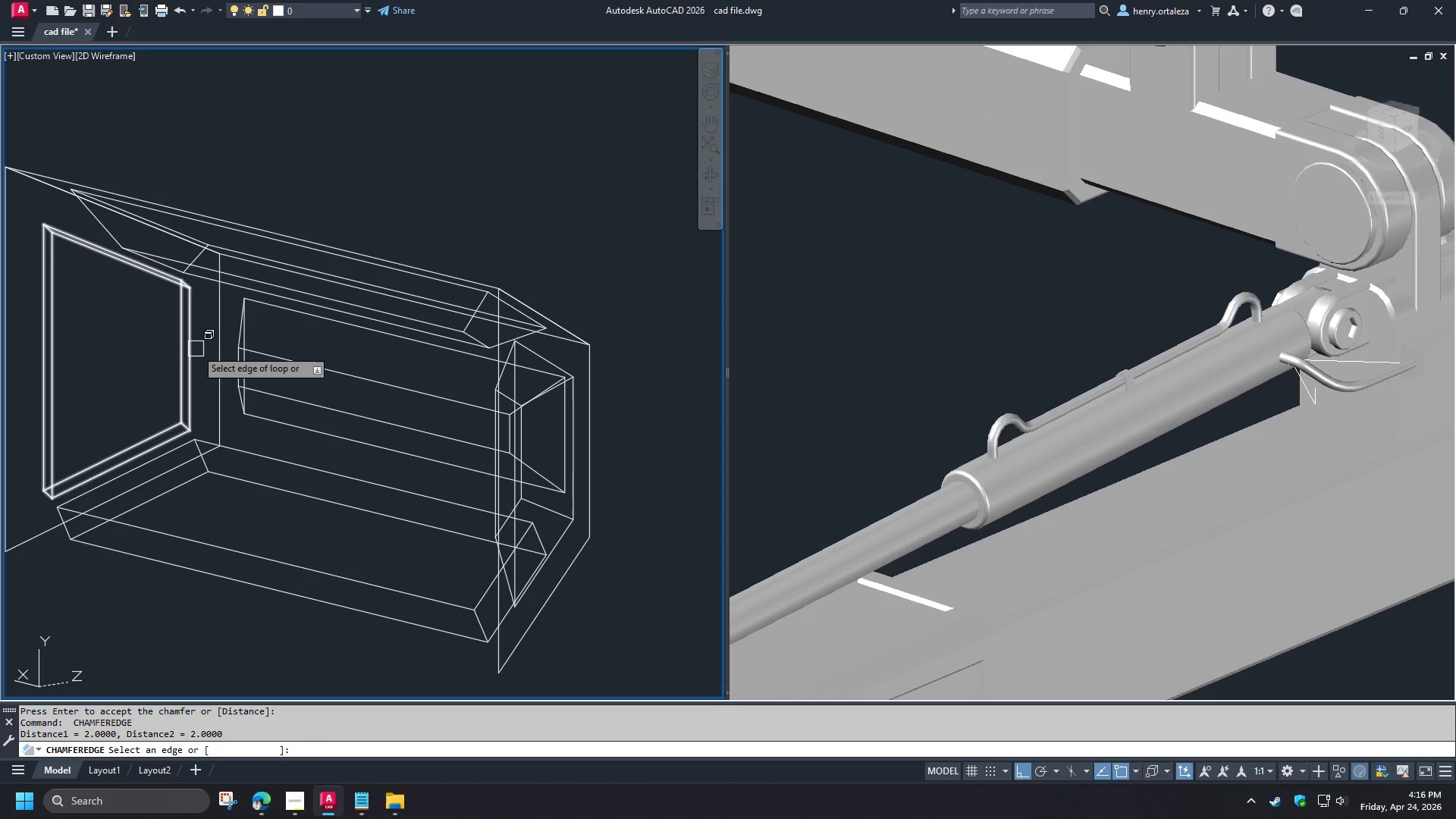 
key(Space)
 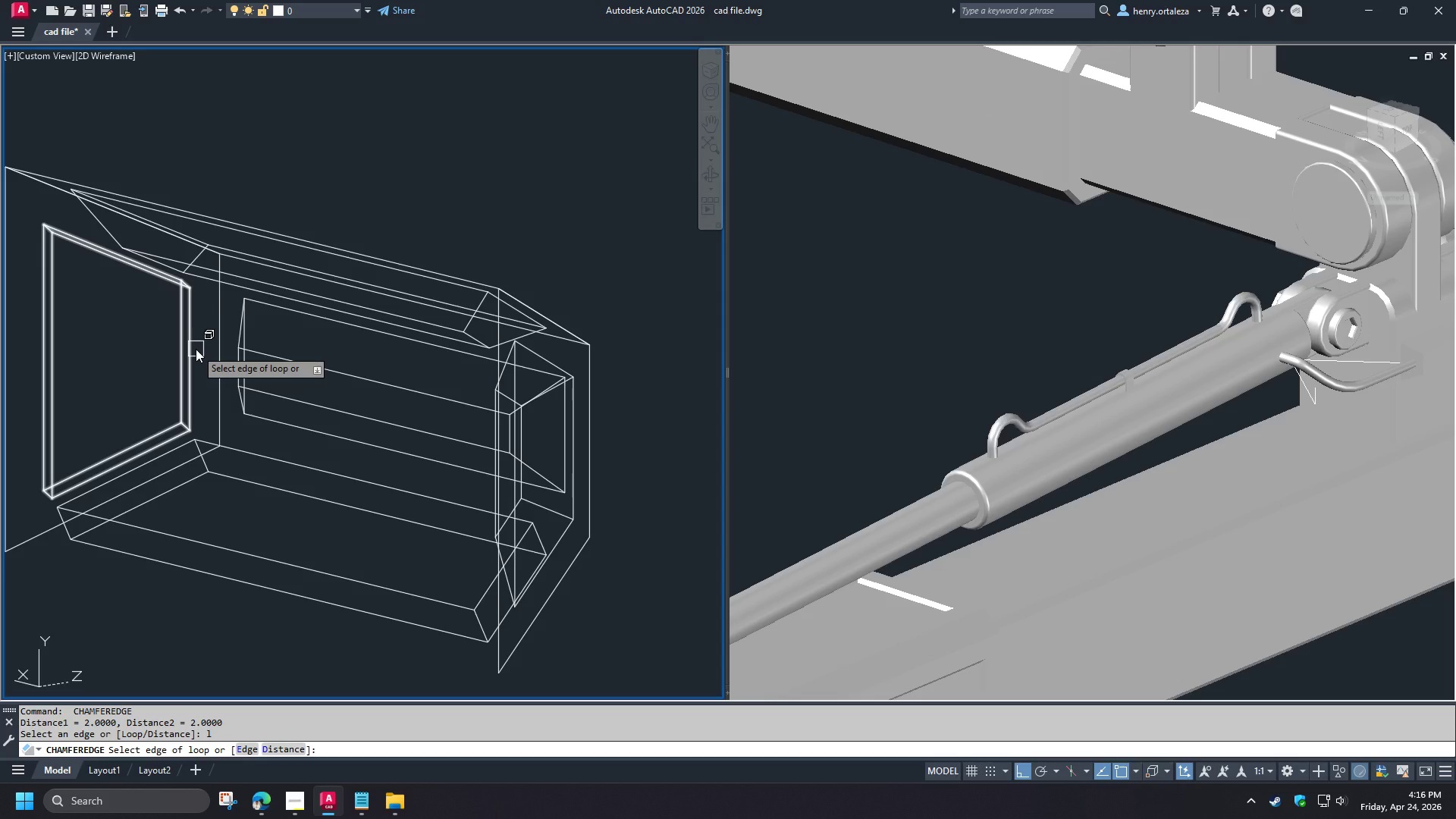 
left_click([196, 349])
 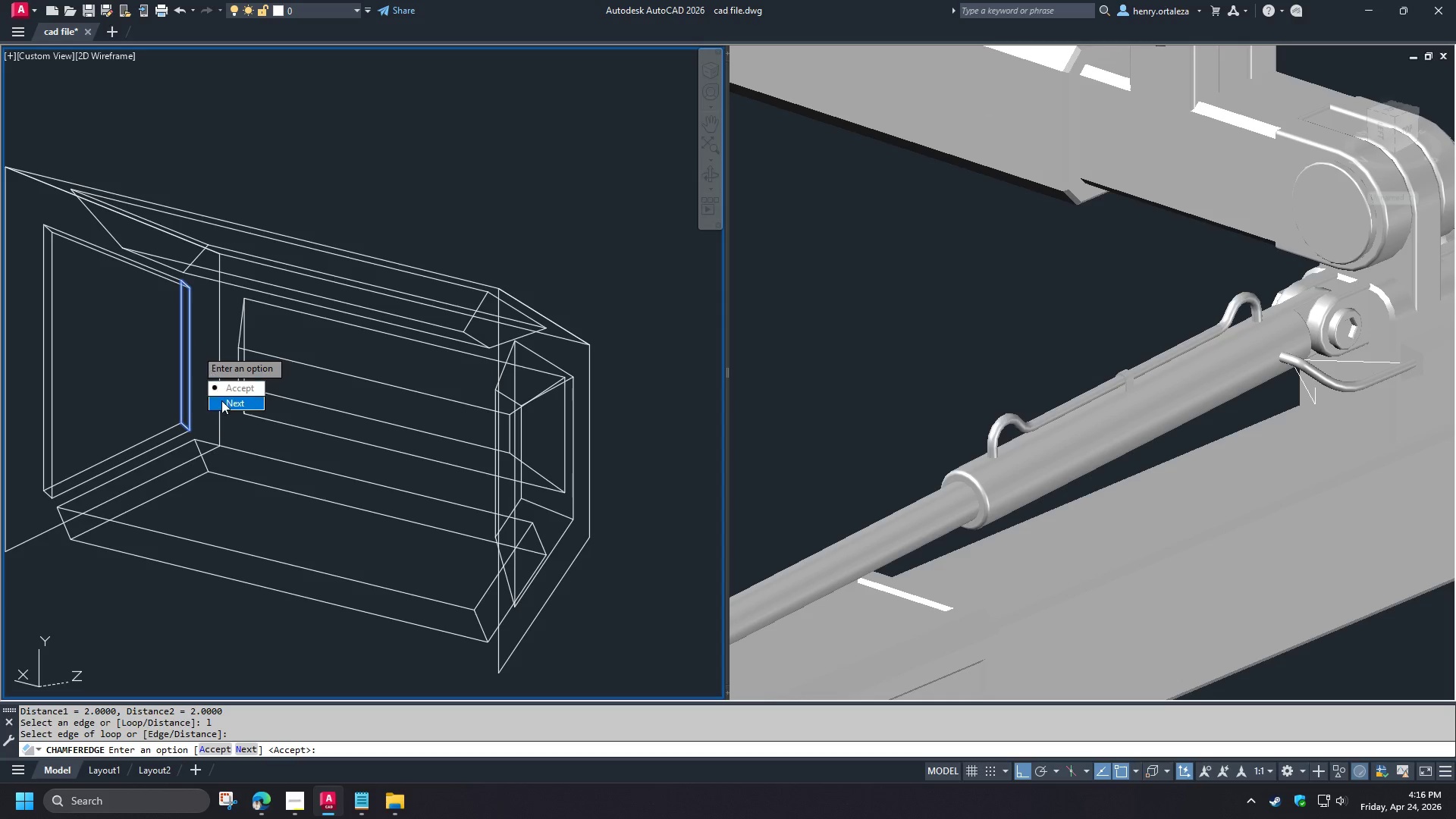 
left_click_drag(start_coordinate=[228, 403], to_coordinate=[196, 349])
 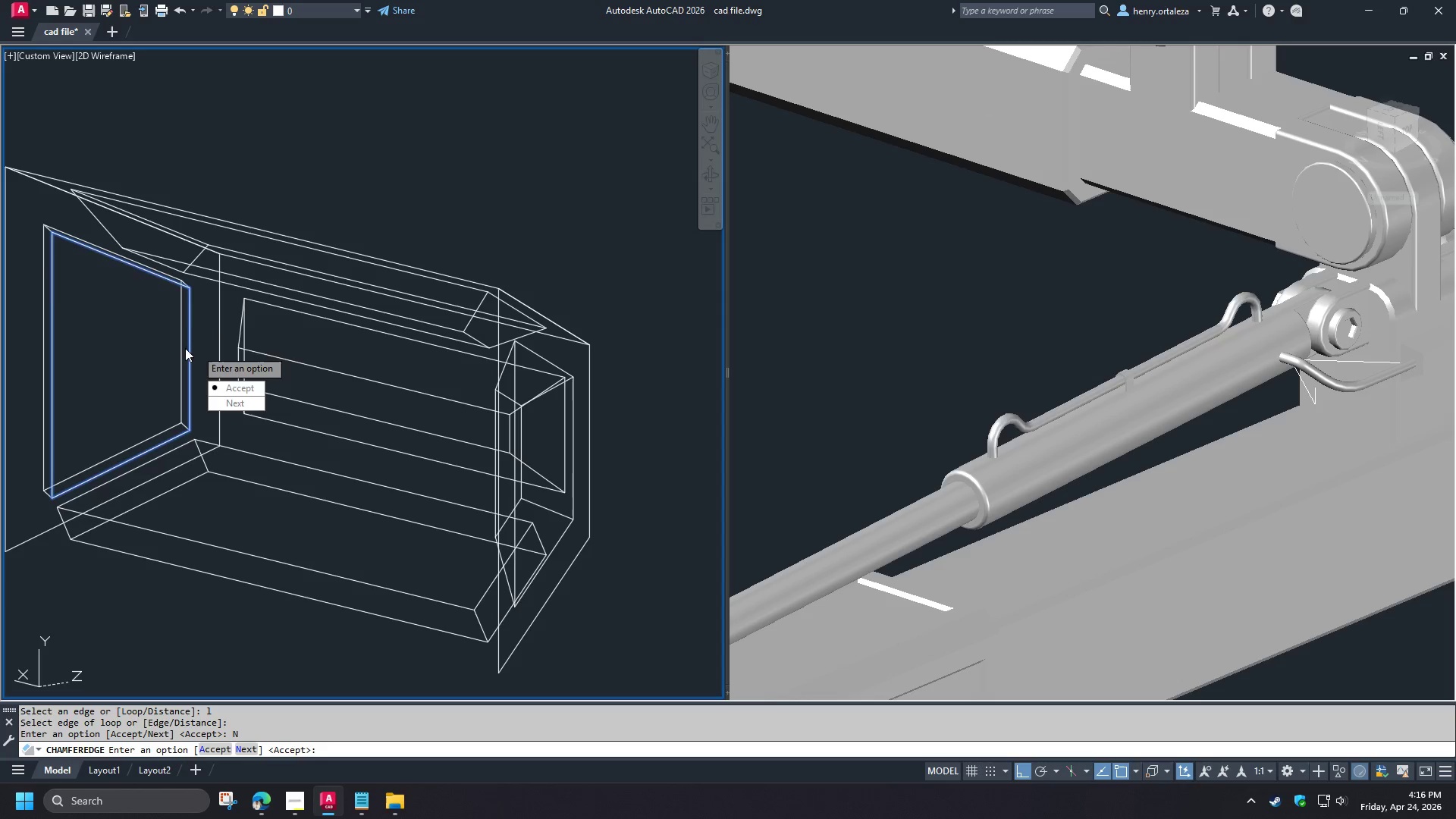 
key(Space)
 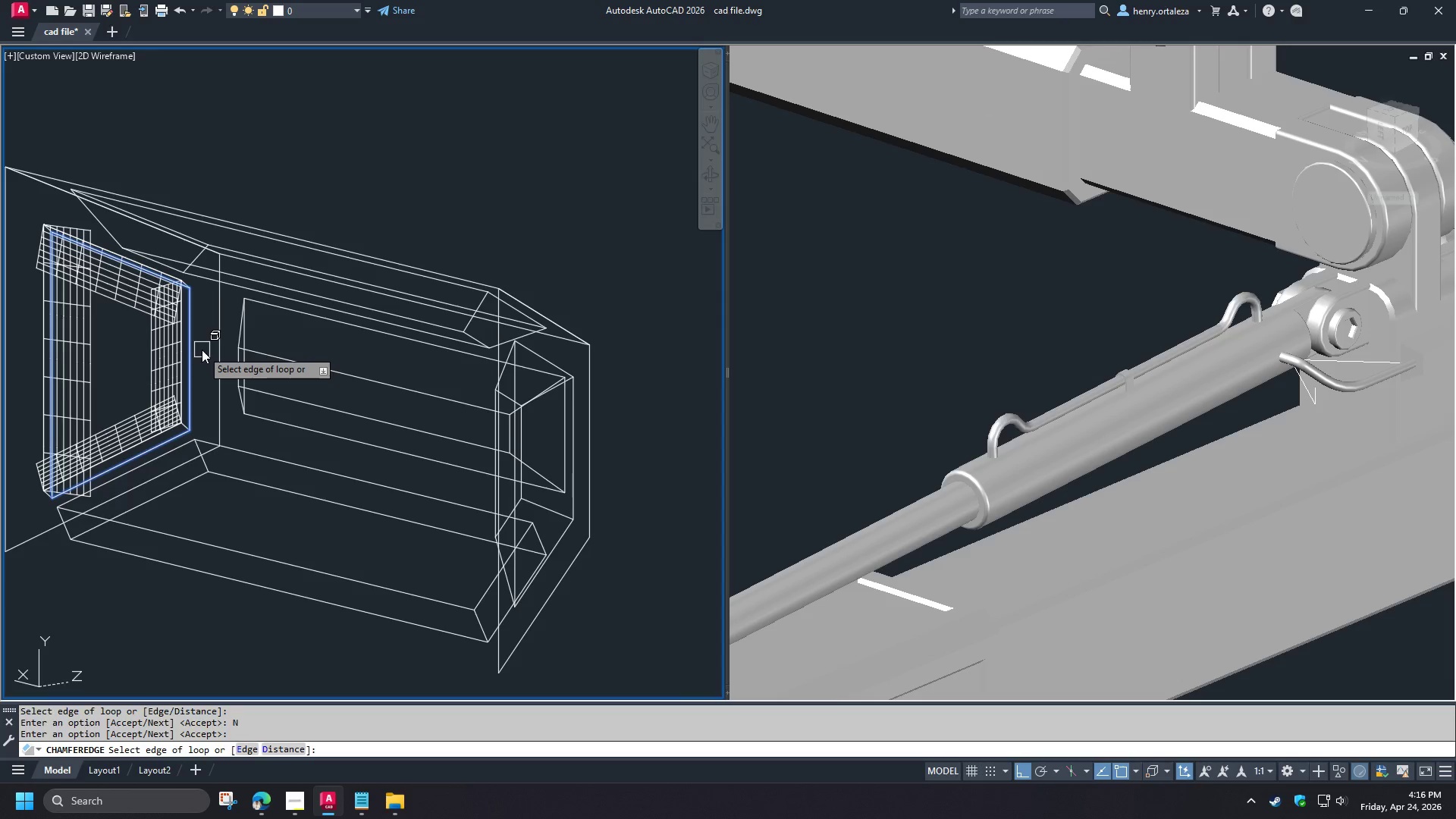 
key(Space)
 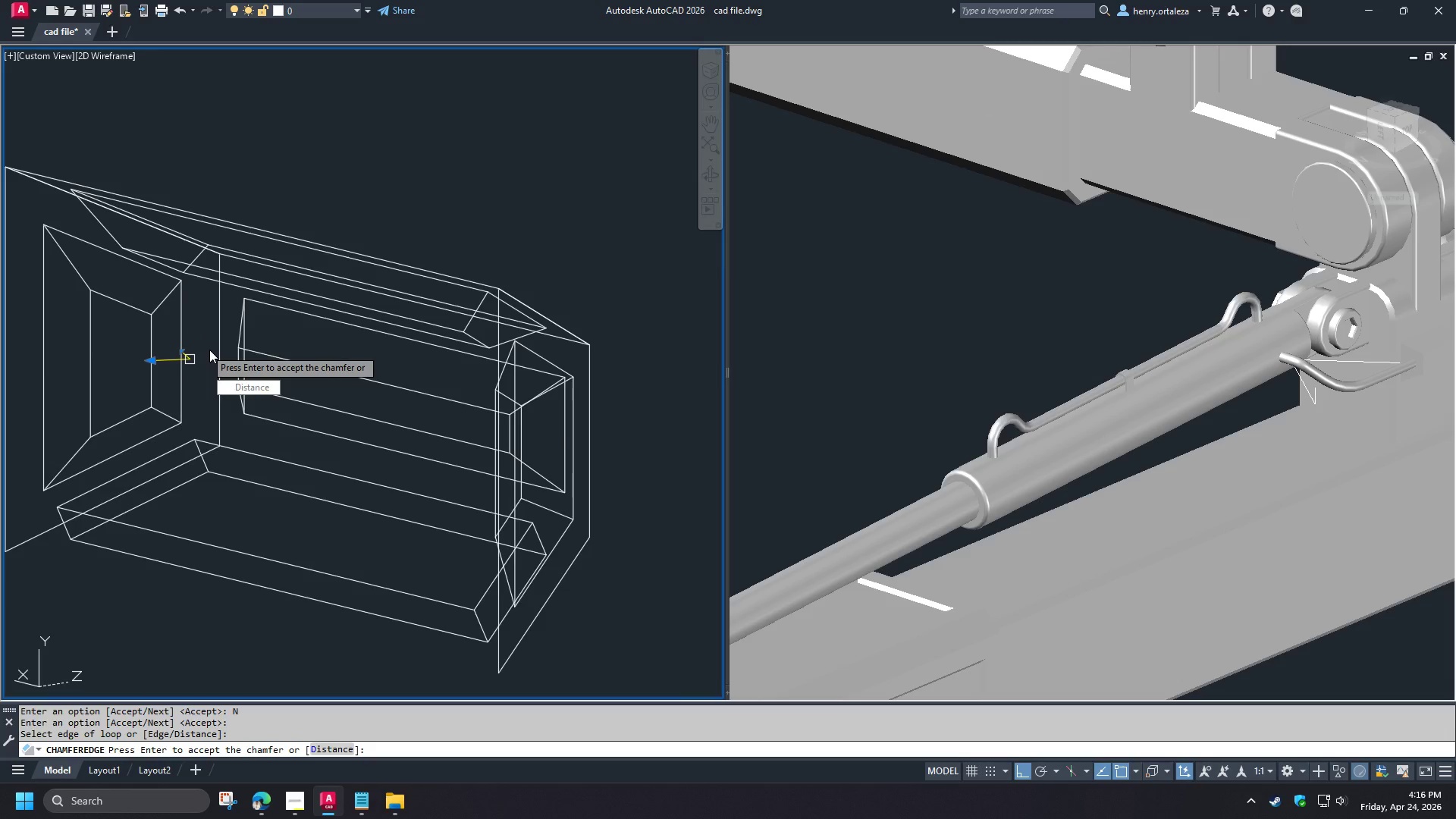 
key(Space)
 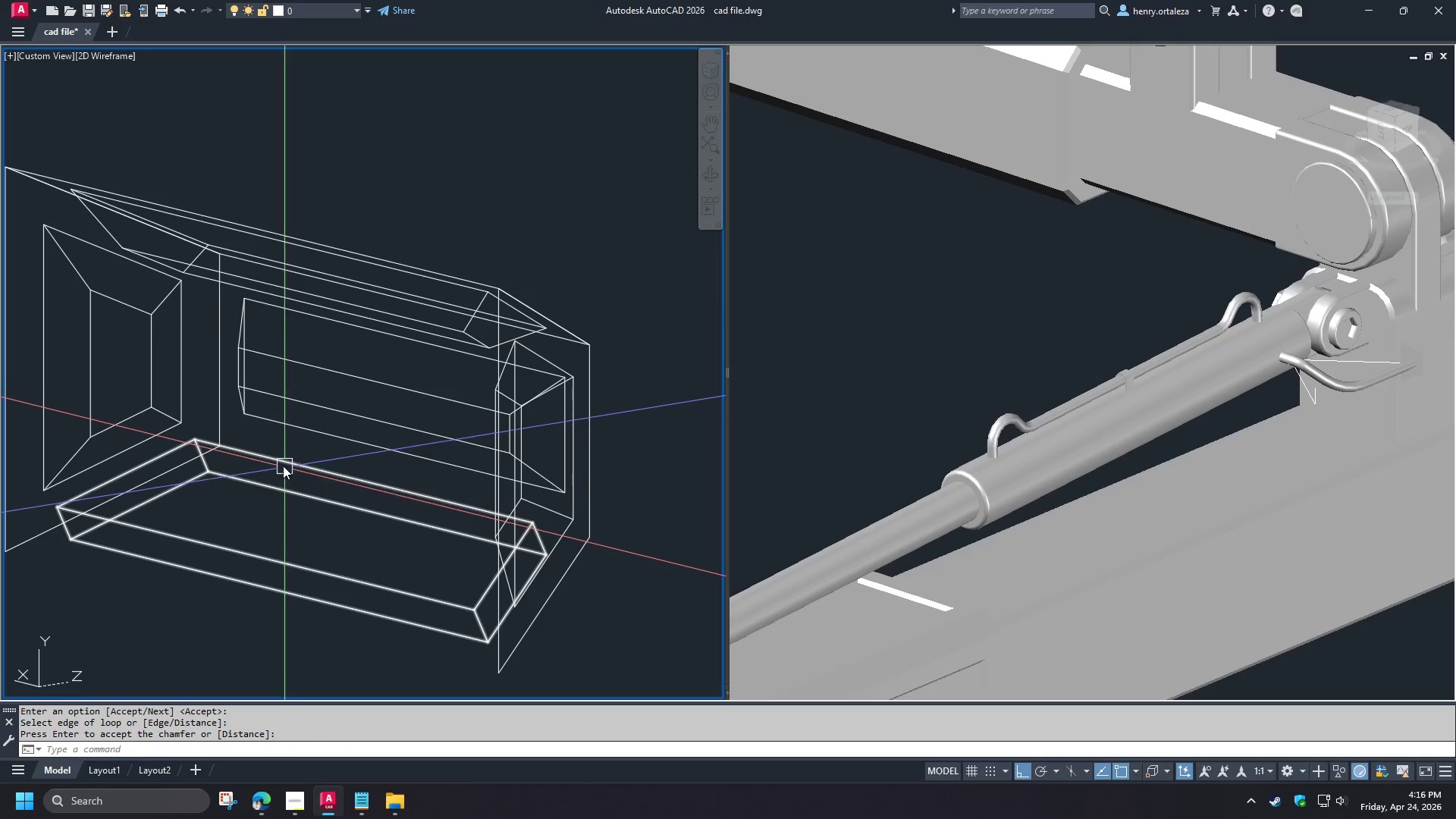 
key(Space)
 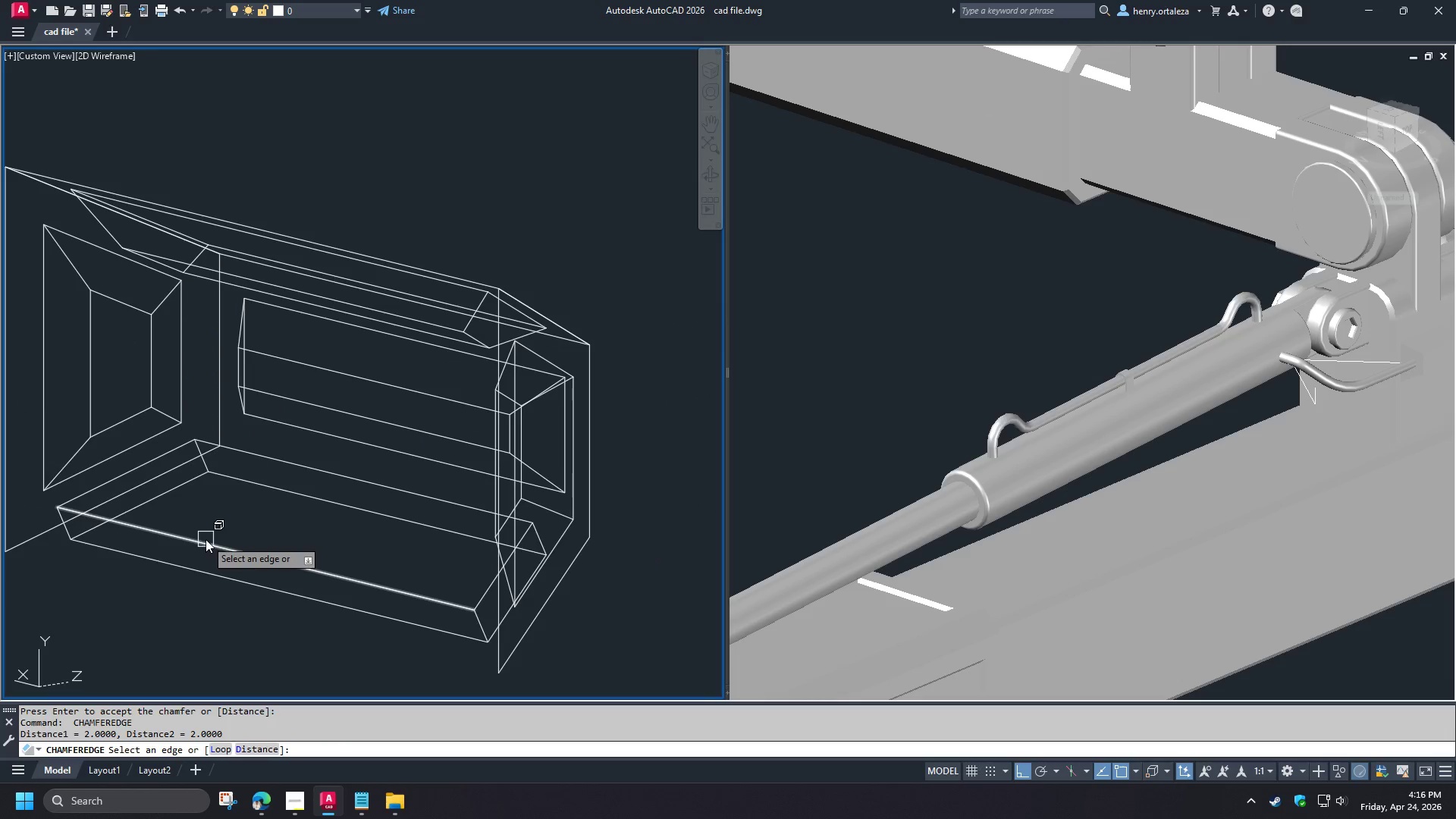 
key(L)
 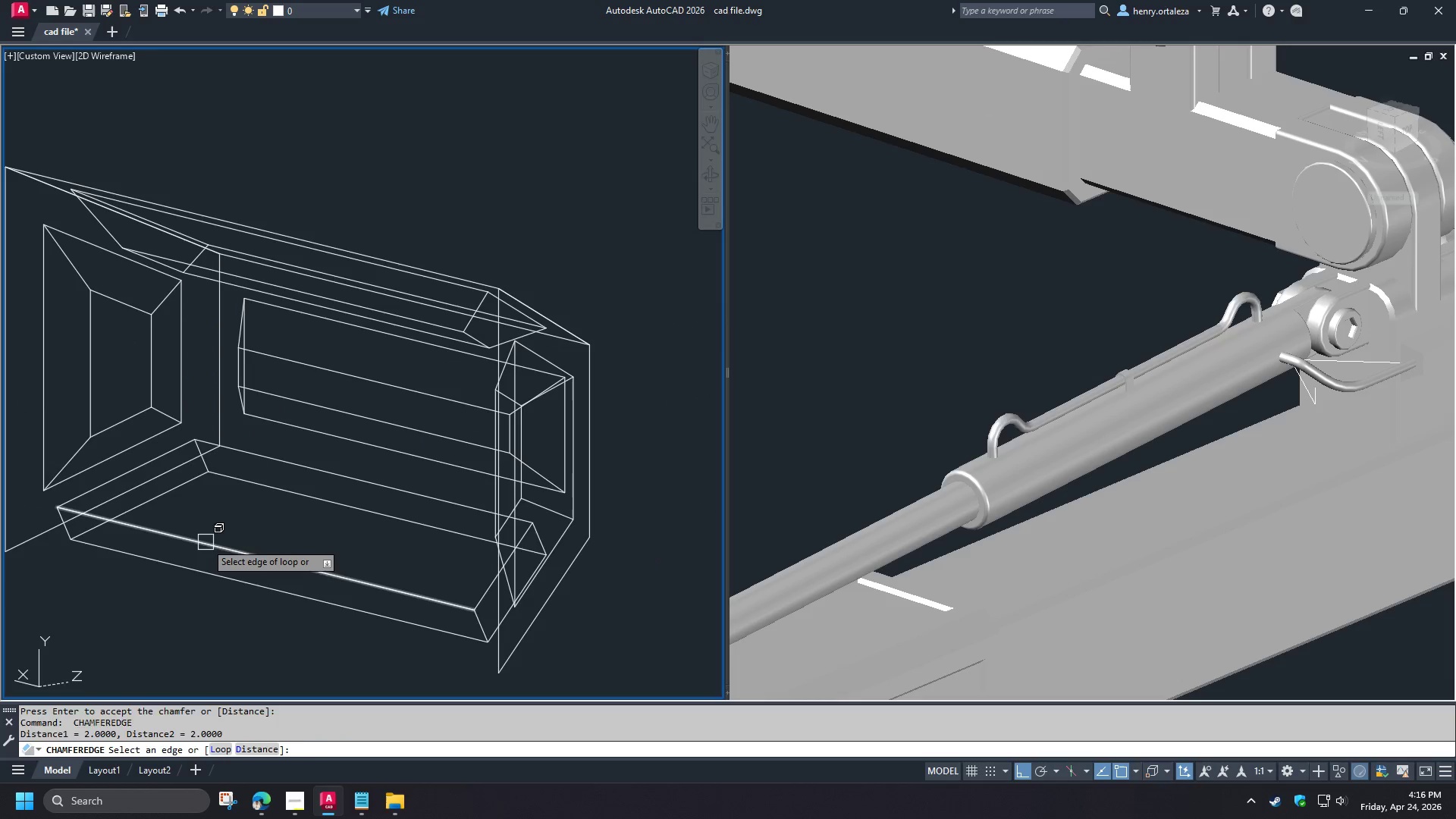 
key(Space)
 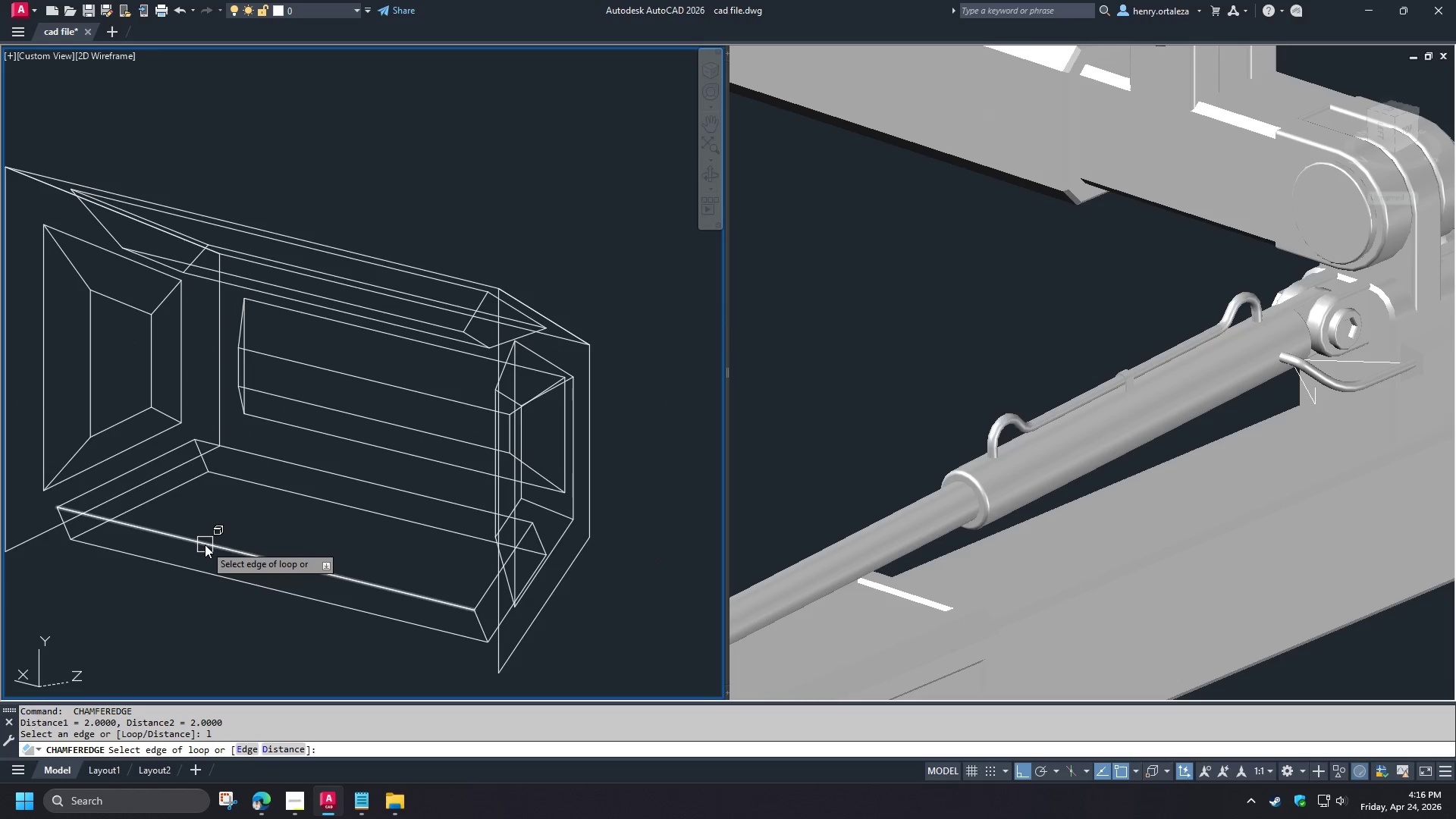 
left_click([205, 544])
 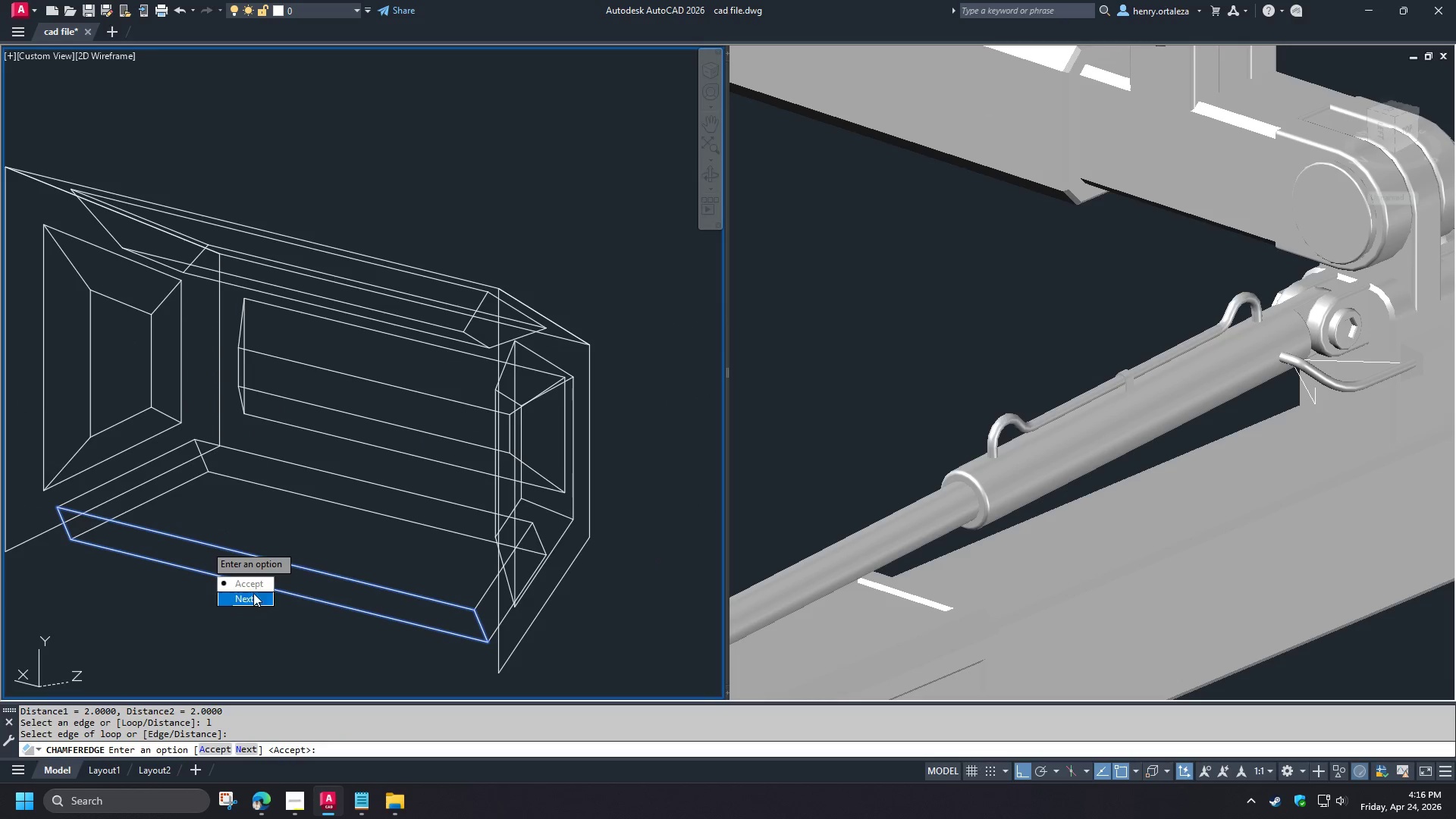 
left_click_drag(start_coordinate=[252, 598], to_coordinate=[205, 544])
 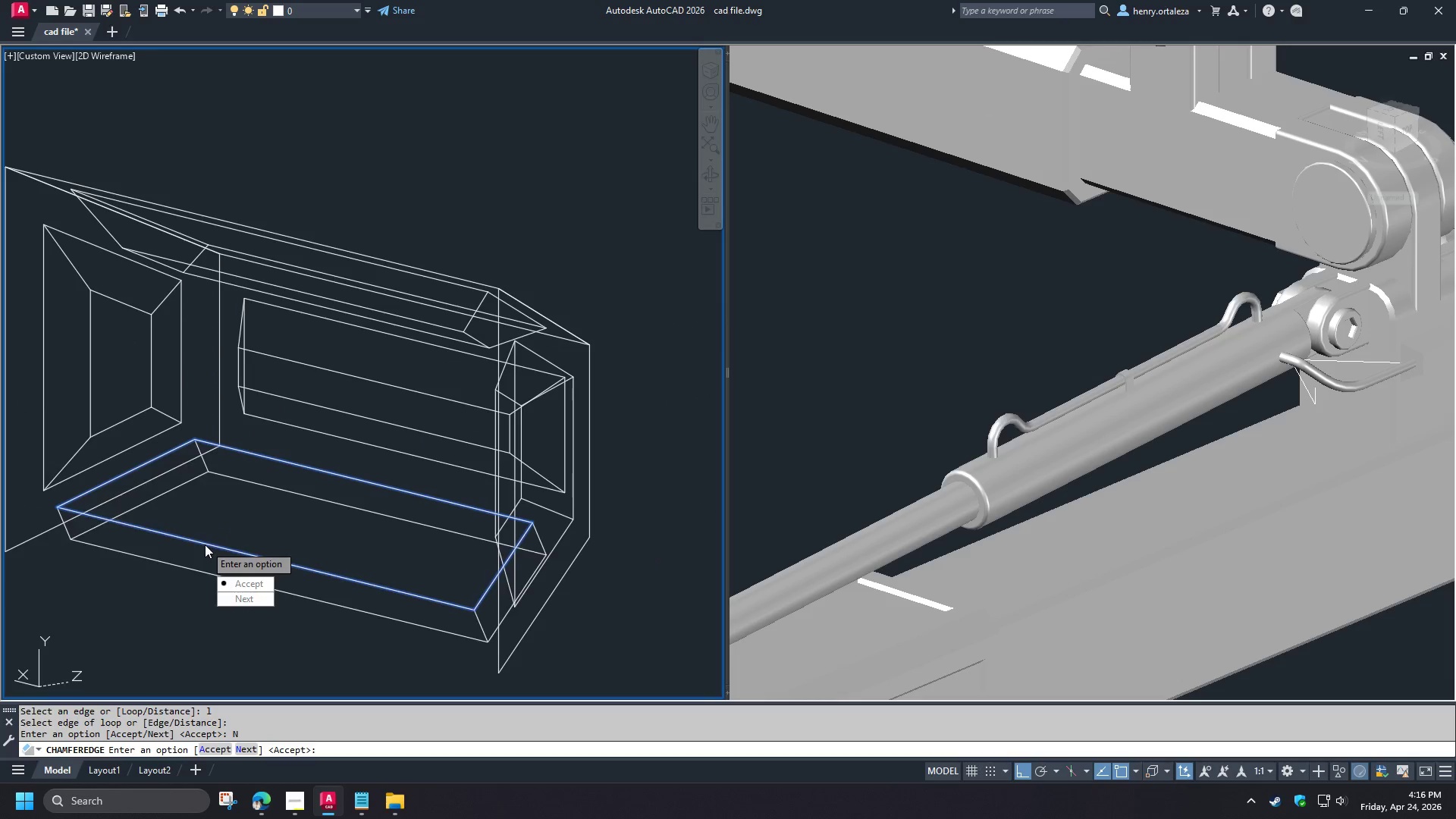 
key(Space)
 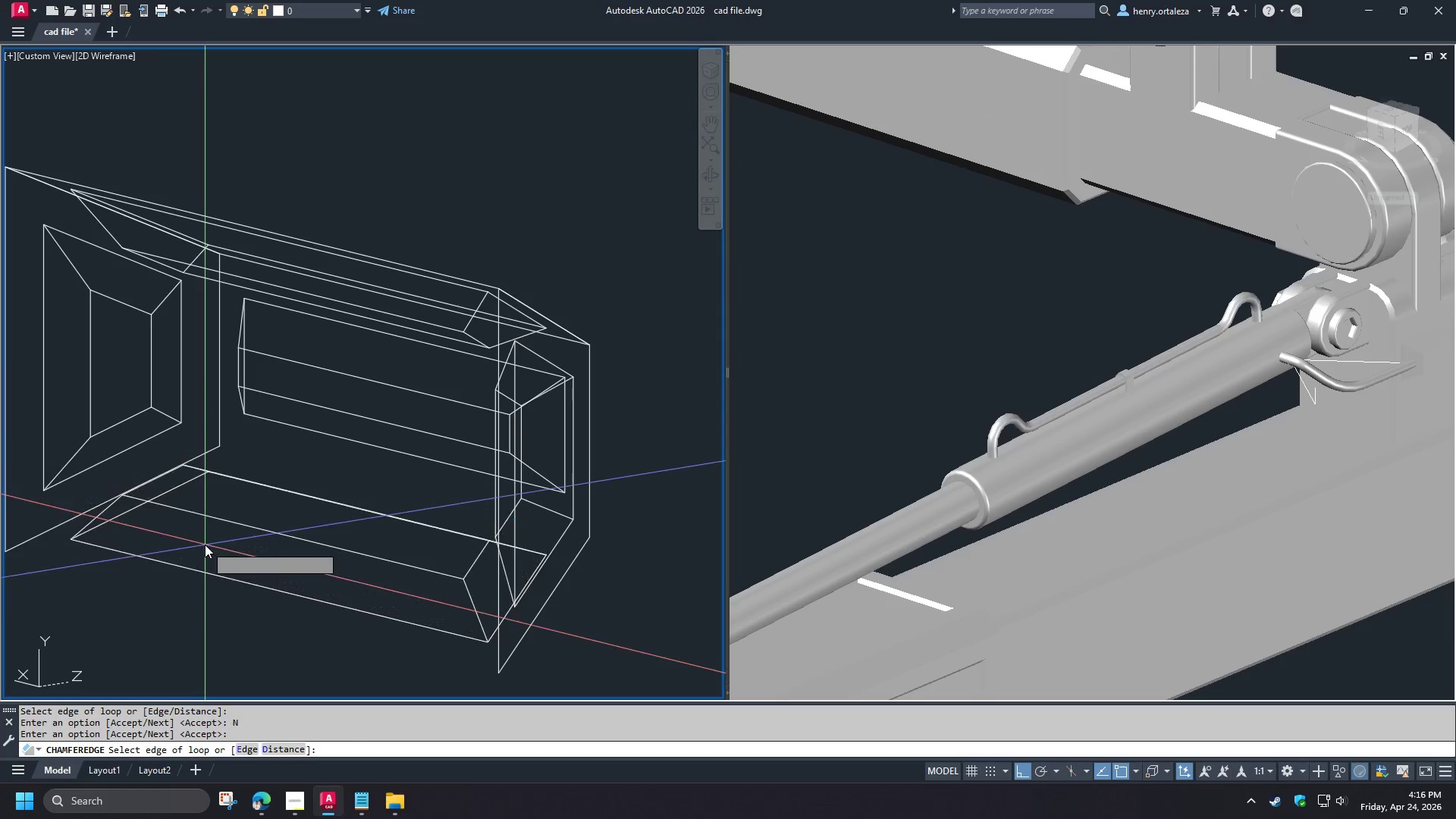 
key(Space)
 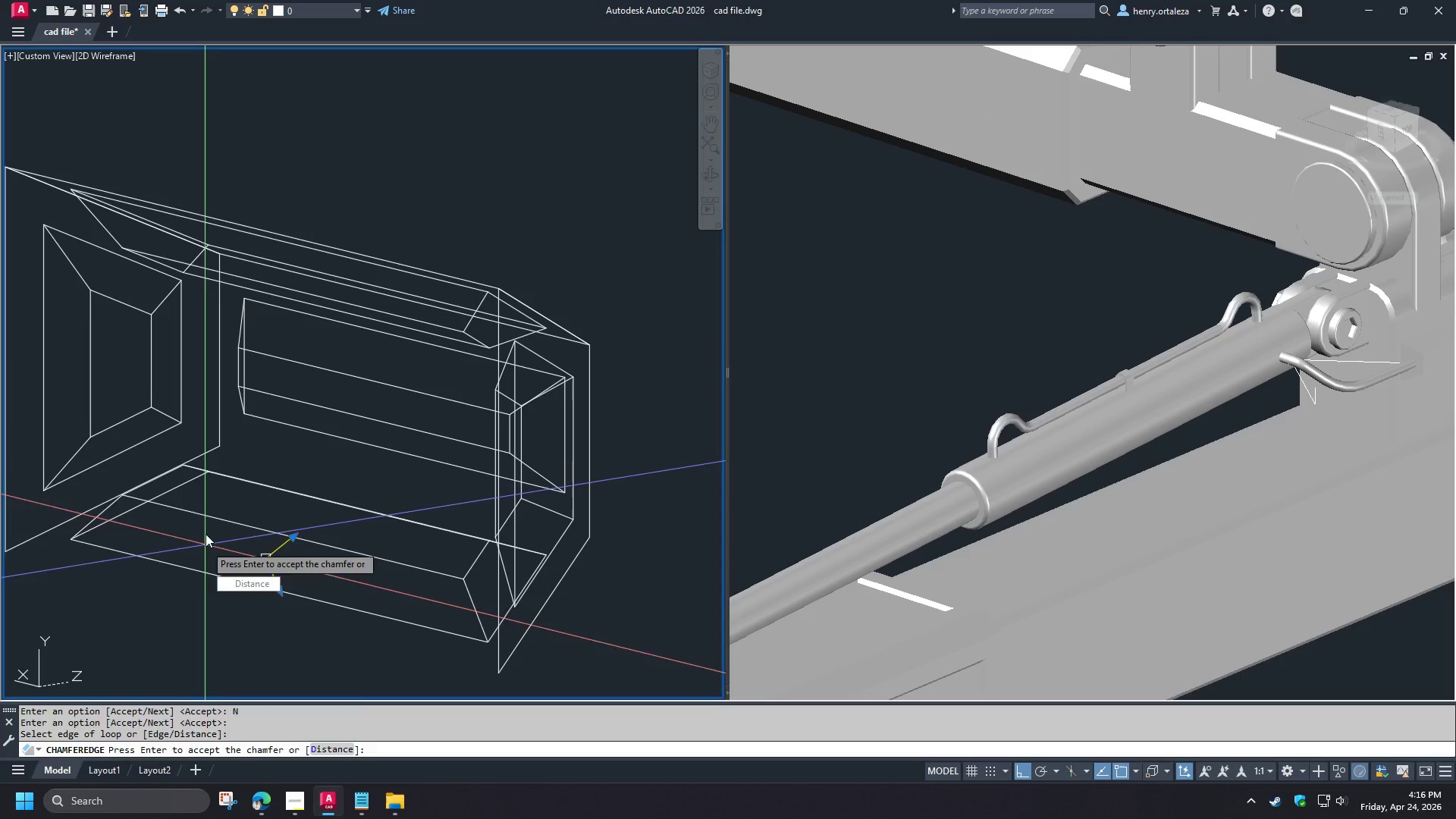 
key(Space)
 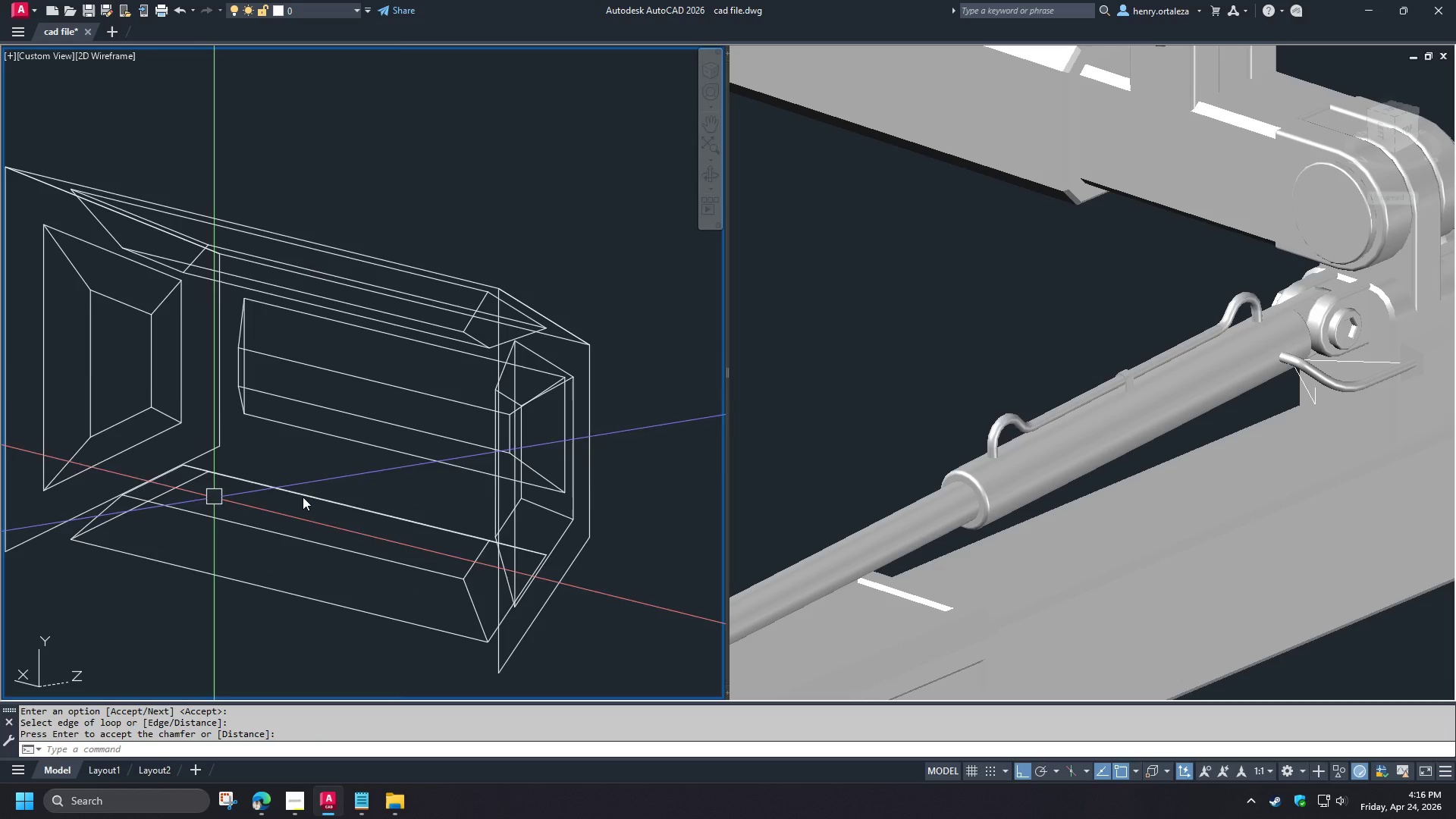 
hold_key(key=ShiftLeft, duration=1.5)
 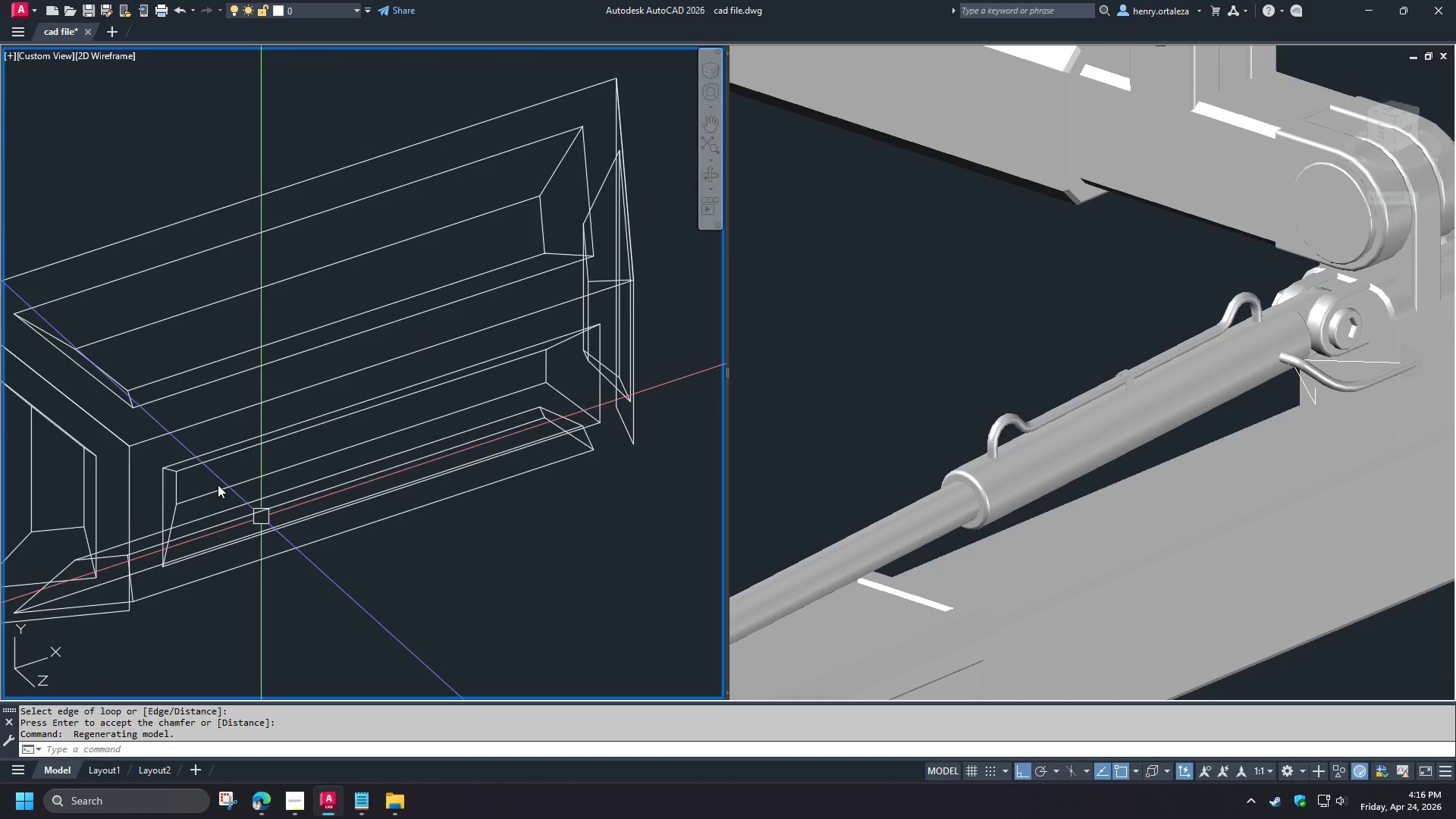 
hold_key(key=ShiftLeft, duration=0.36)
 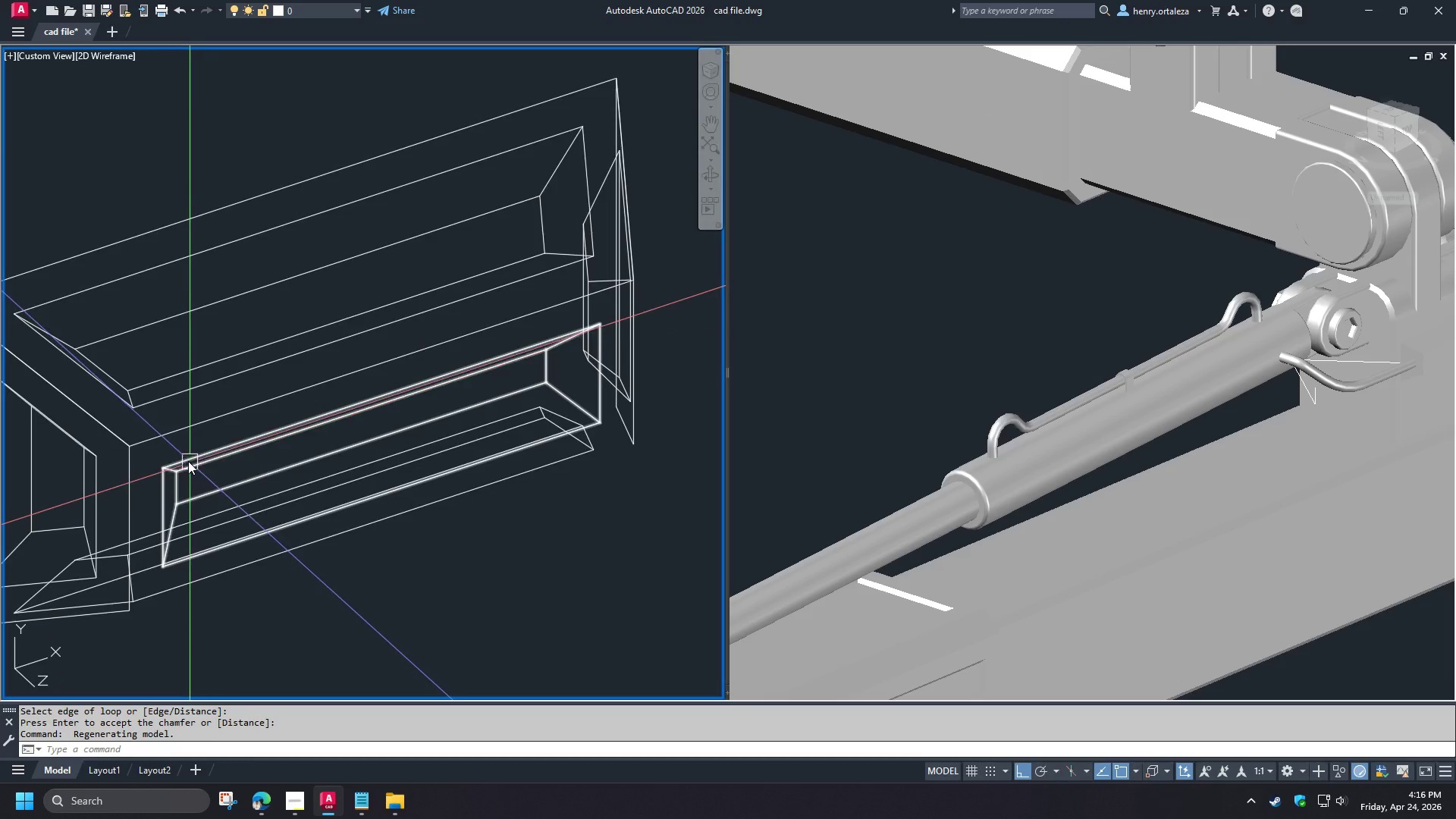 
left_click([187, 460])
 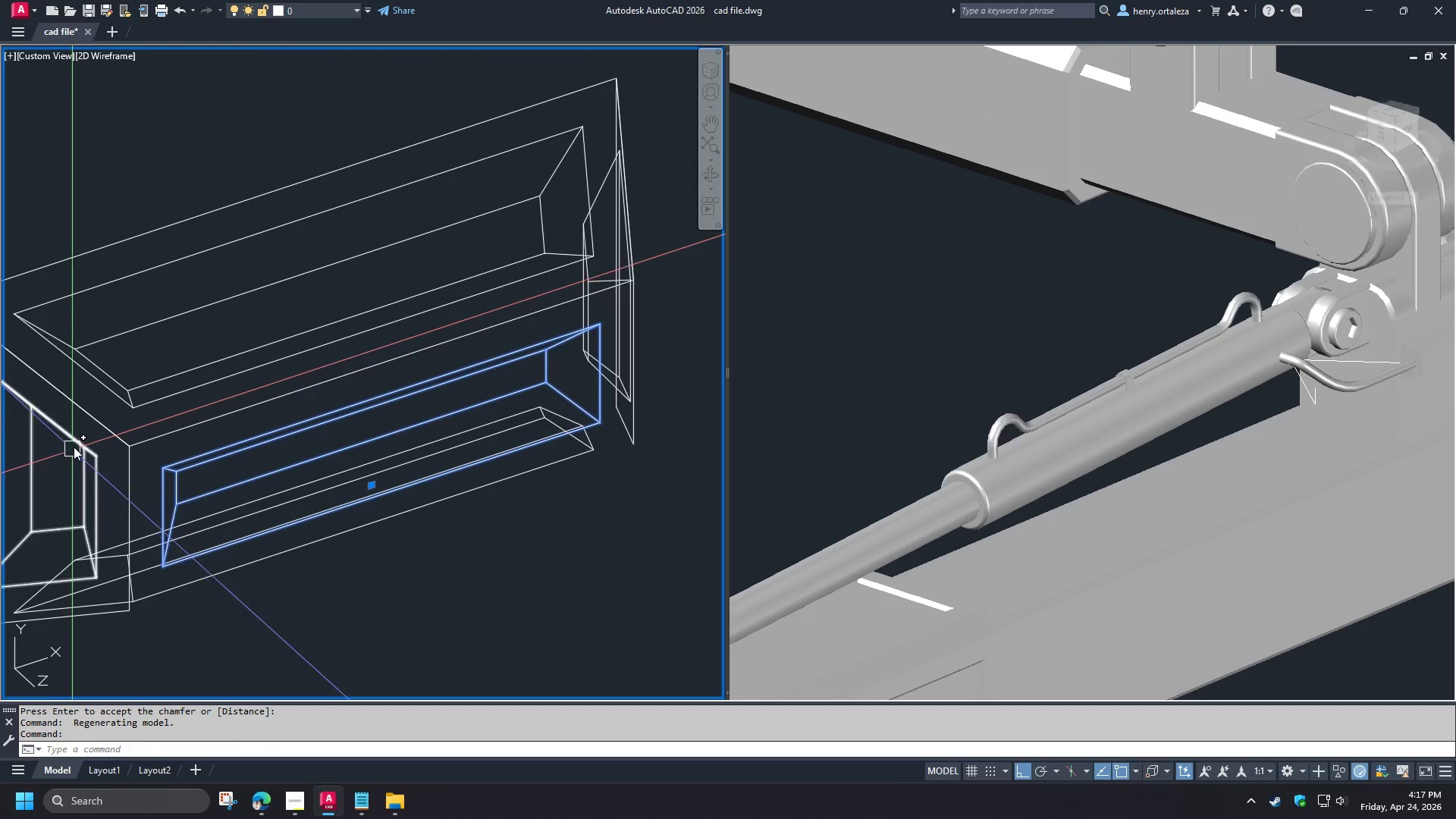 
left_click([75, 445])
 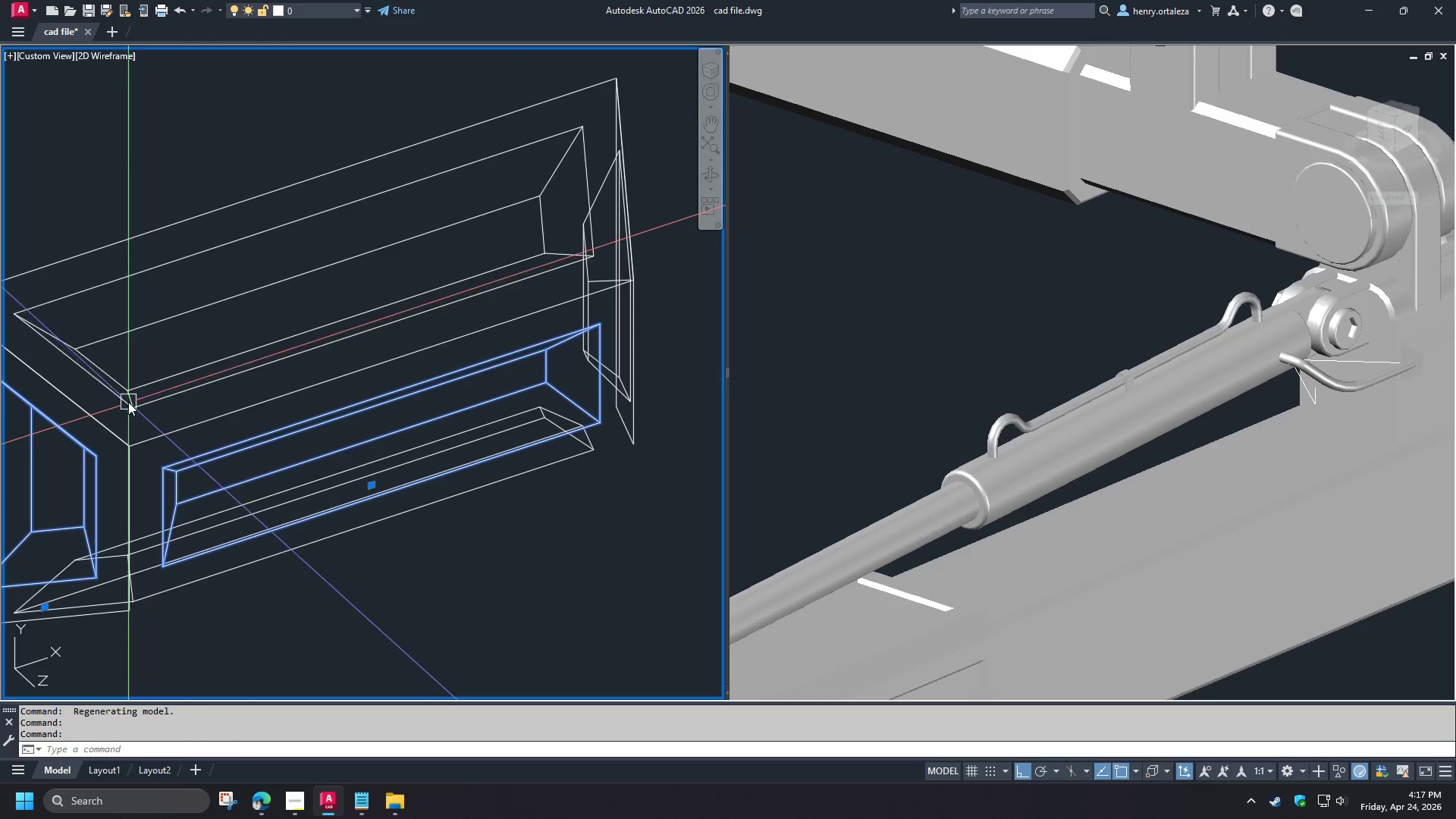 
left_click([128, 402])
 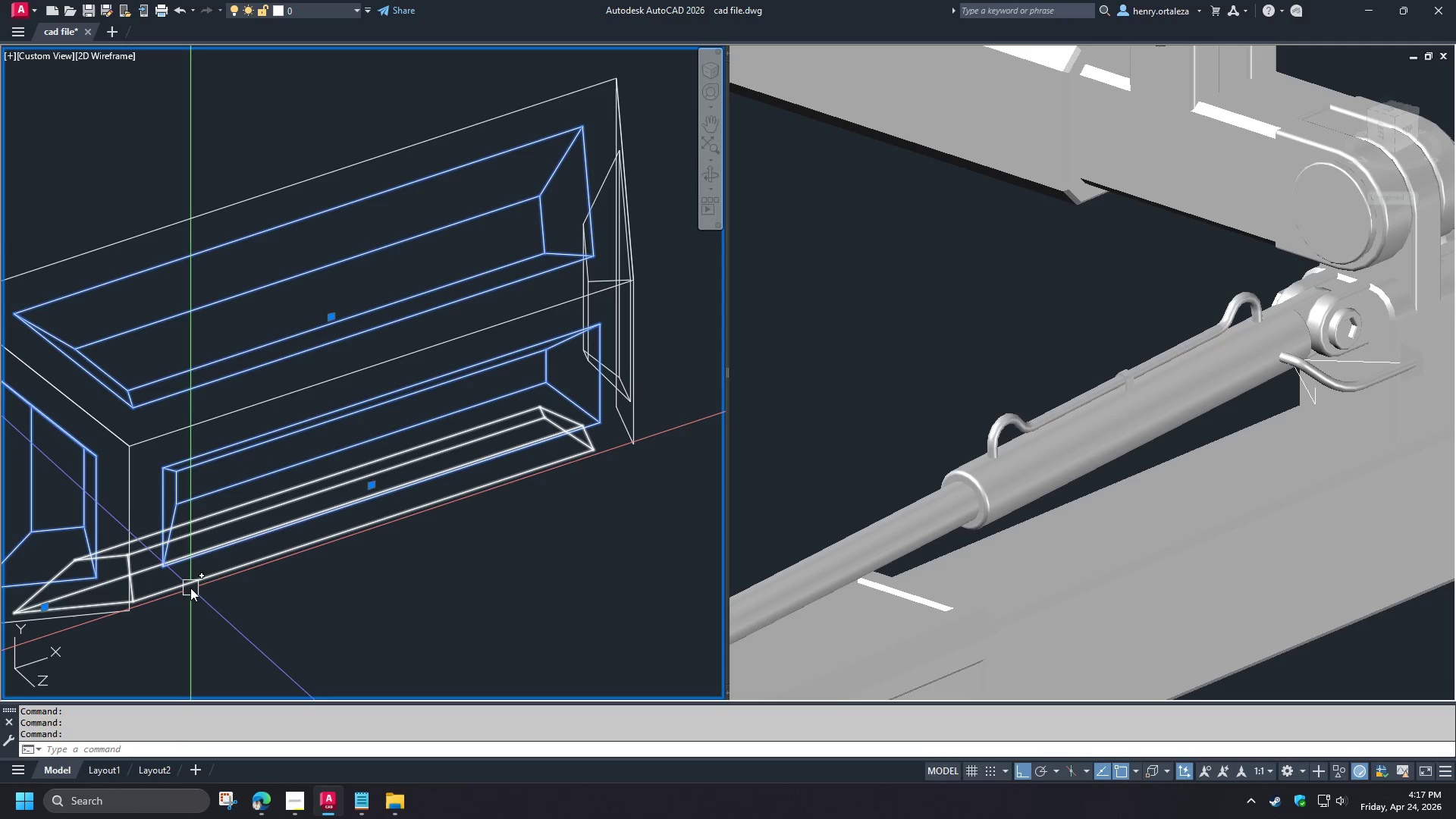 
left_click([190, 588])
 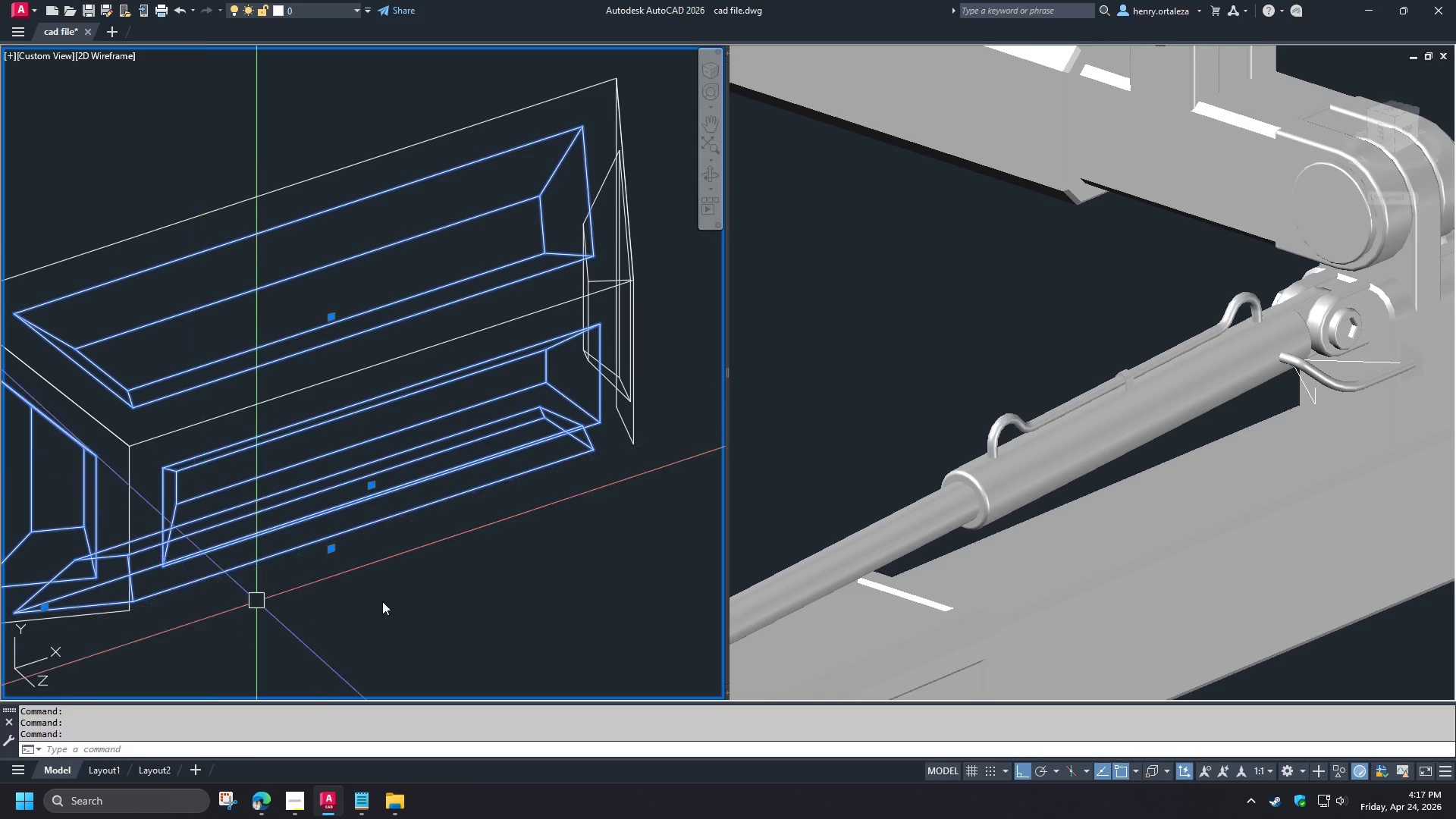 
scroll: coordinate [403, 625], scroll_direction: down, amount: 5.0
 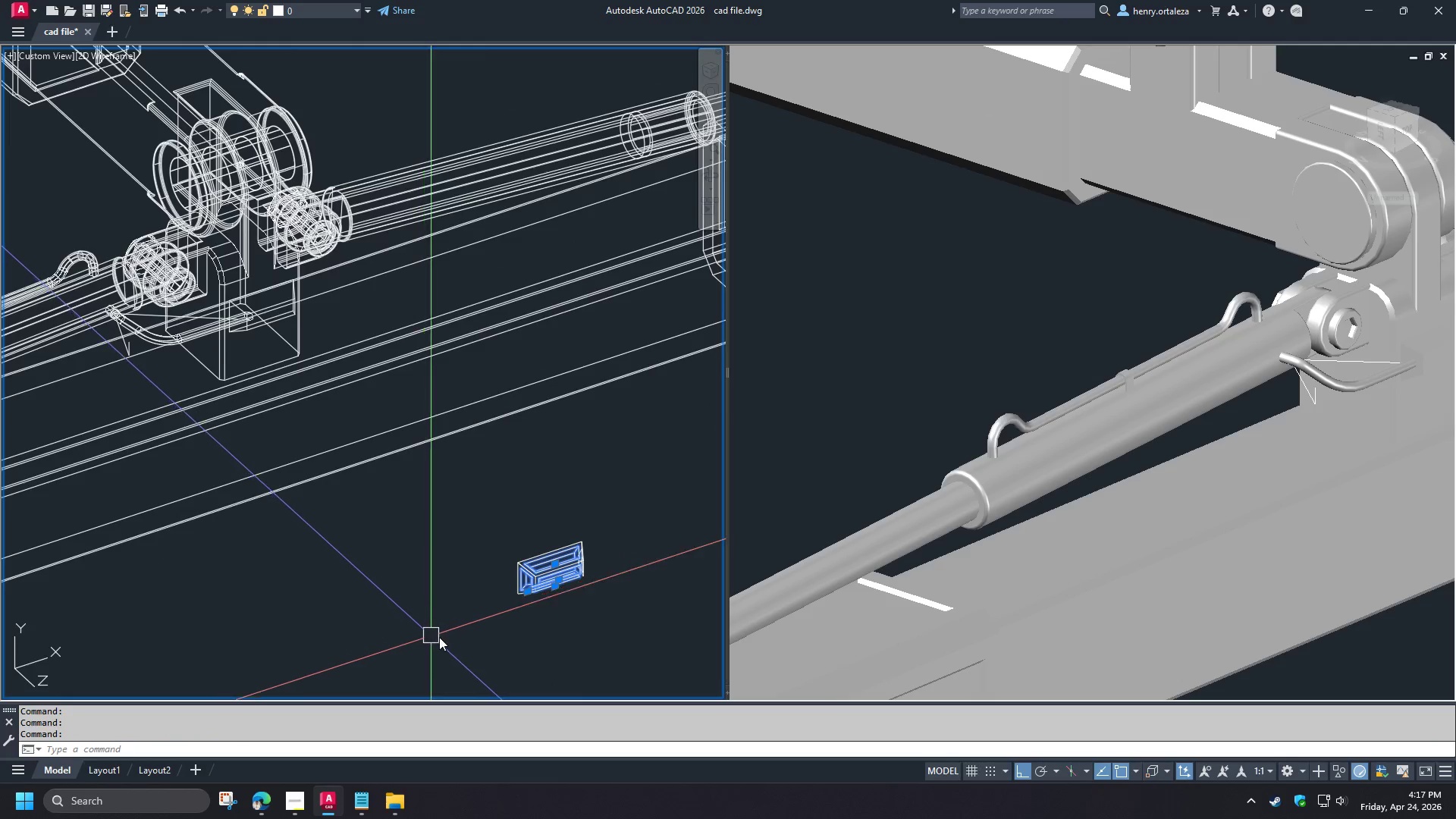 
type(co )
 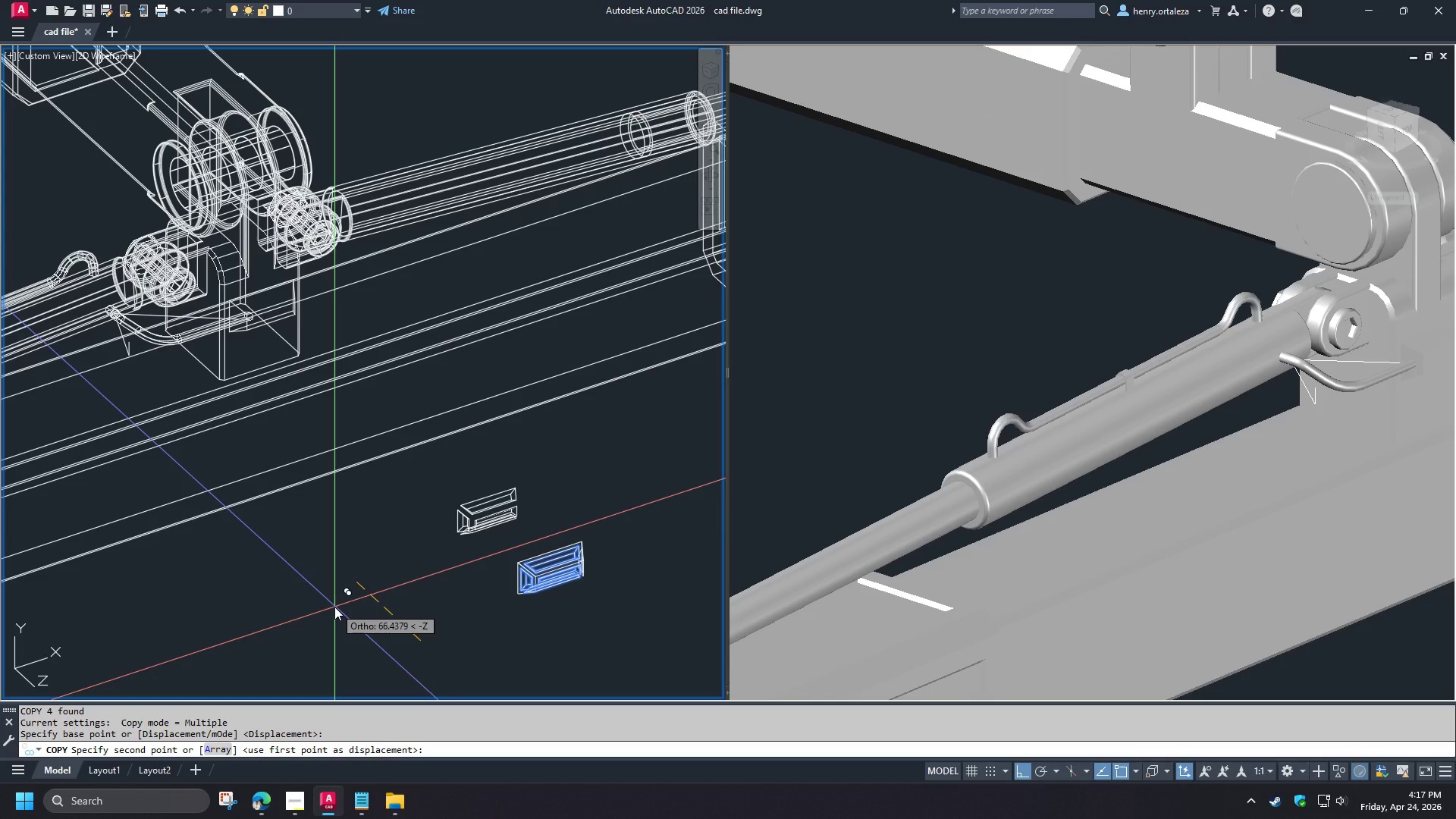 
key(Numpad3)
 